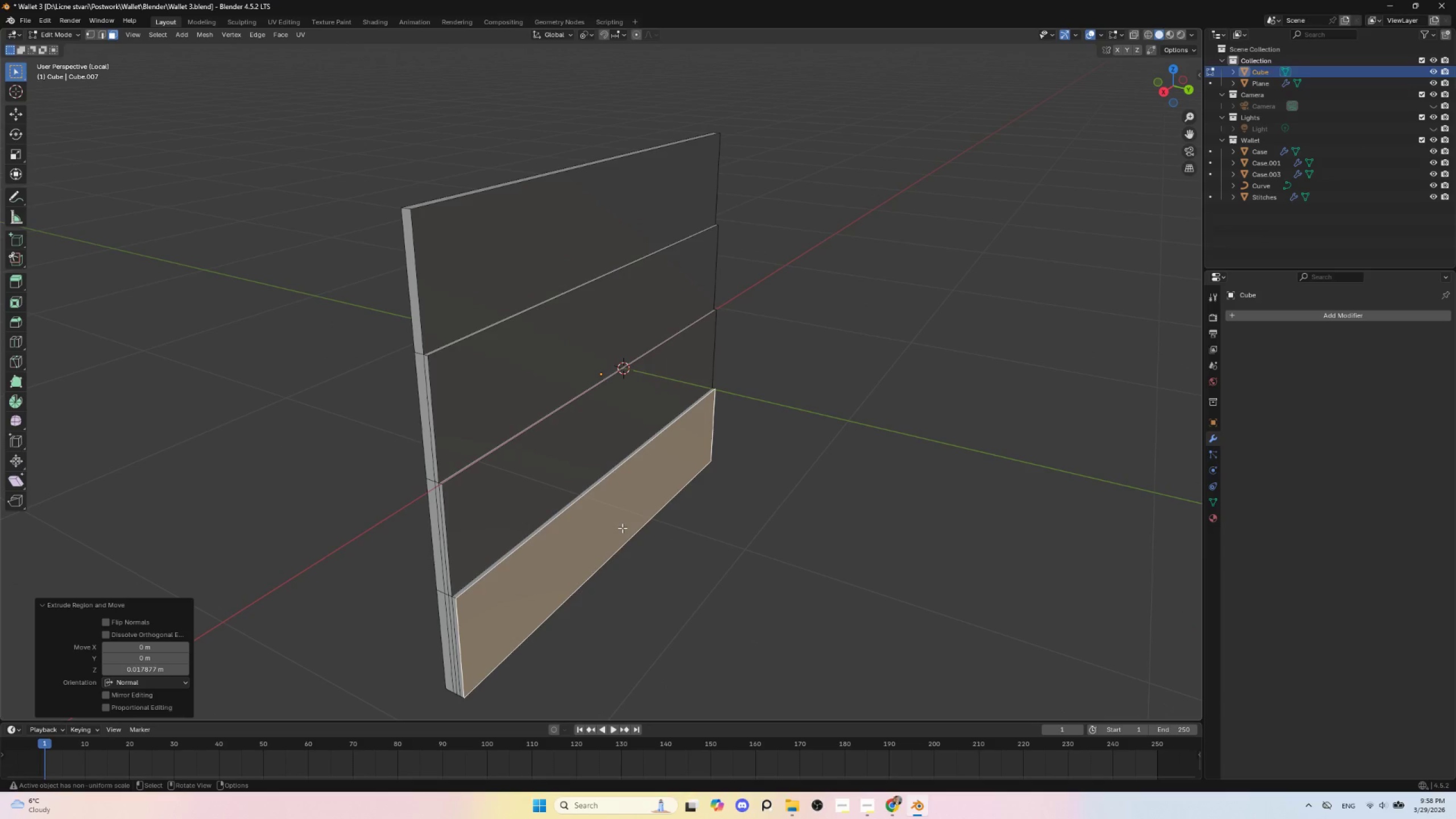 
hold_key(key=ShiftLeft, duration=0.56)
 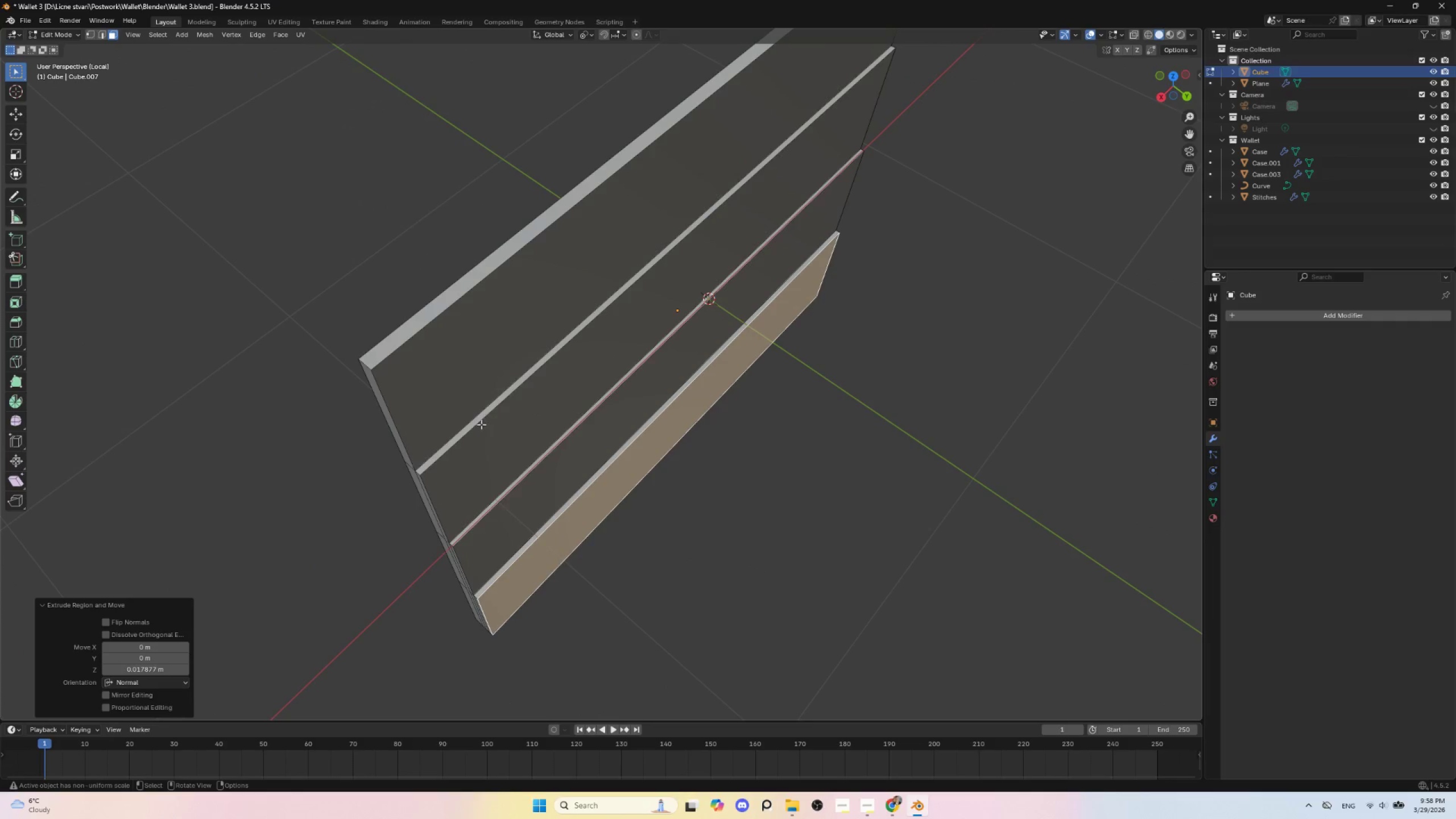 
scroll: coordinate [619, 538], scroll_direction: up, amount: 1.0
 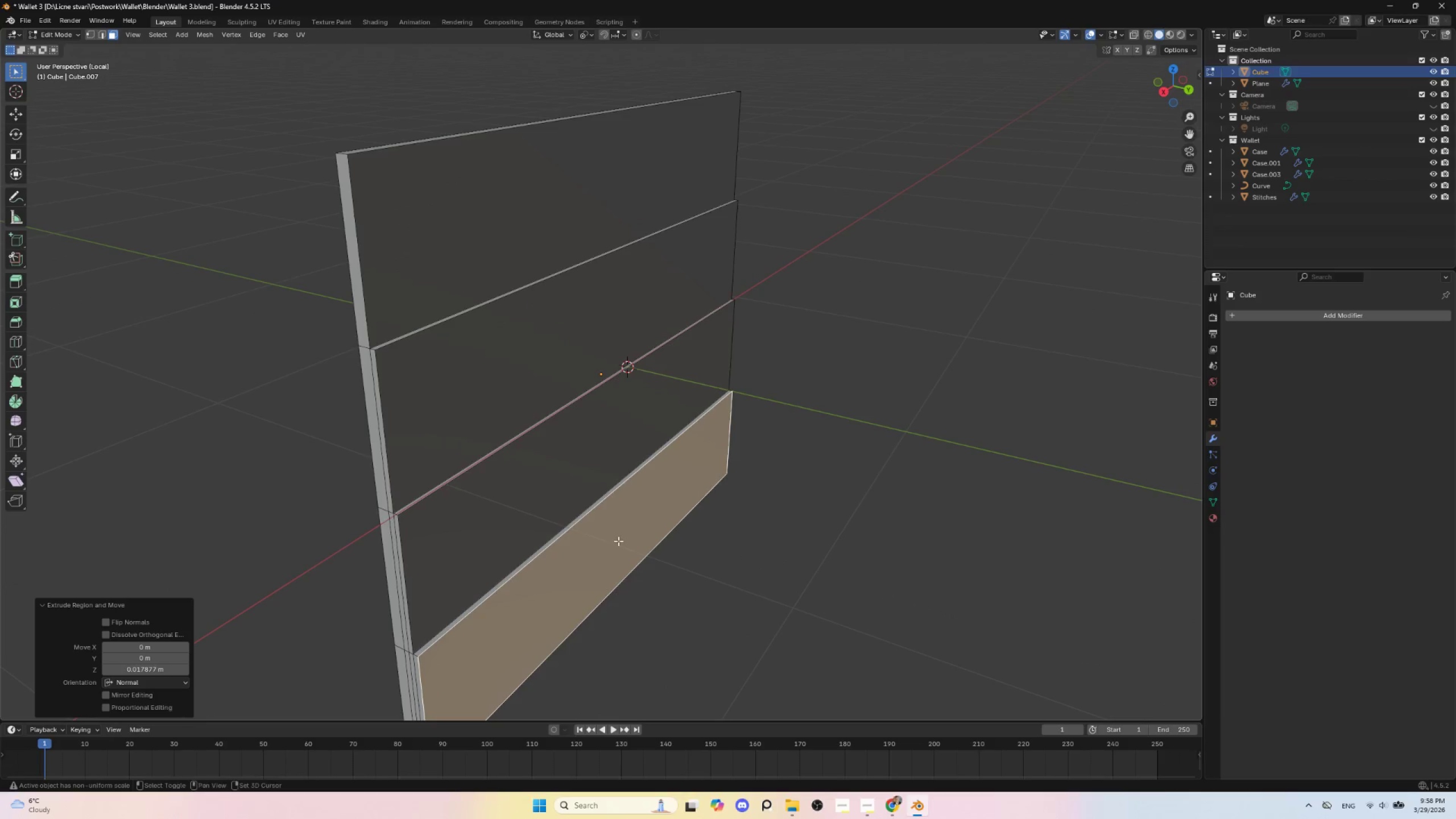 
left_click([464, 429])
 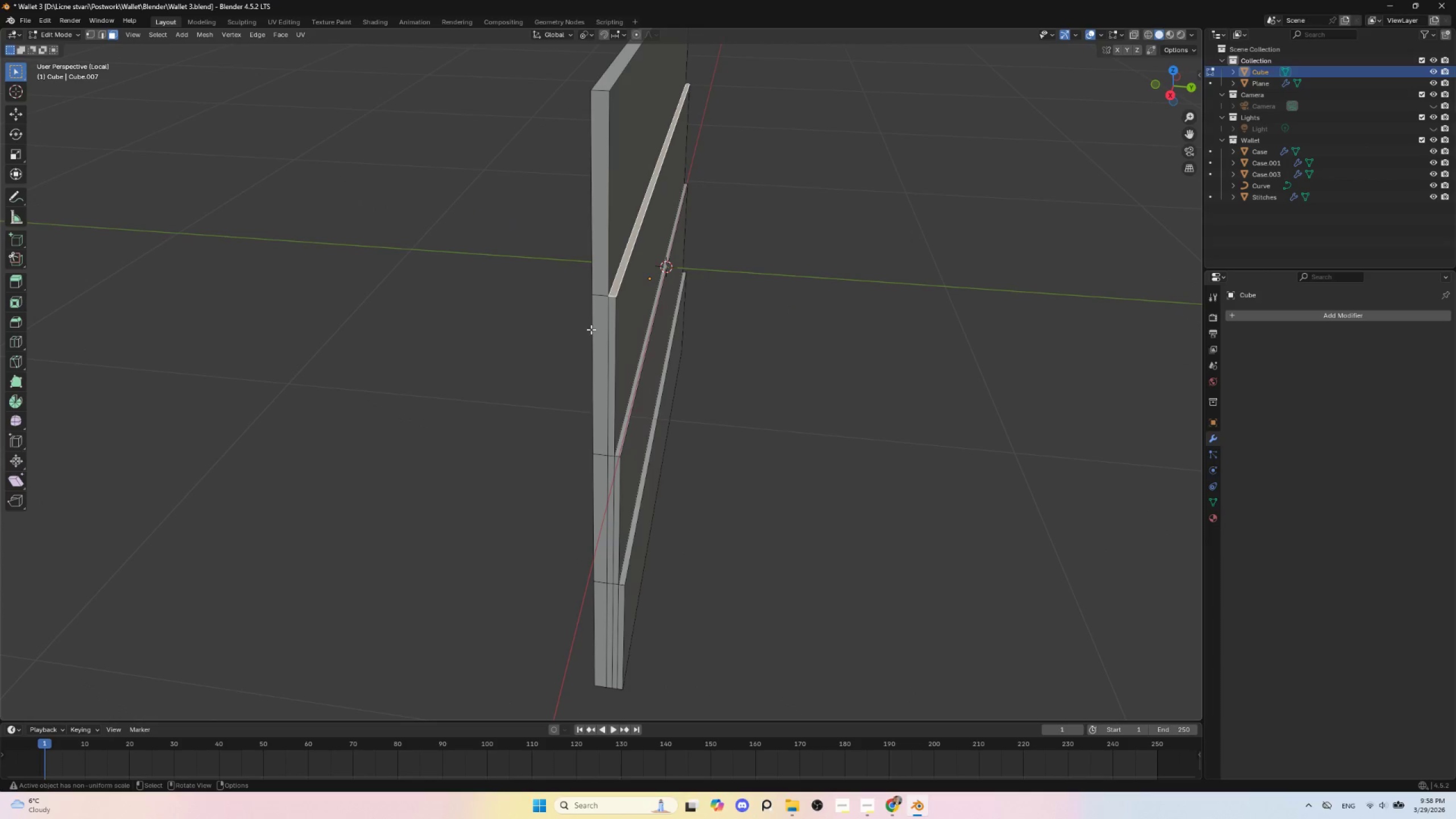 
left_click([643, 305])
 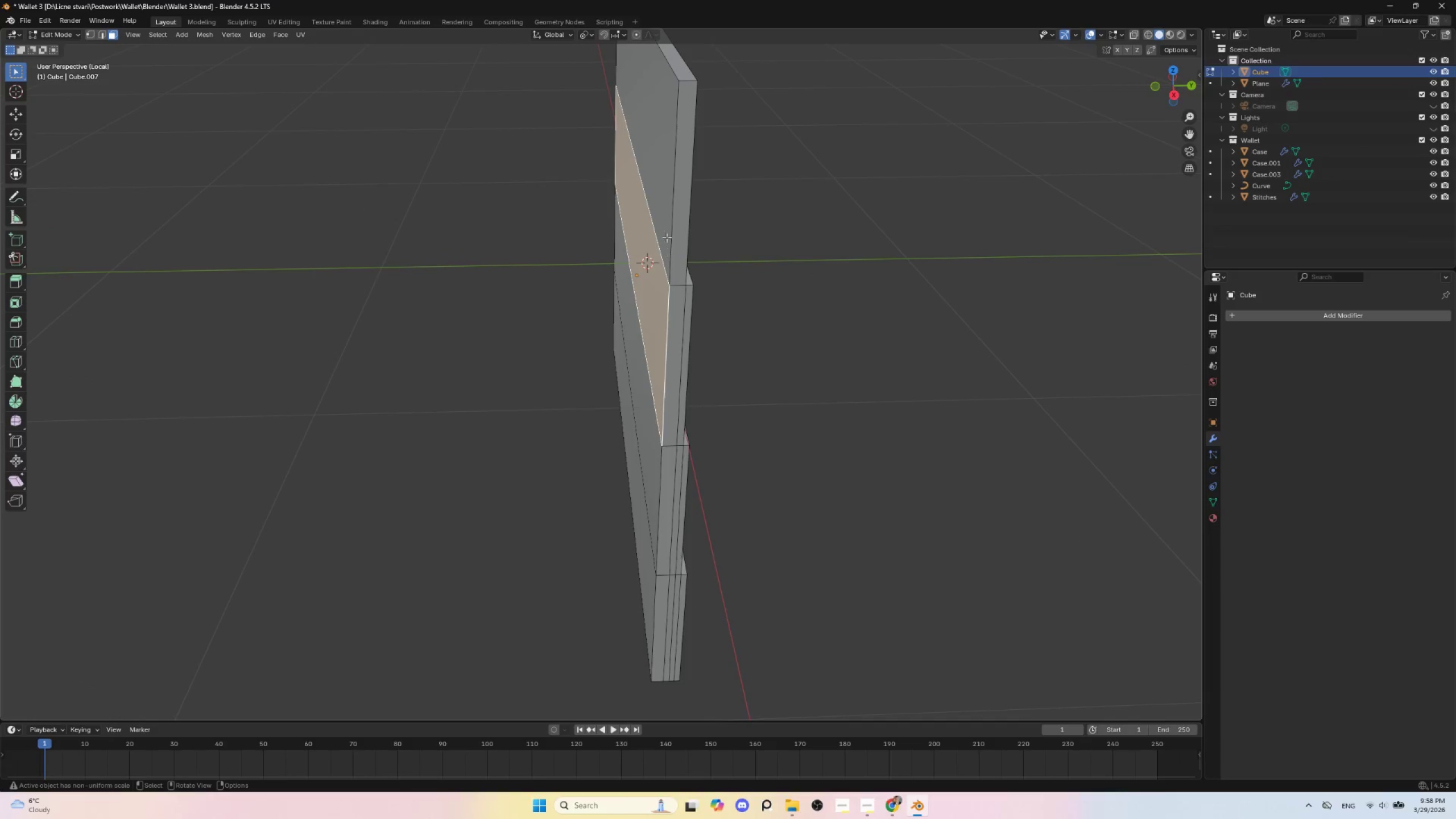 
hold_key(key=ShiftLeft, duration=1.5)
left_click([665, 185])
 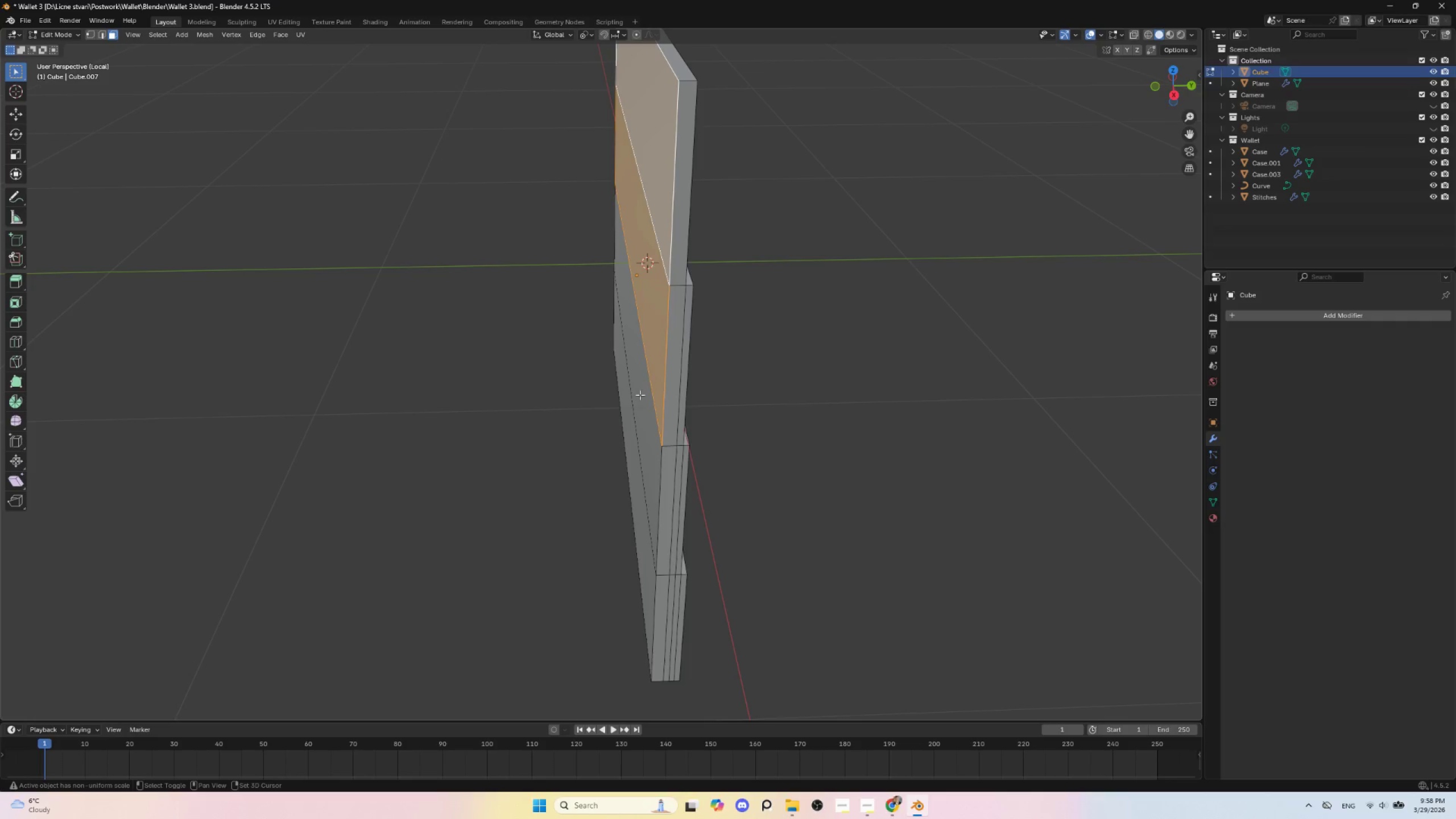 
left_click([640, 396])
 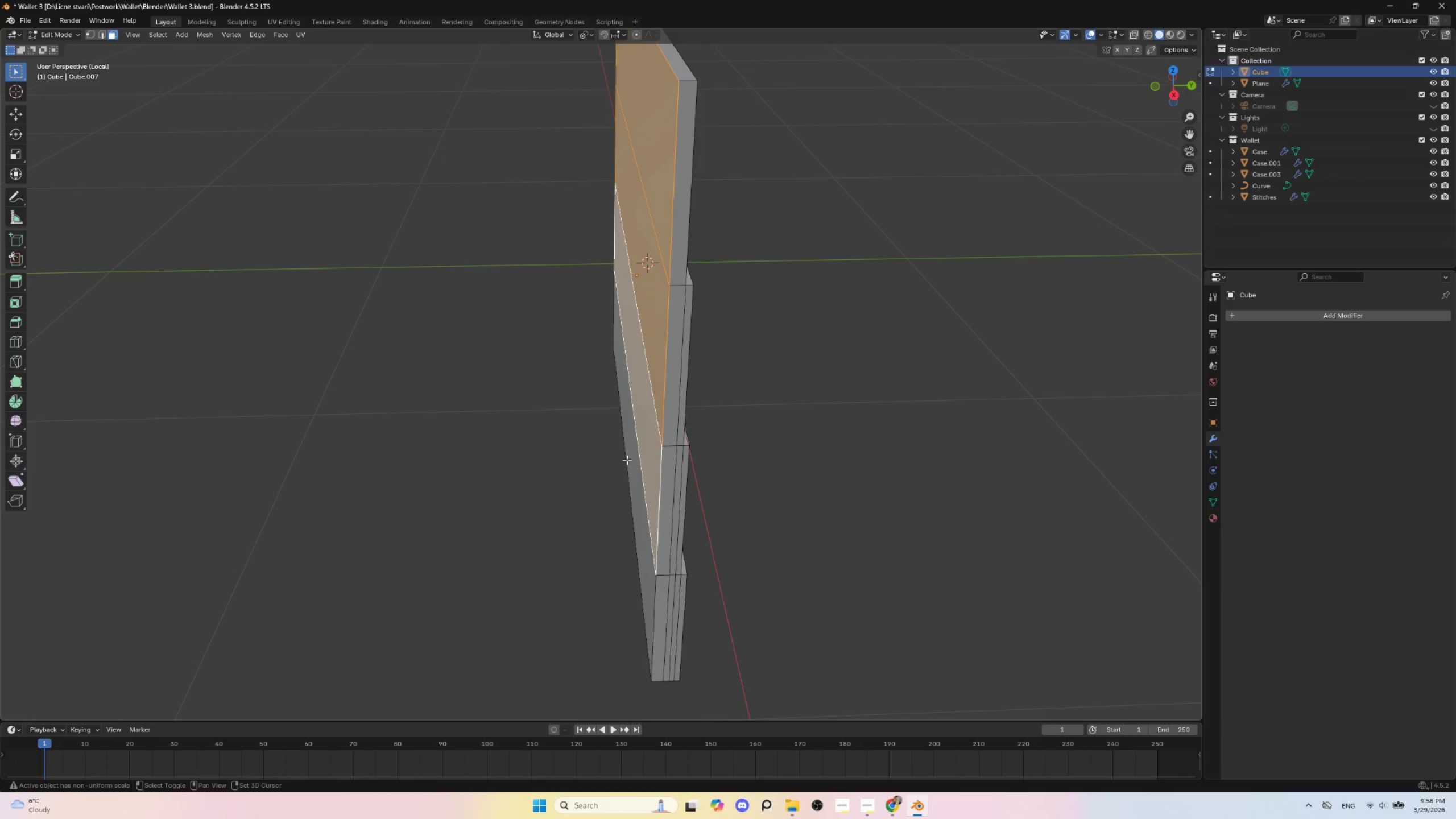 
left_click([627, 460])
 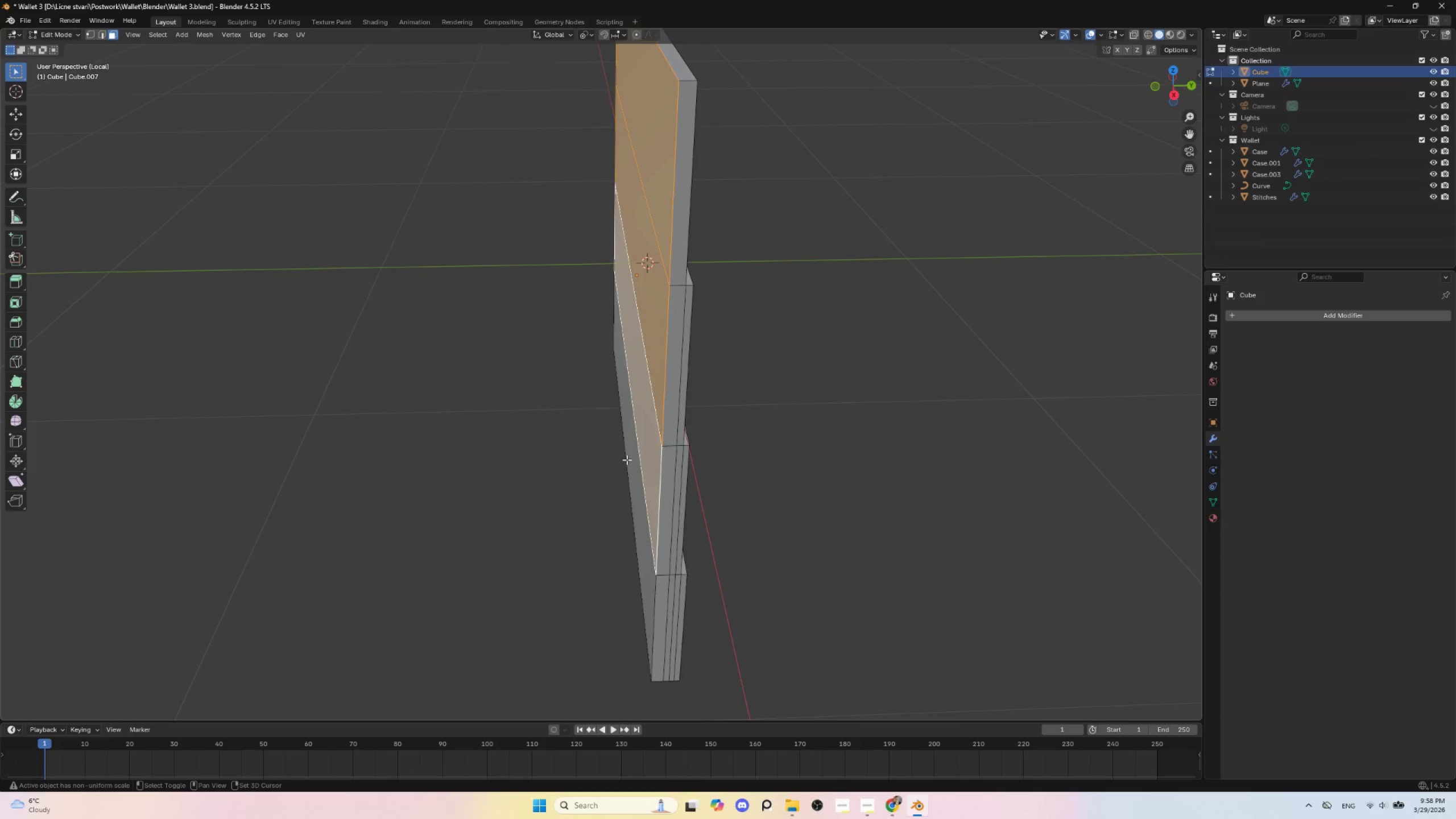 
type(gy)
 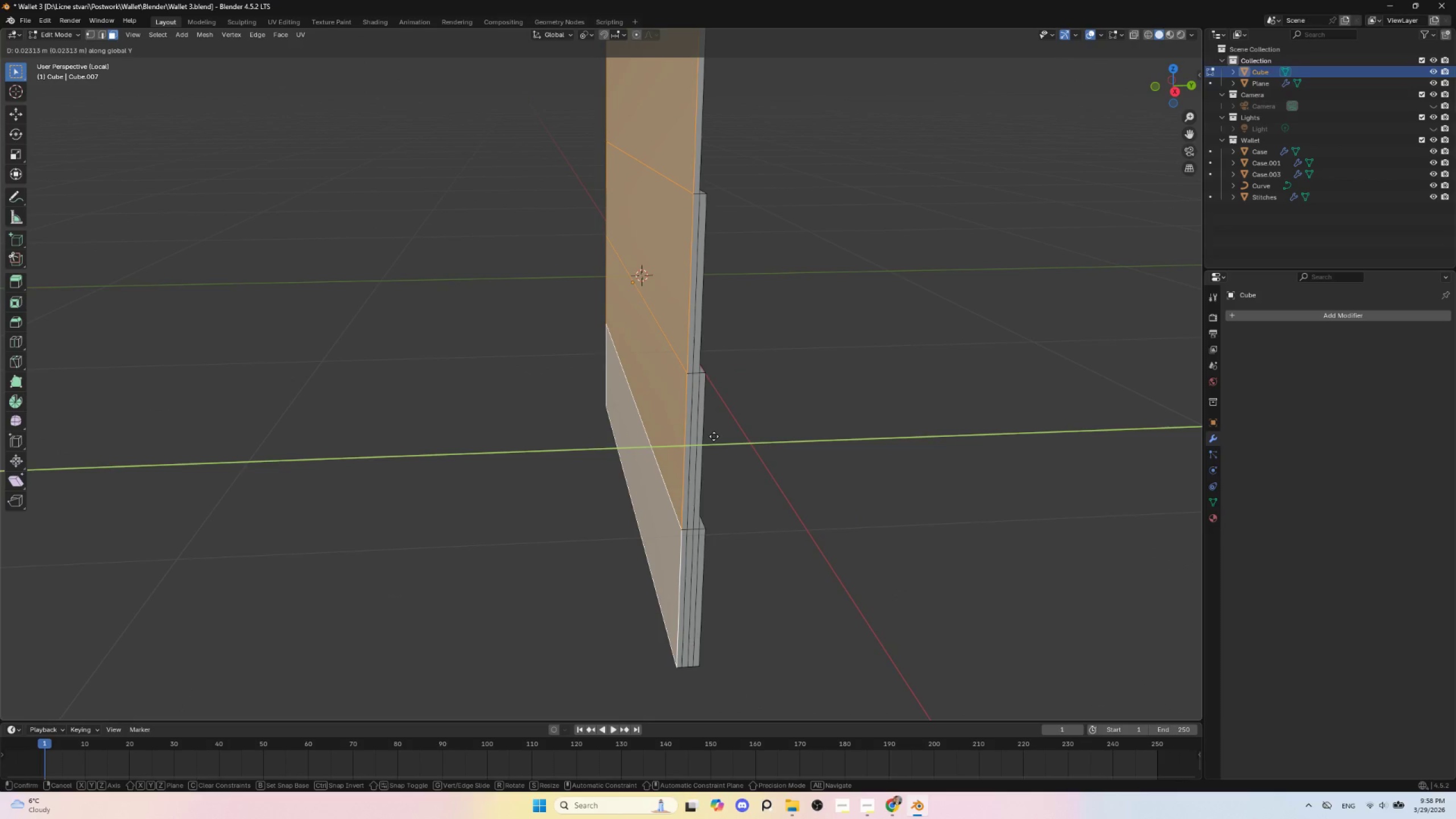 
left_click([714, 436])
 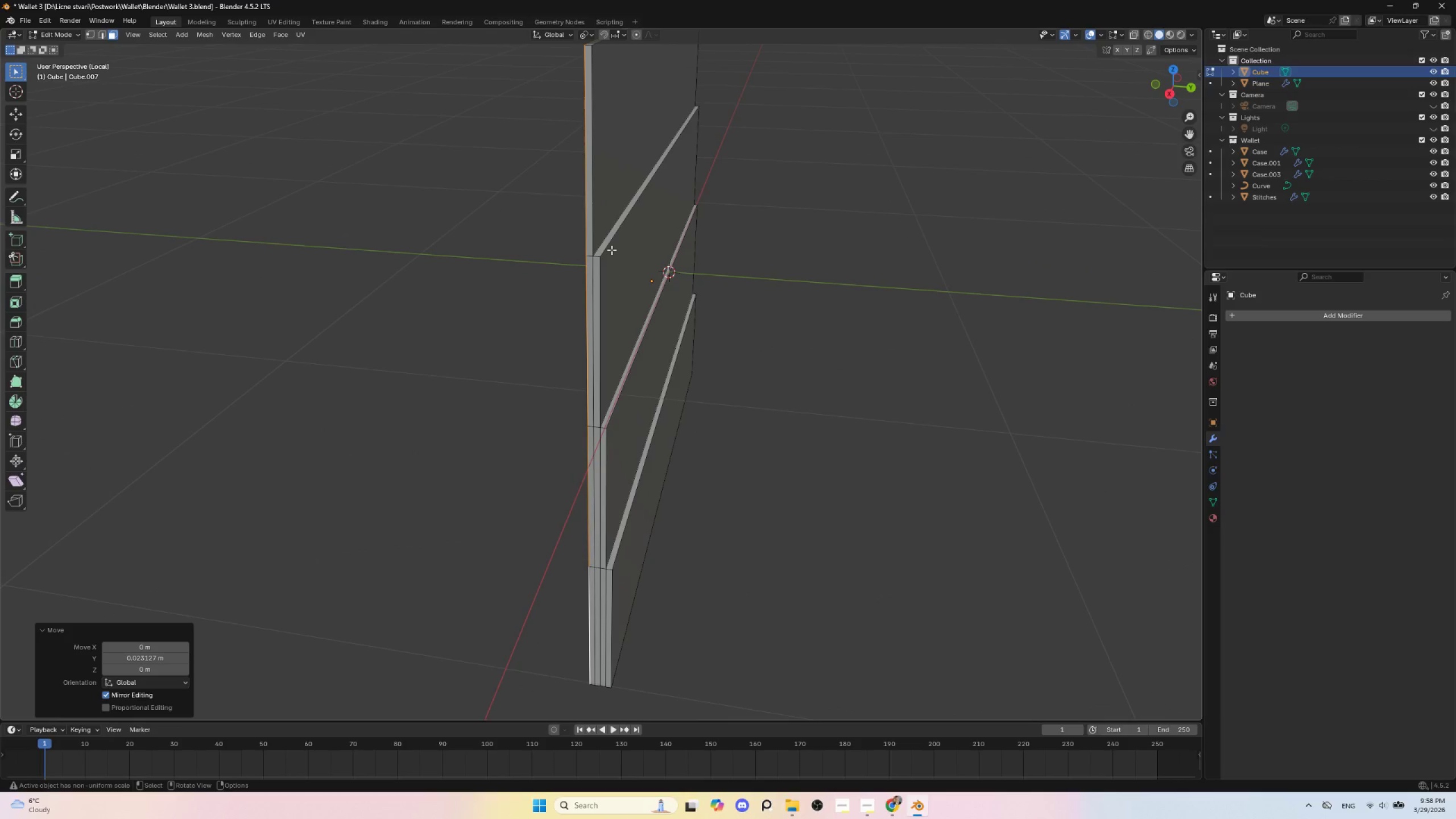 
left_click([605, 244])
 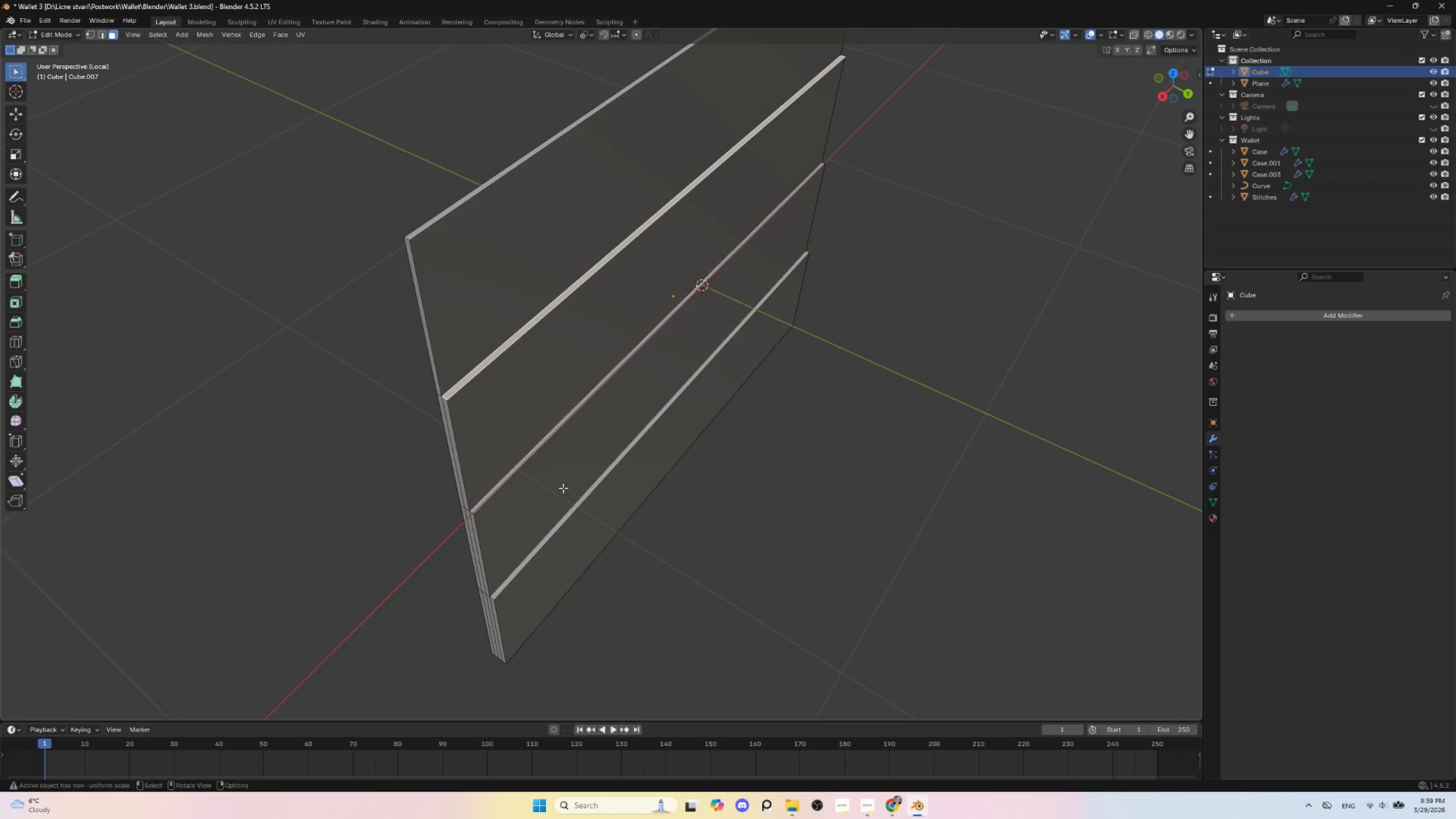 
hold_key(key=ShiftLeft, duration=1.5)
left_click([522, 460])
 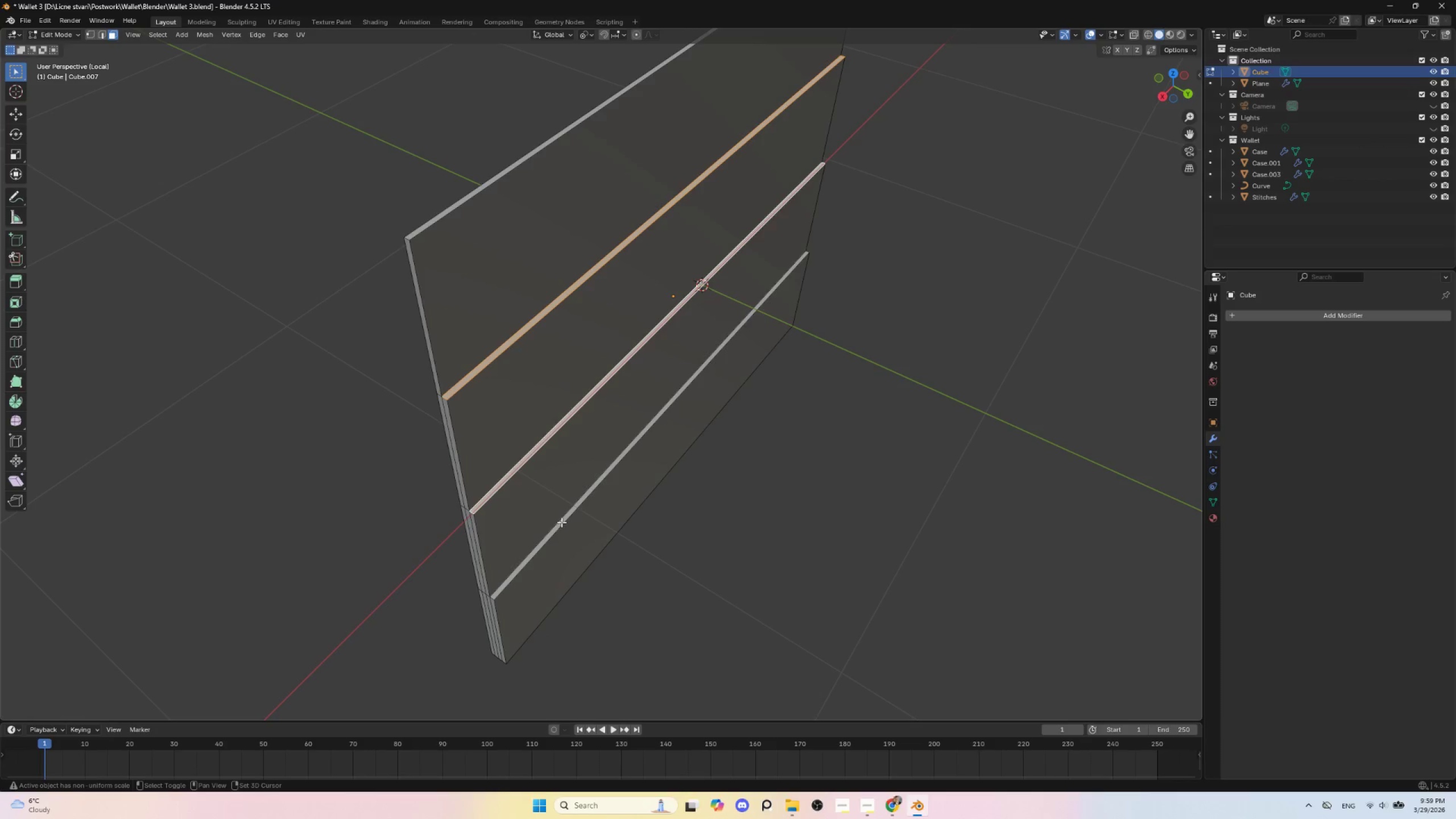 
hold_key(key=ShiftLeft, duration=1.34)
left_click([561, 519])
 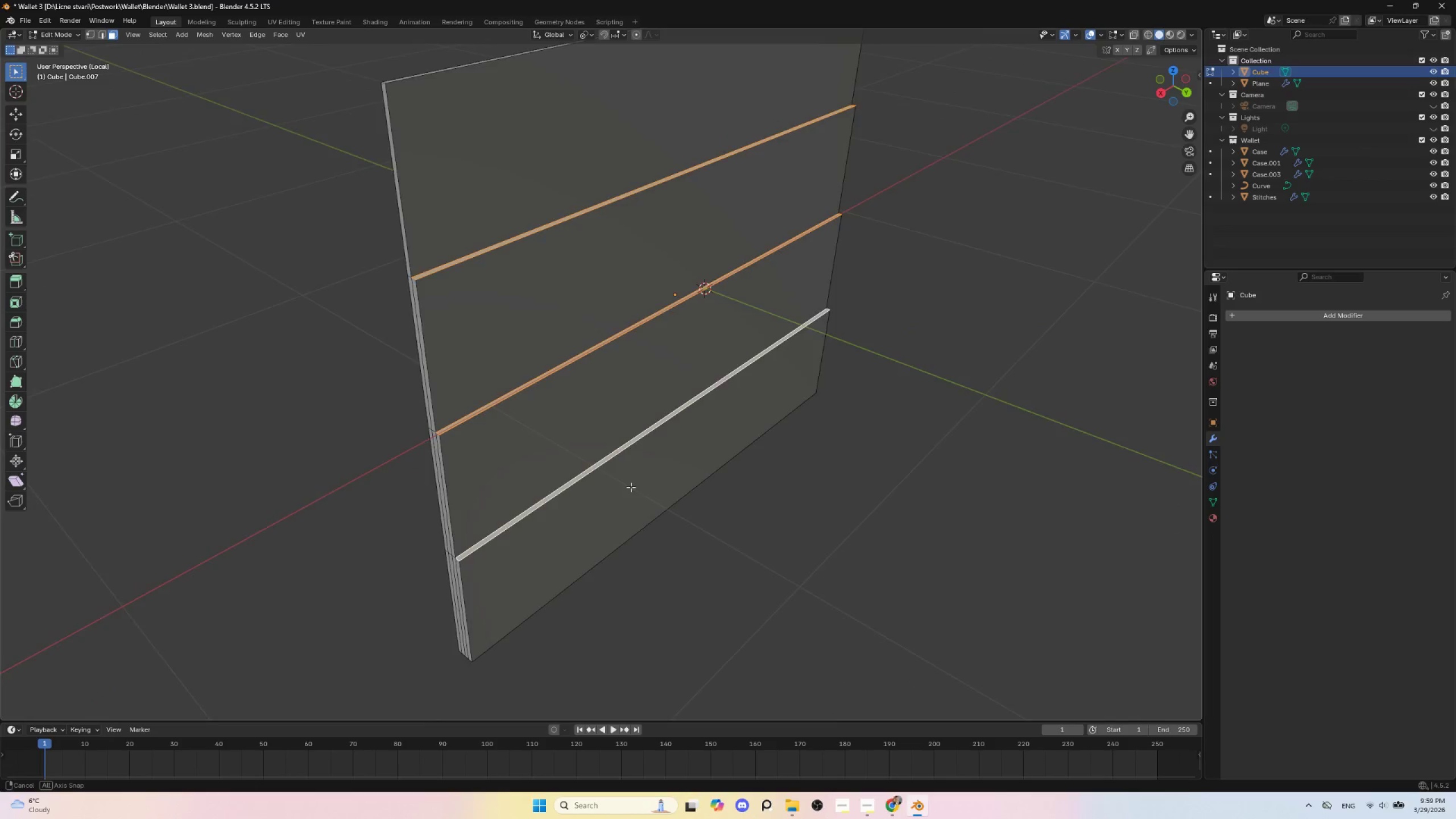 
scroll: coordinate [619, 512], scroll_direction: up, amount: 2.0
 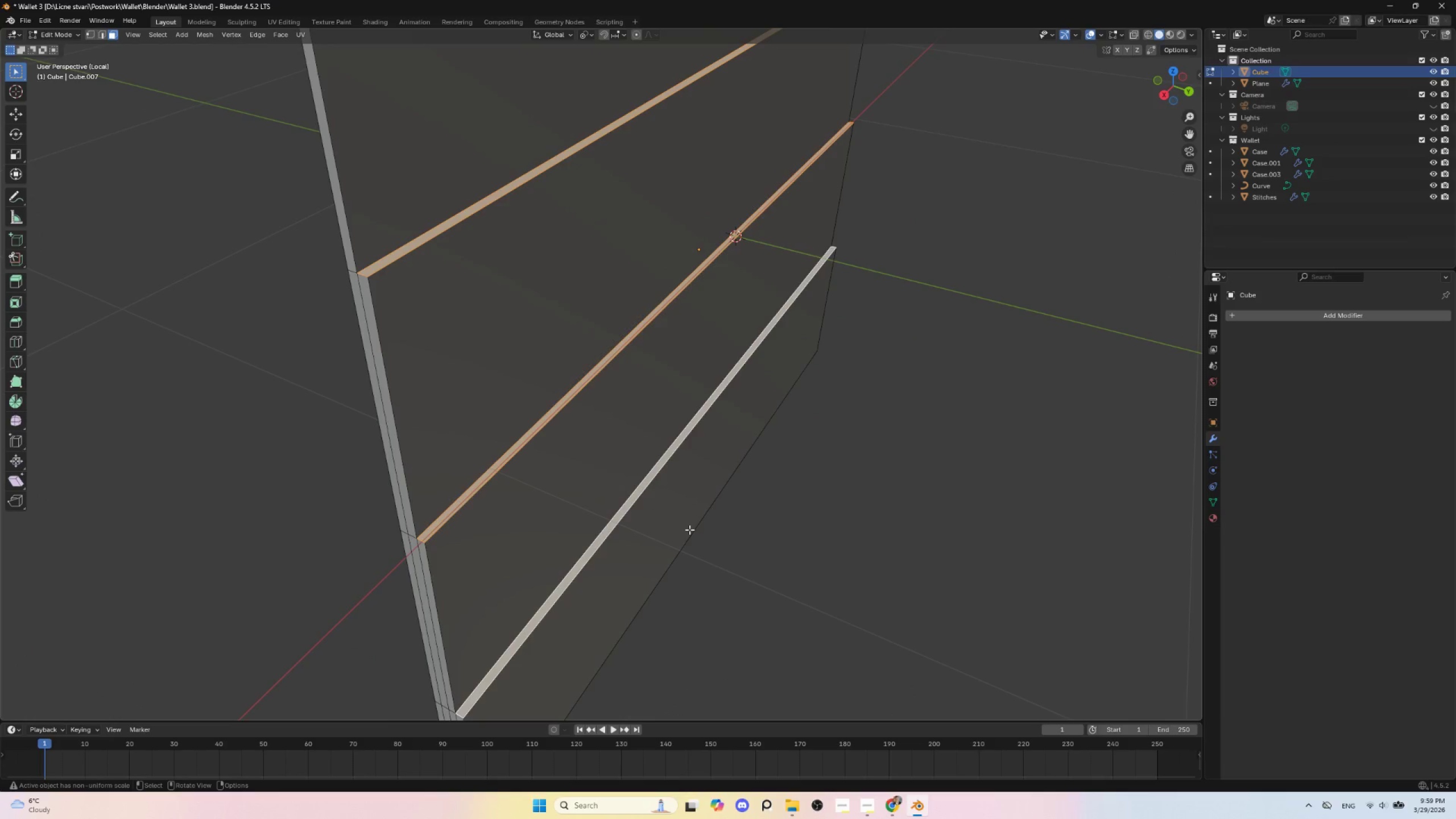 
type(ii)
 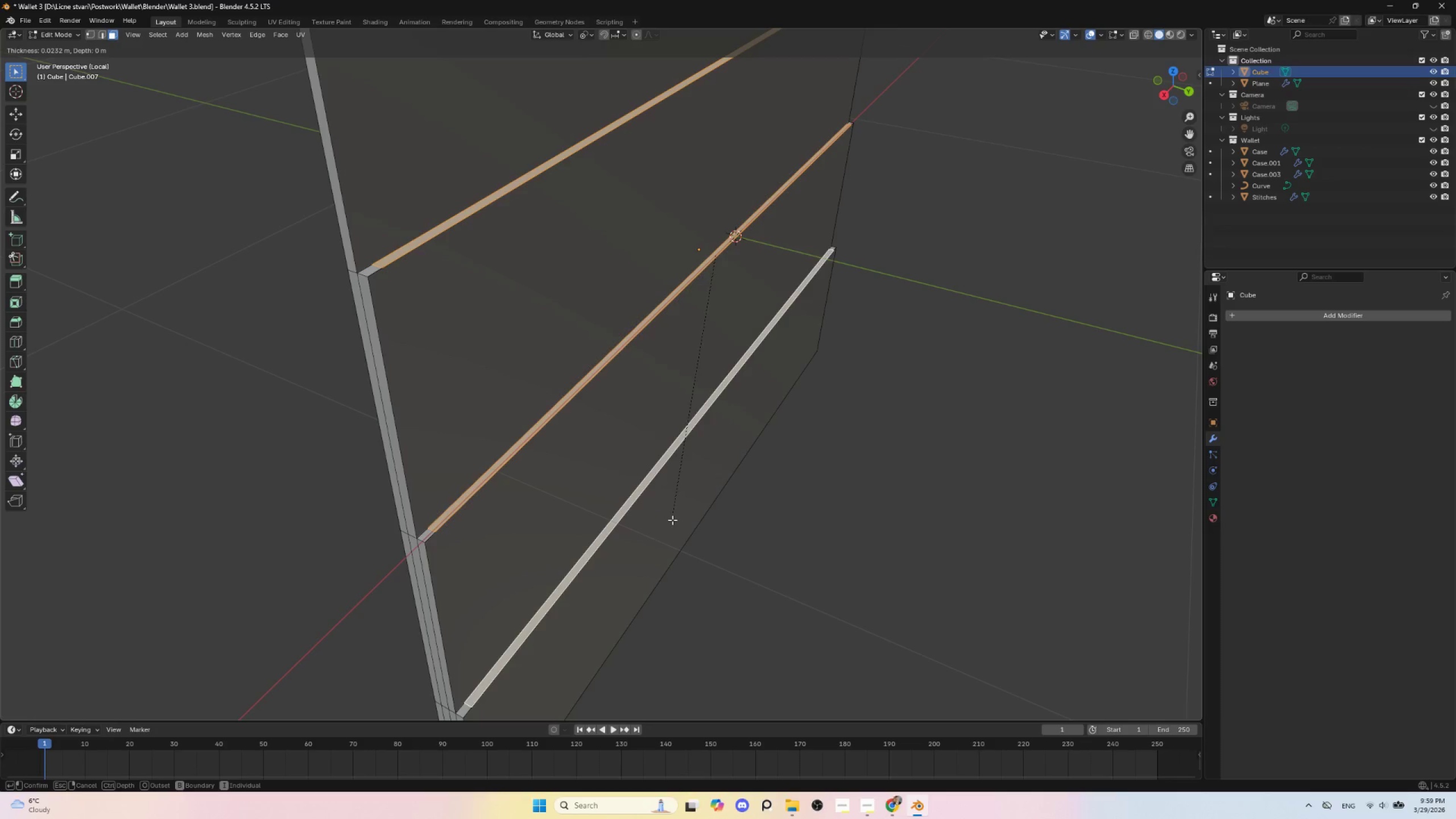 
key(Escape)
 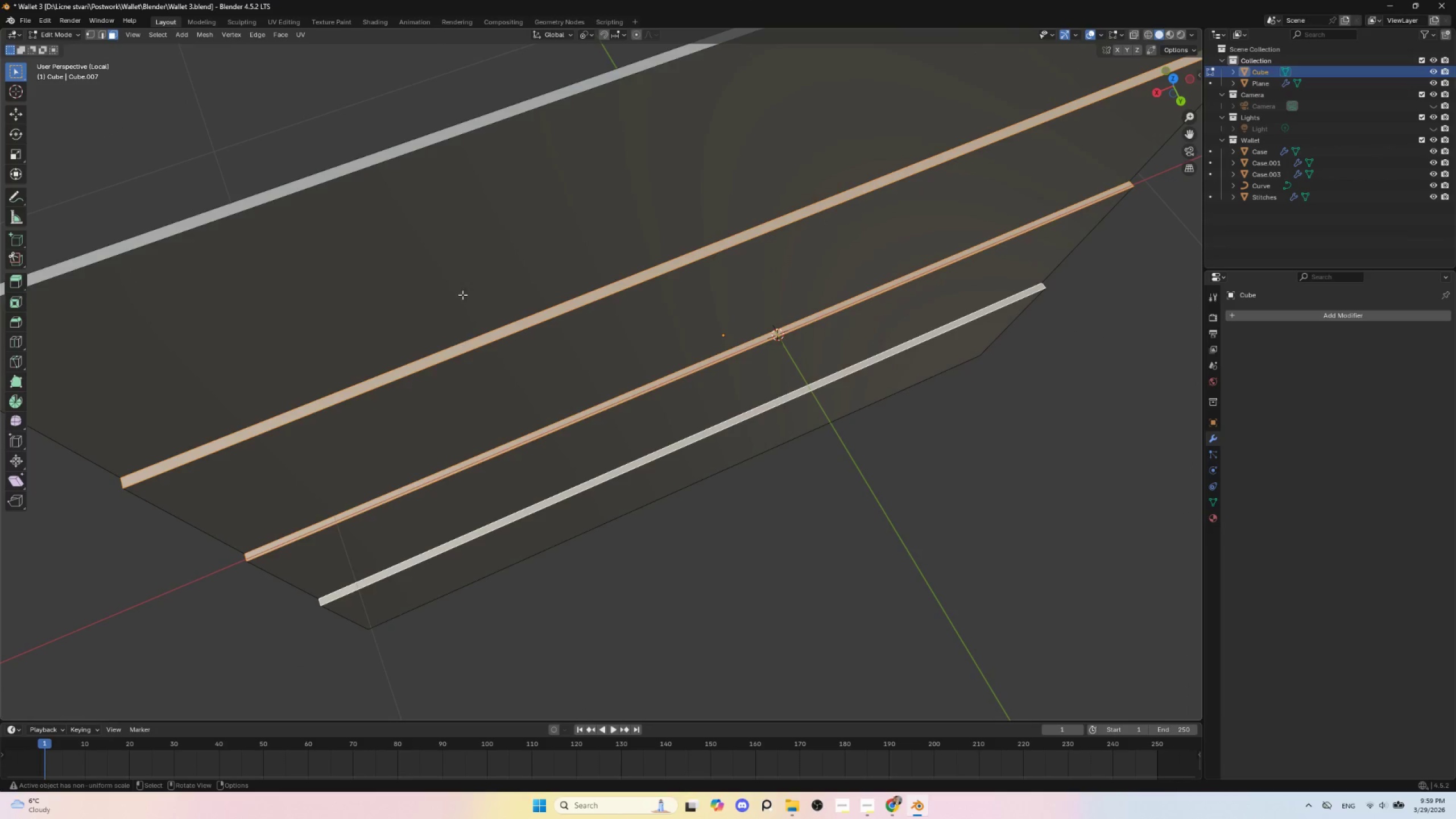 
left_click([477, 343])
 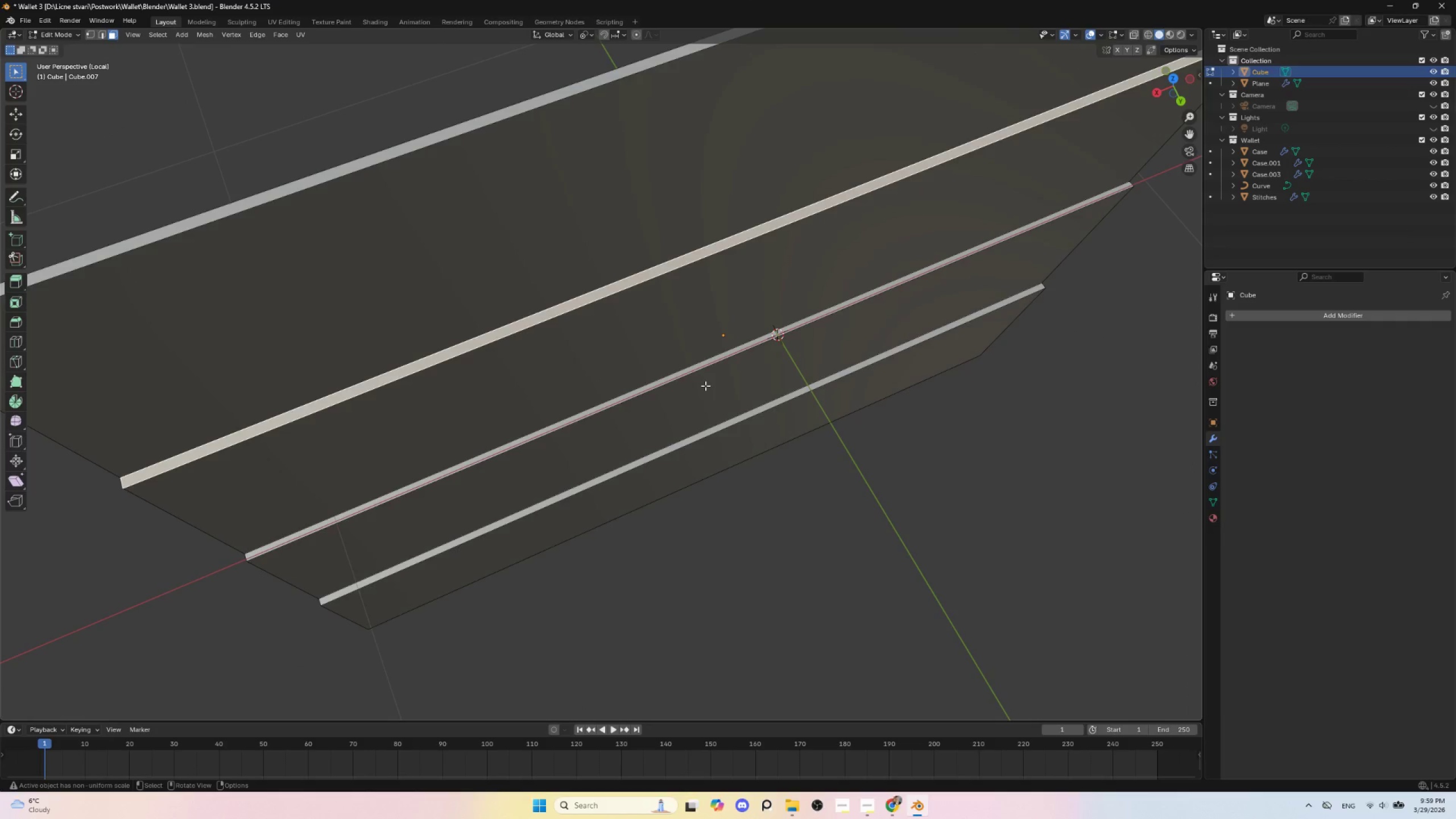 
key(I)
 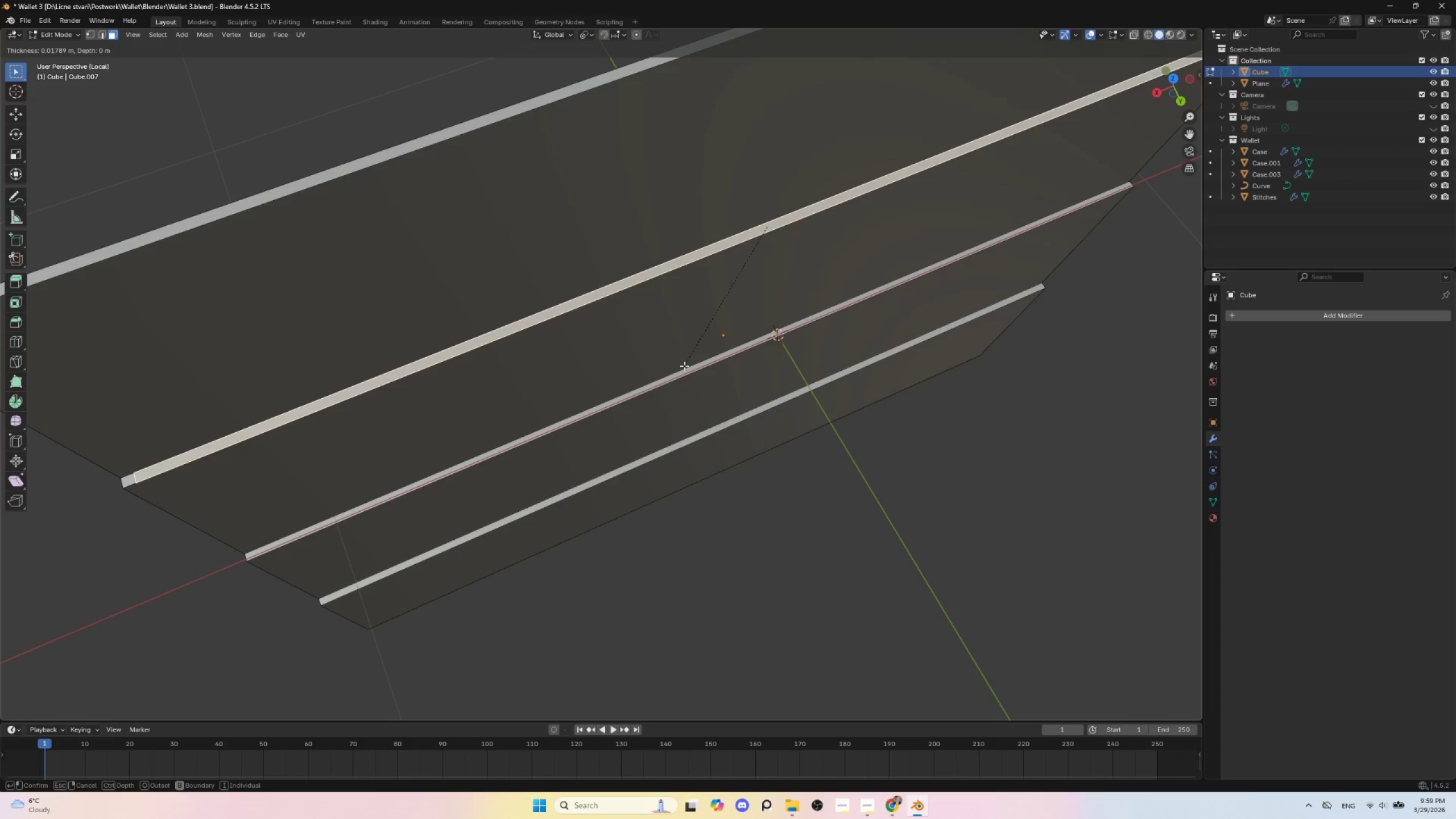 
key(Escape)
 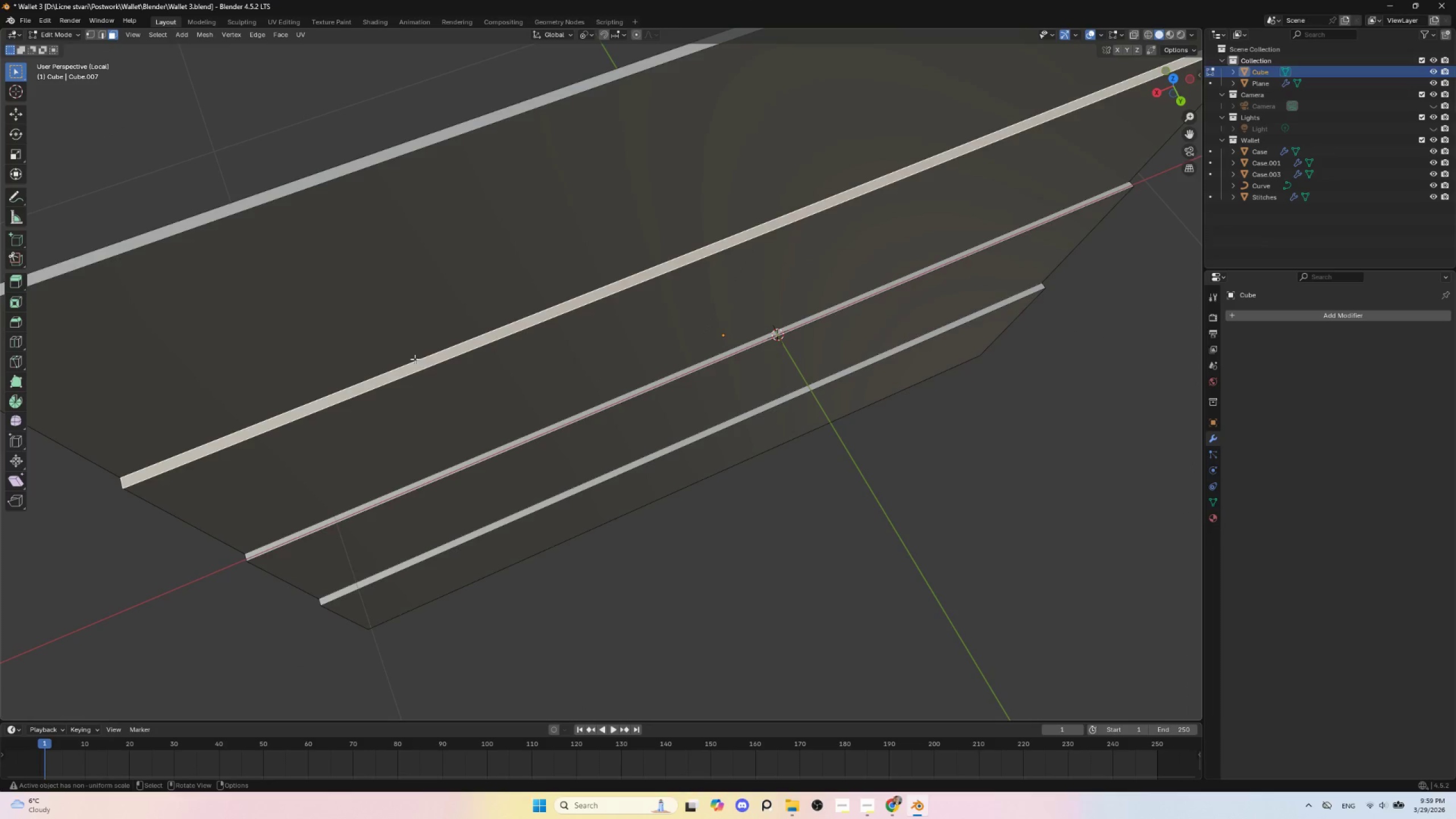 
key(Tab)
 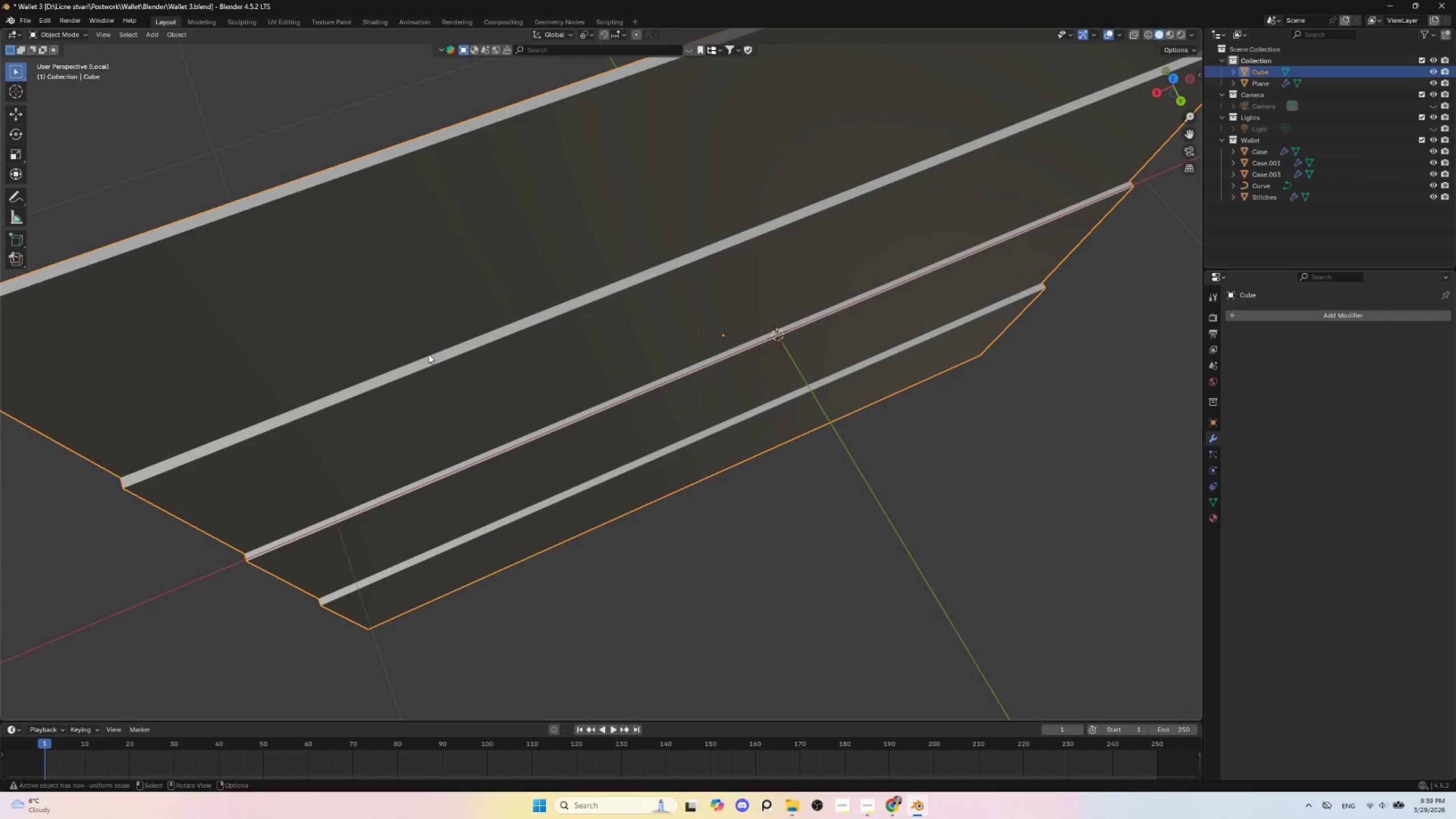 
key(Control+A)
 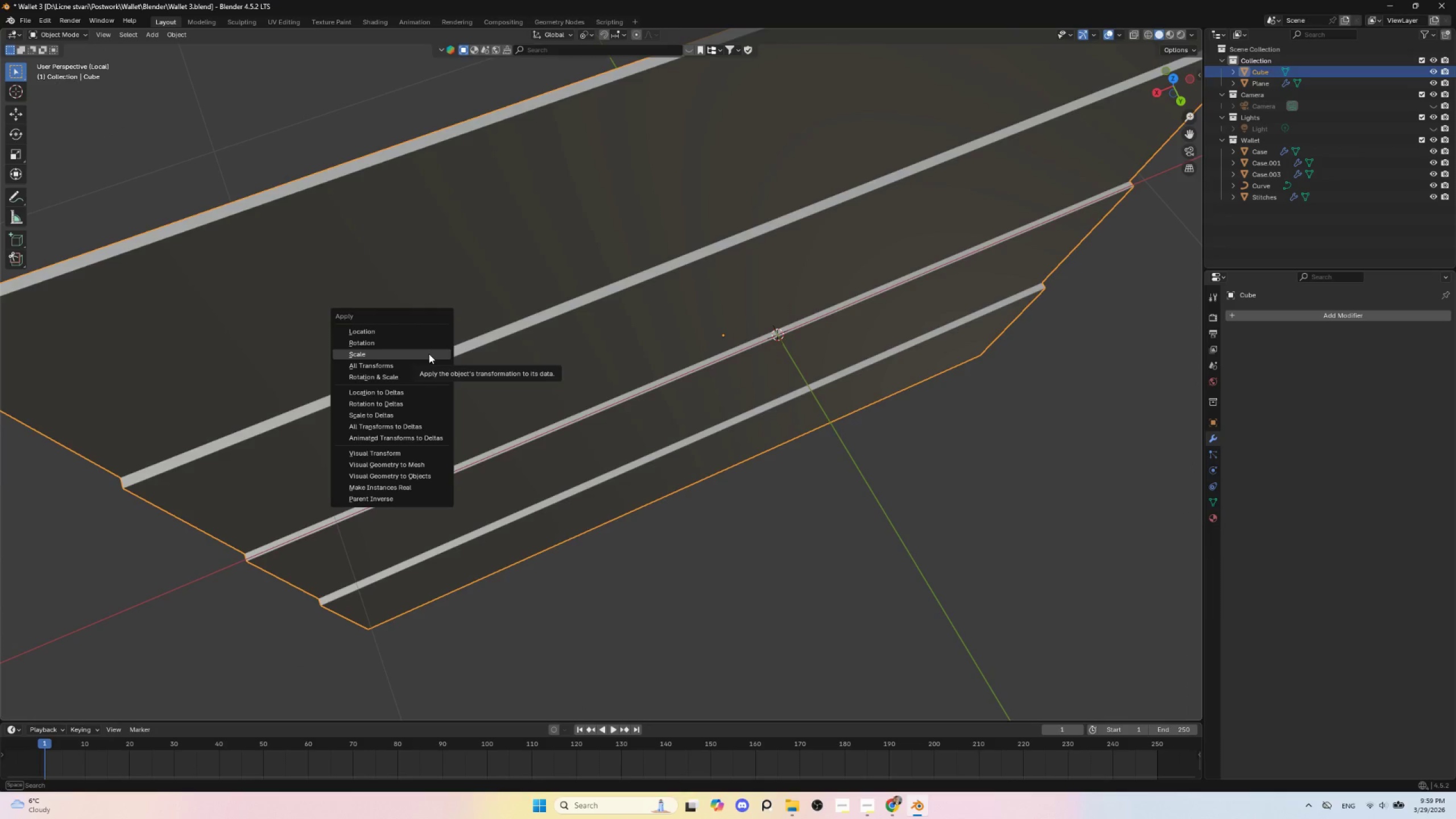 
left_click([429, 354])
 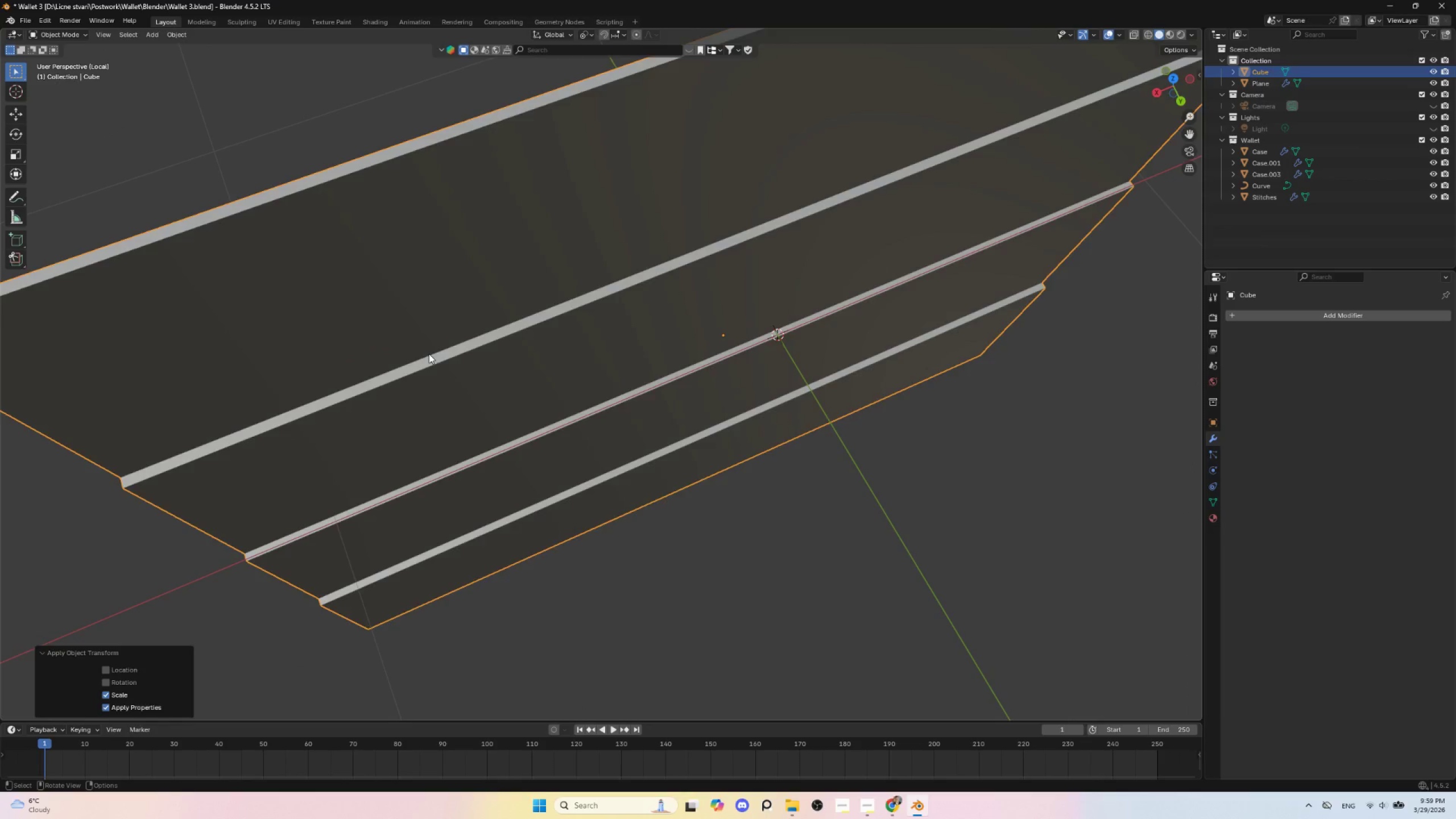 
key(Tab)
 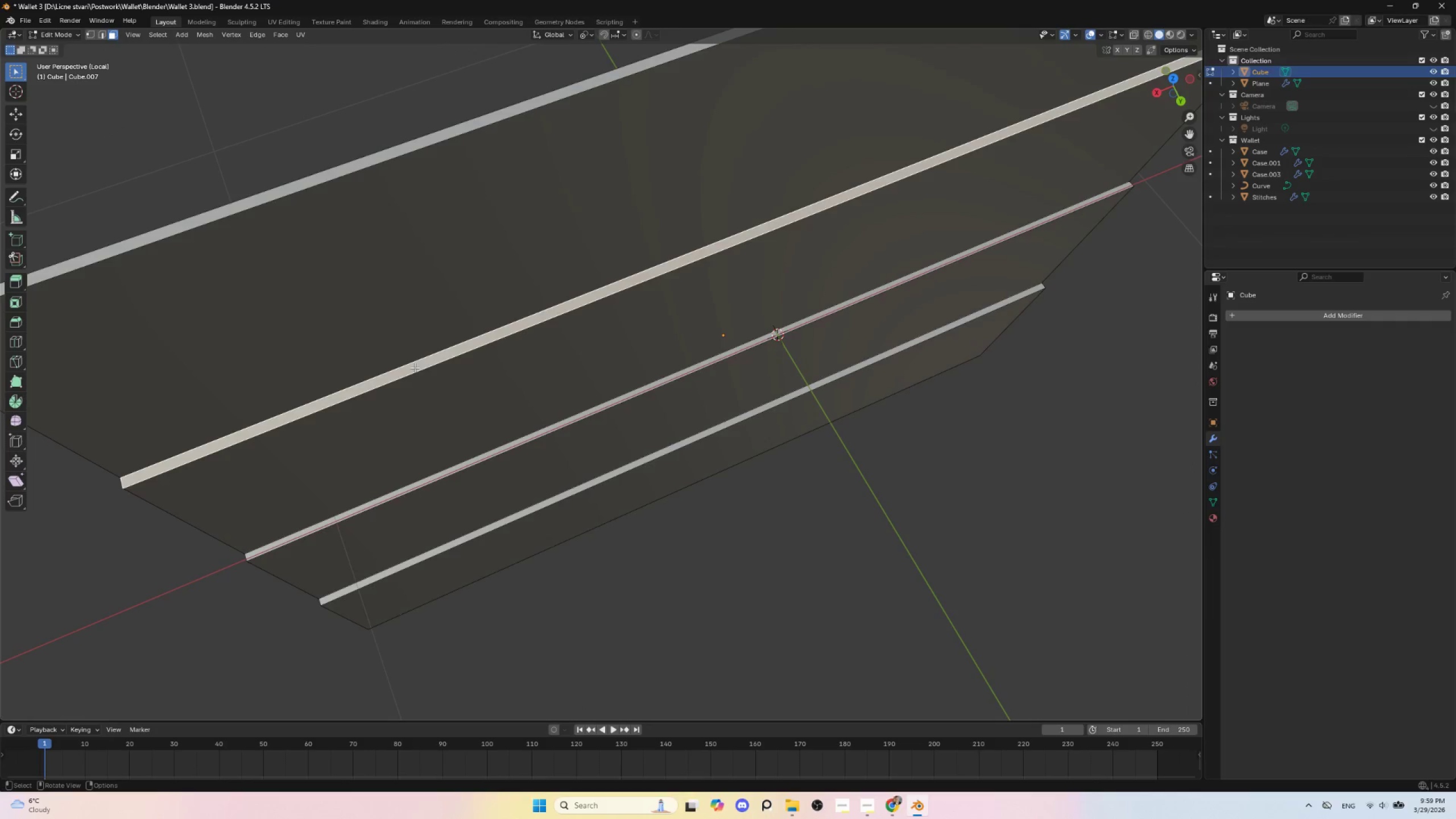 
left_click([415, 367])
 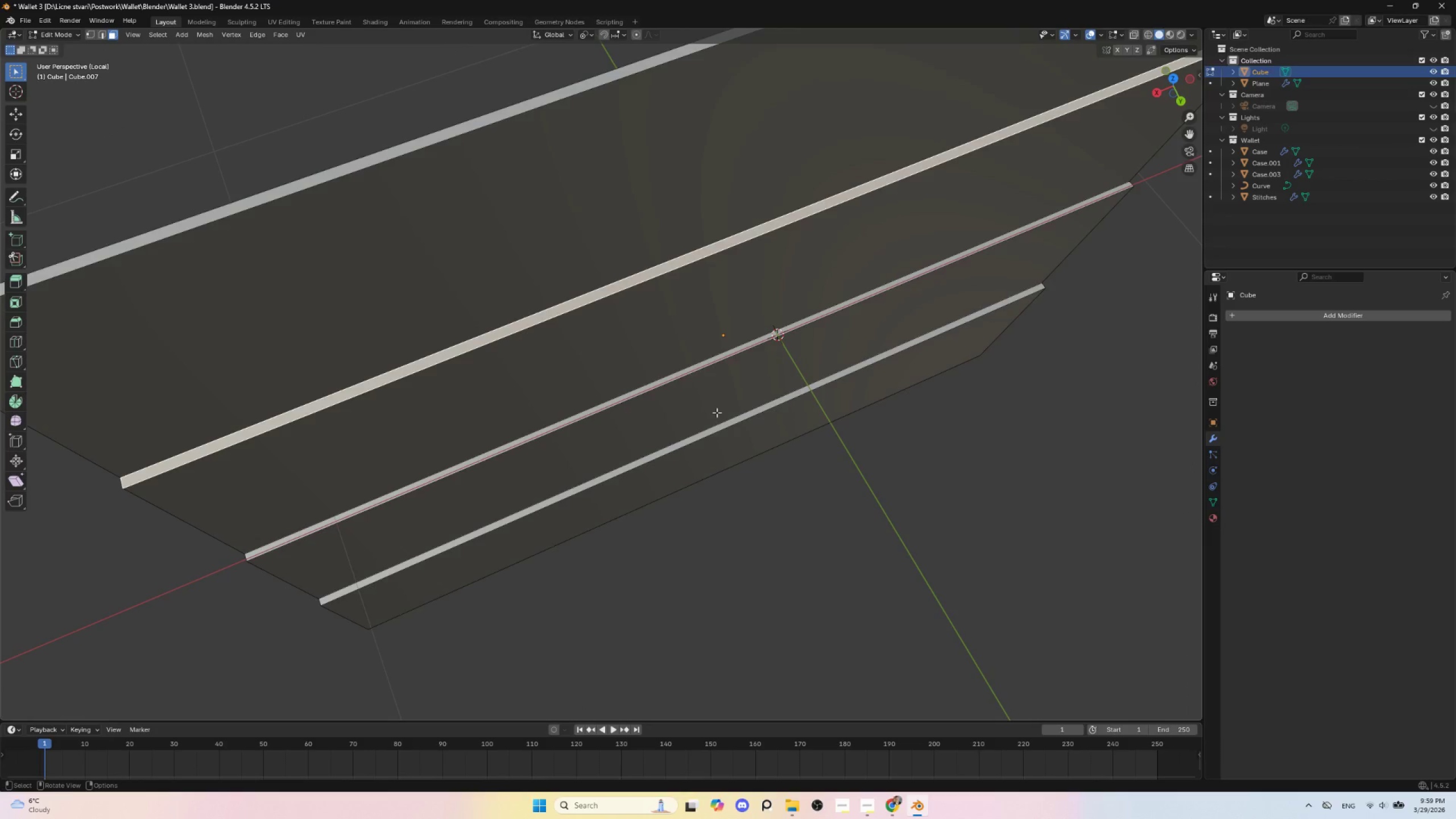 
type(ib)
 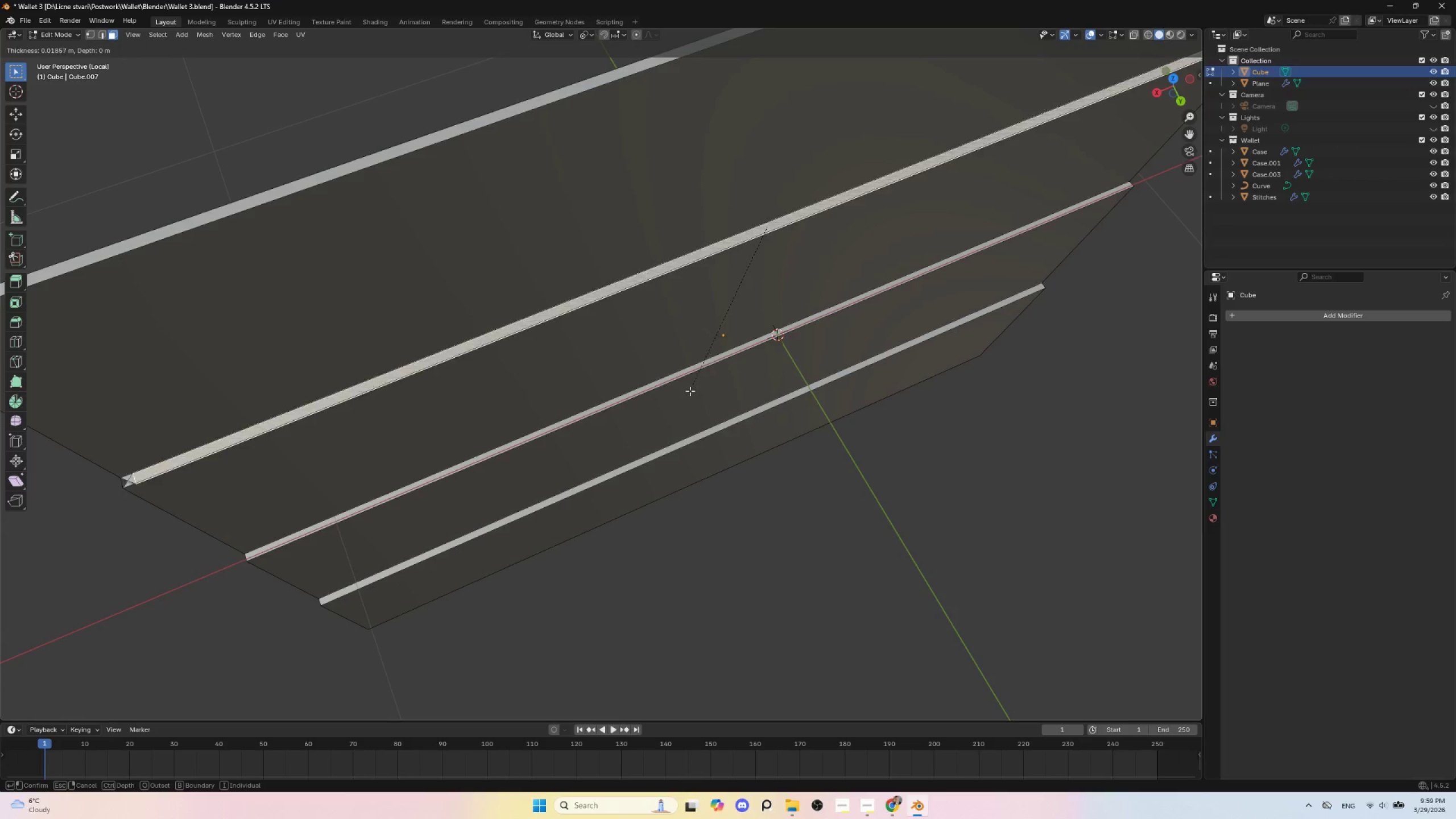 
key(Escape)
 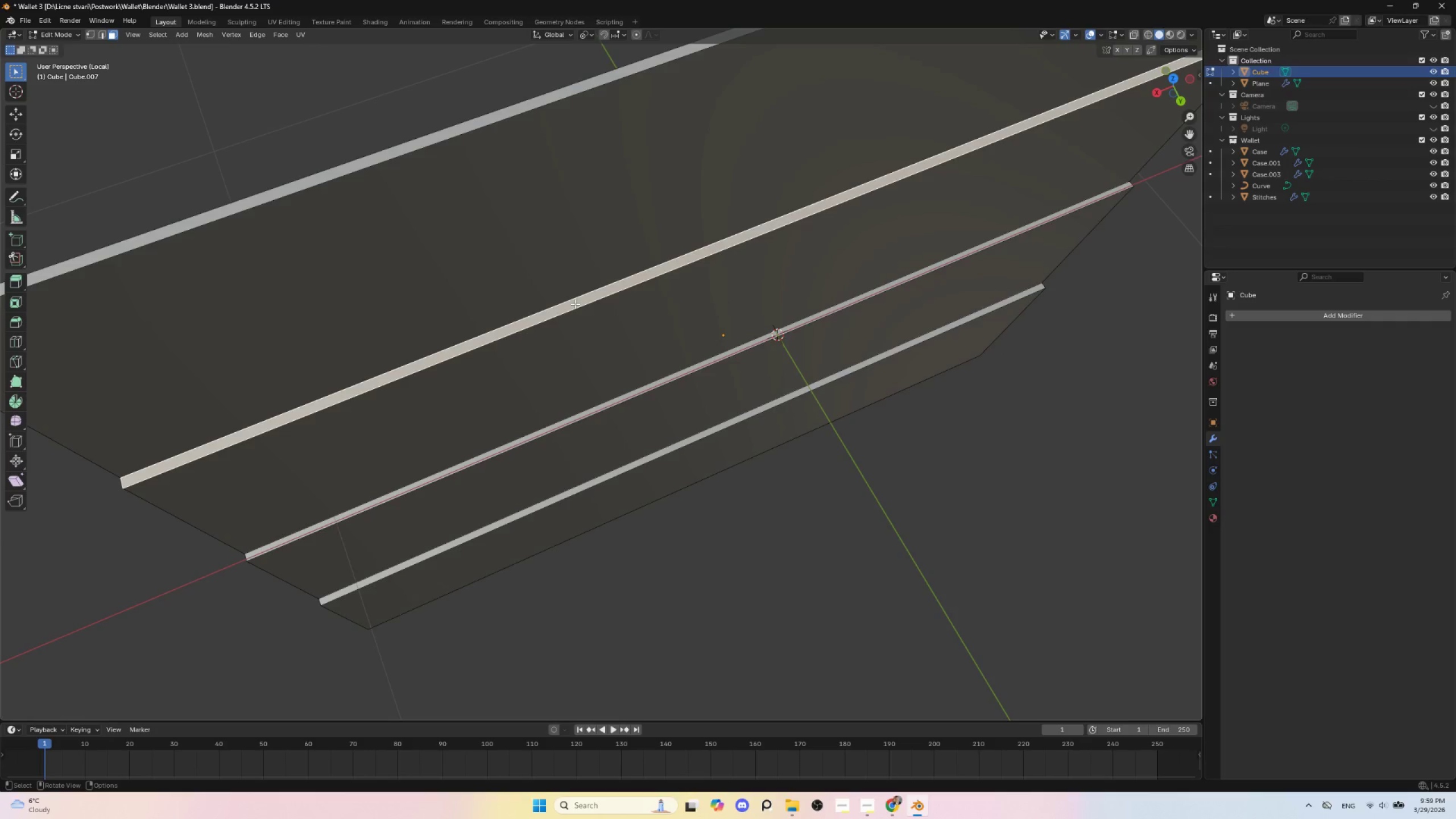 
key(I)
 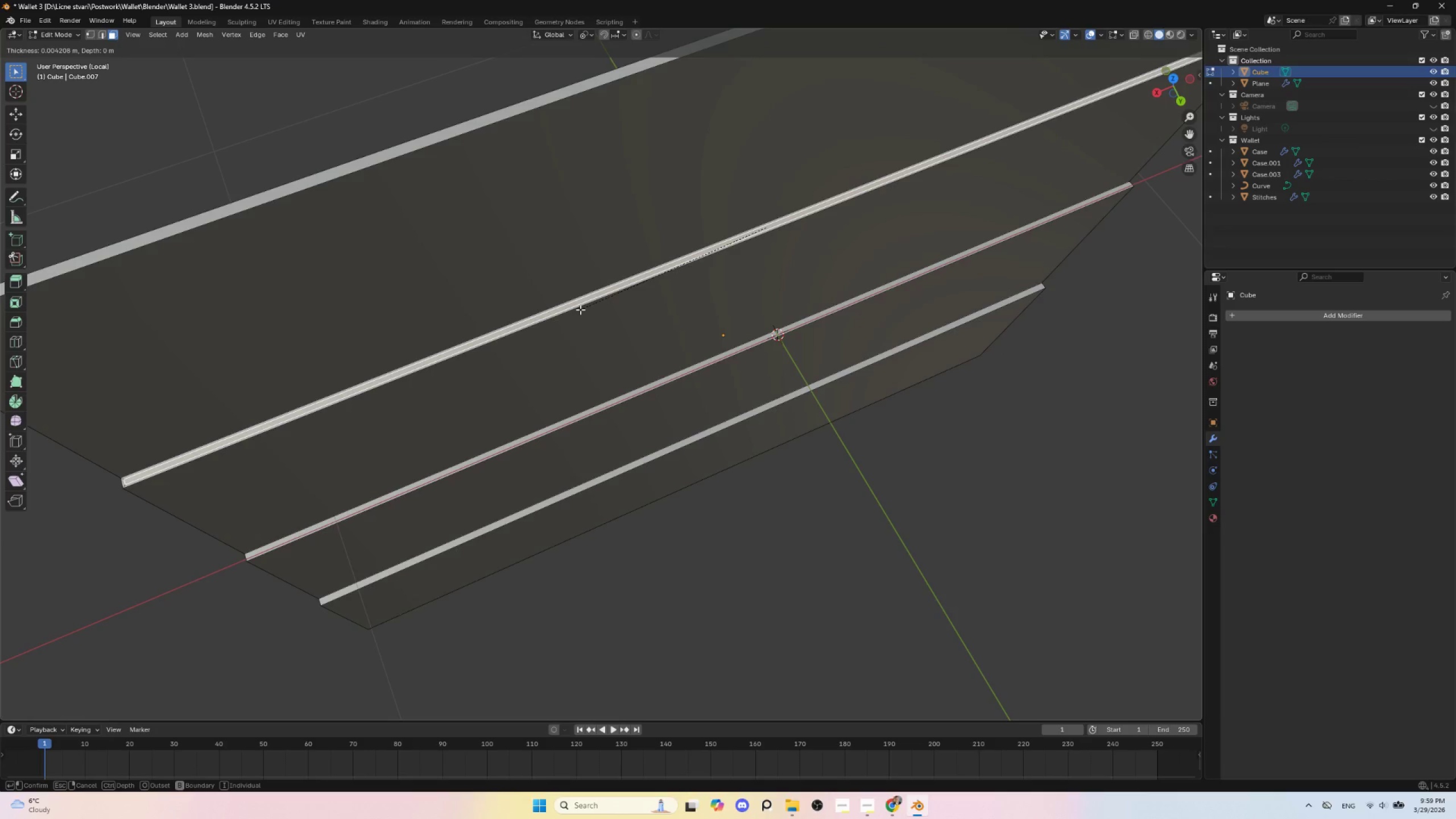 
wait(6.94)
 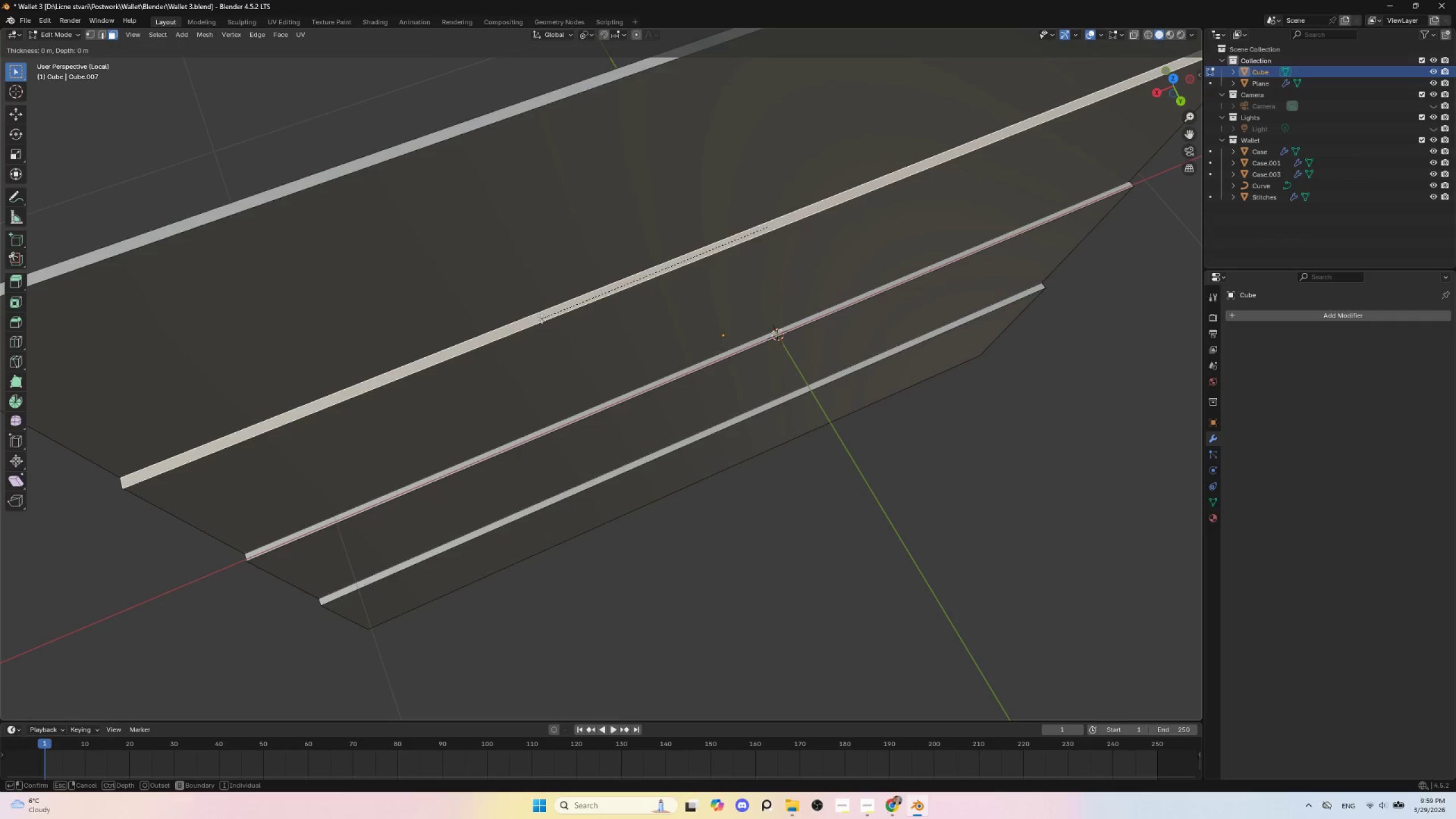 
key(B)
 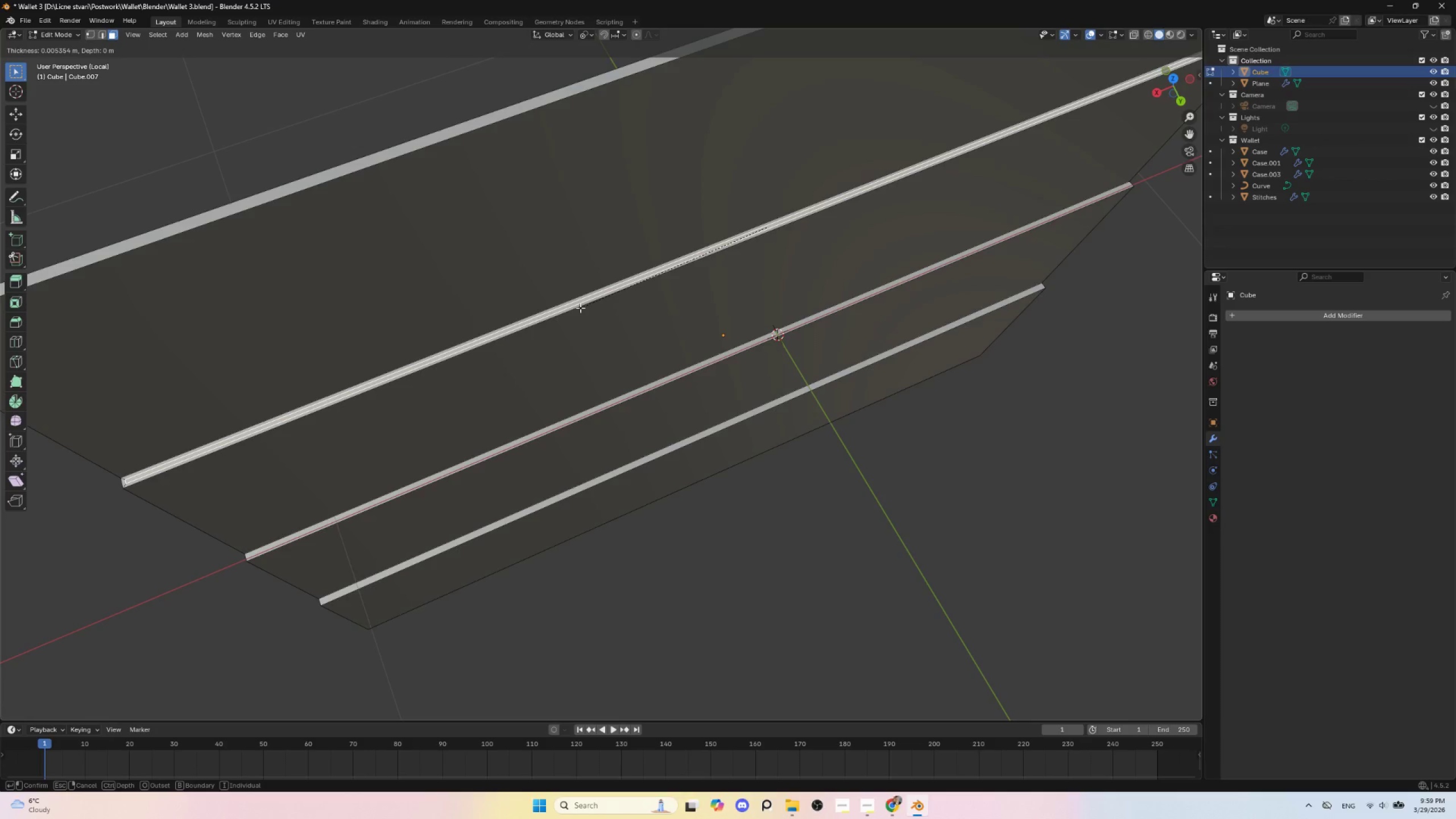 
wait(5.39)
 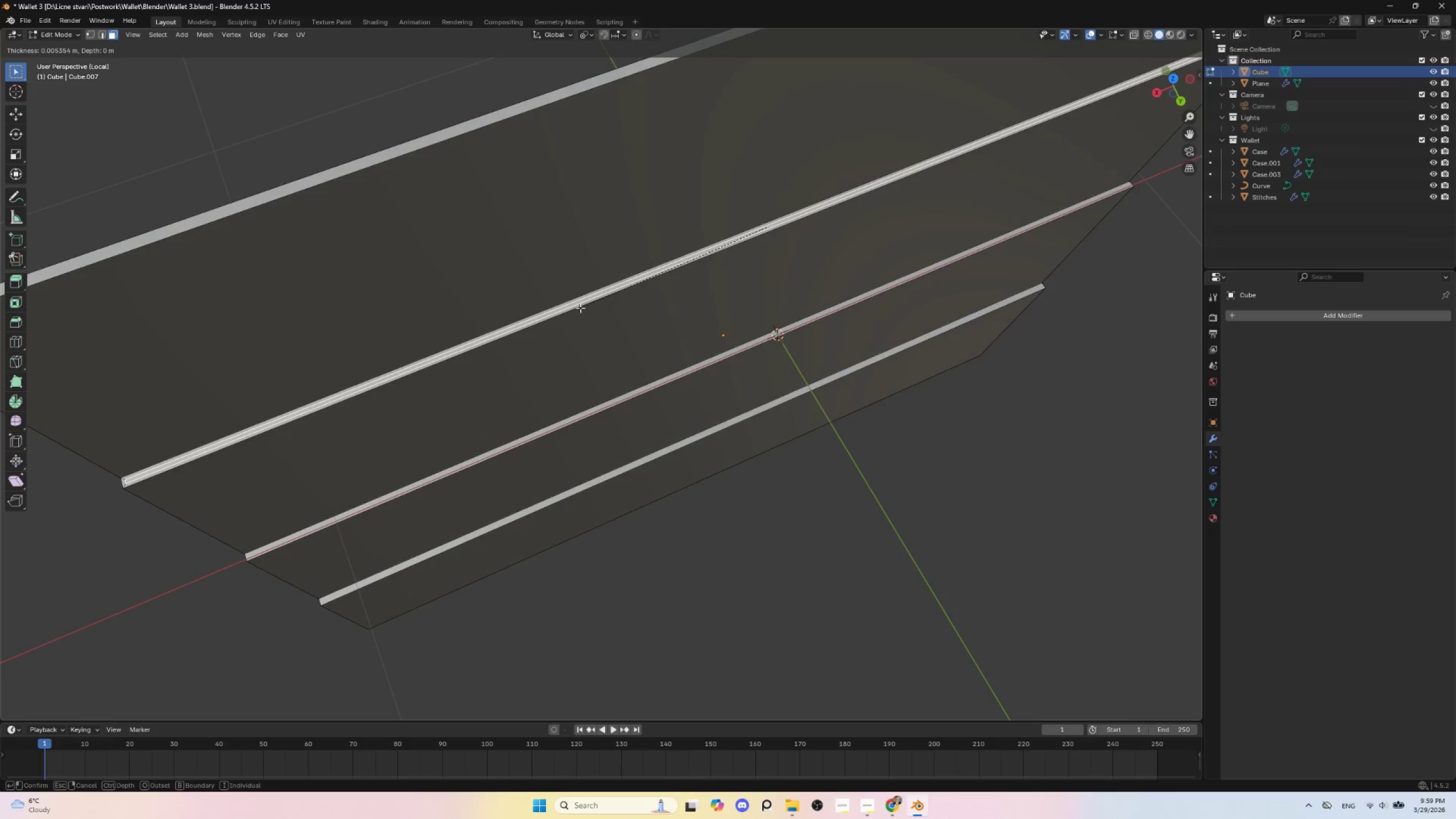 
key(Escape)
 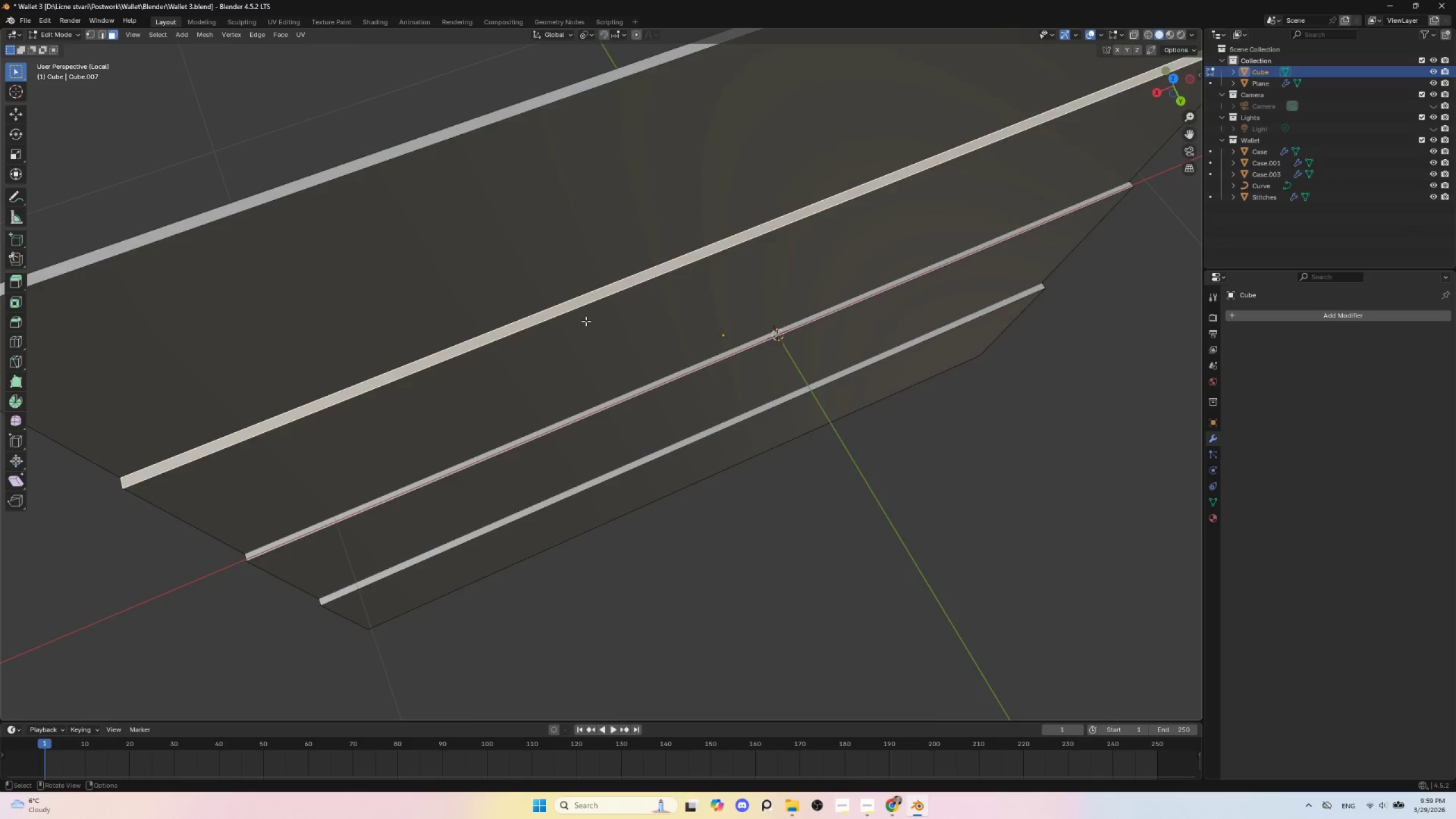 
scroll: coordinate [588, 324], scroll_direction: down, amount: 2.0
 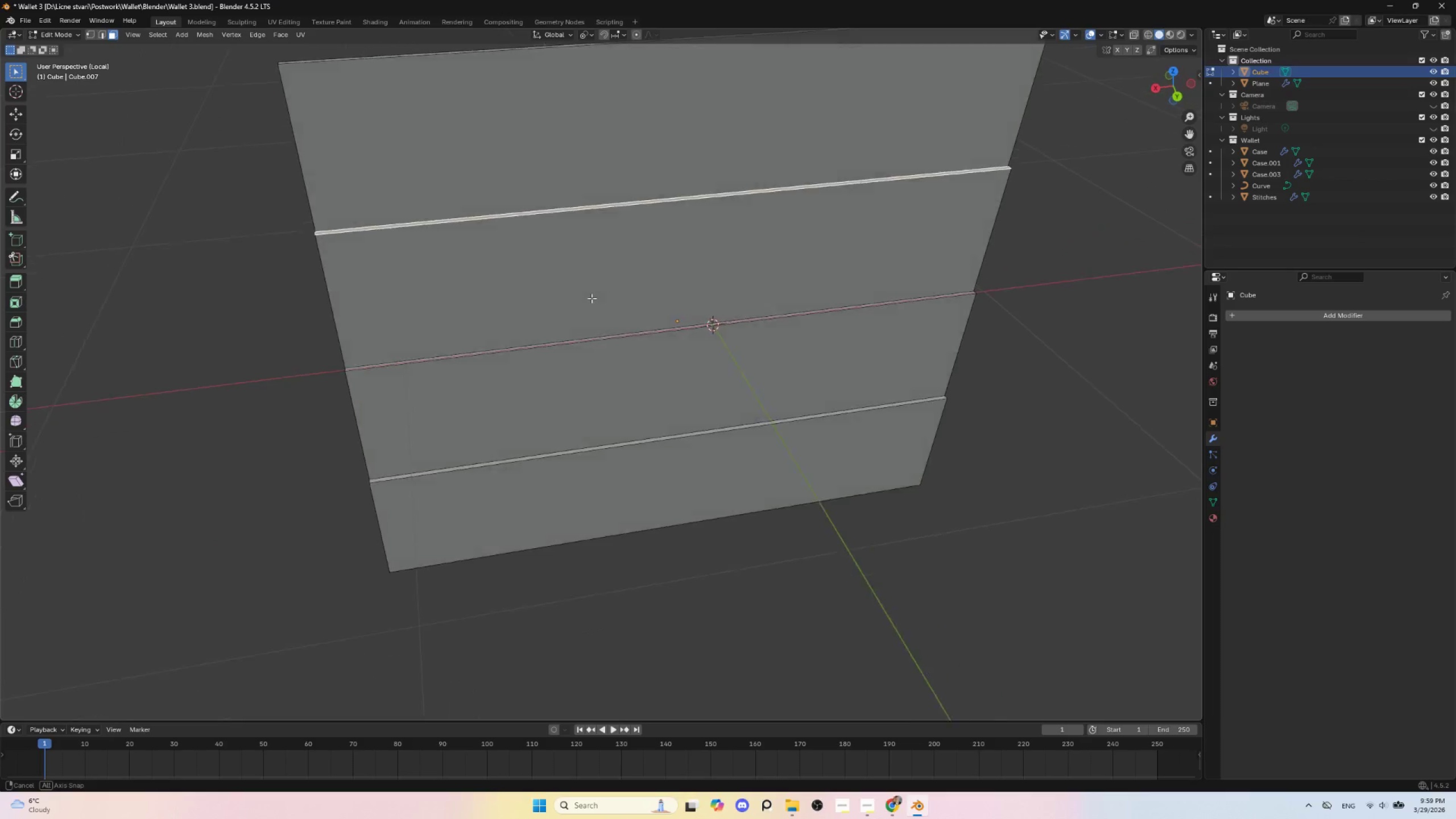 
hold_key(key=AltLeft, duration=0.44)
 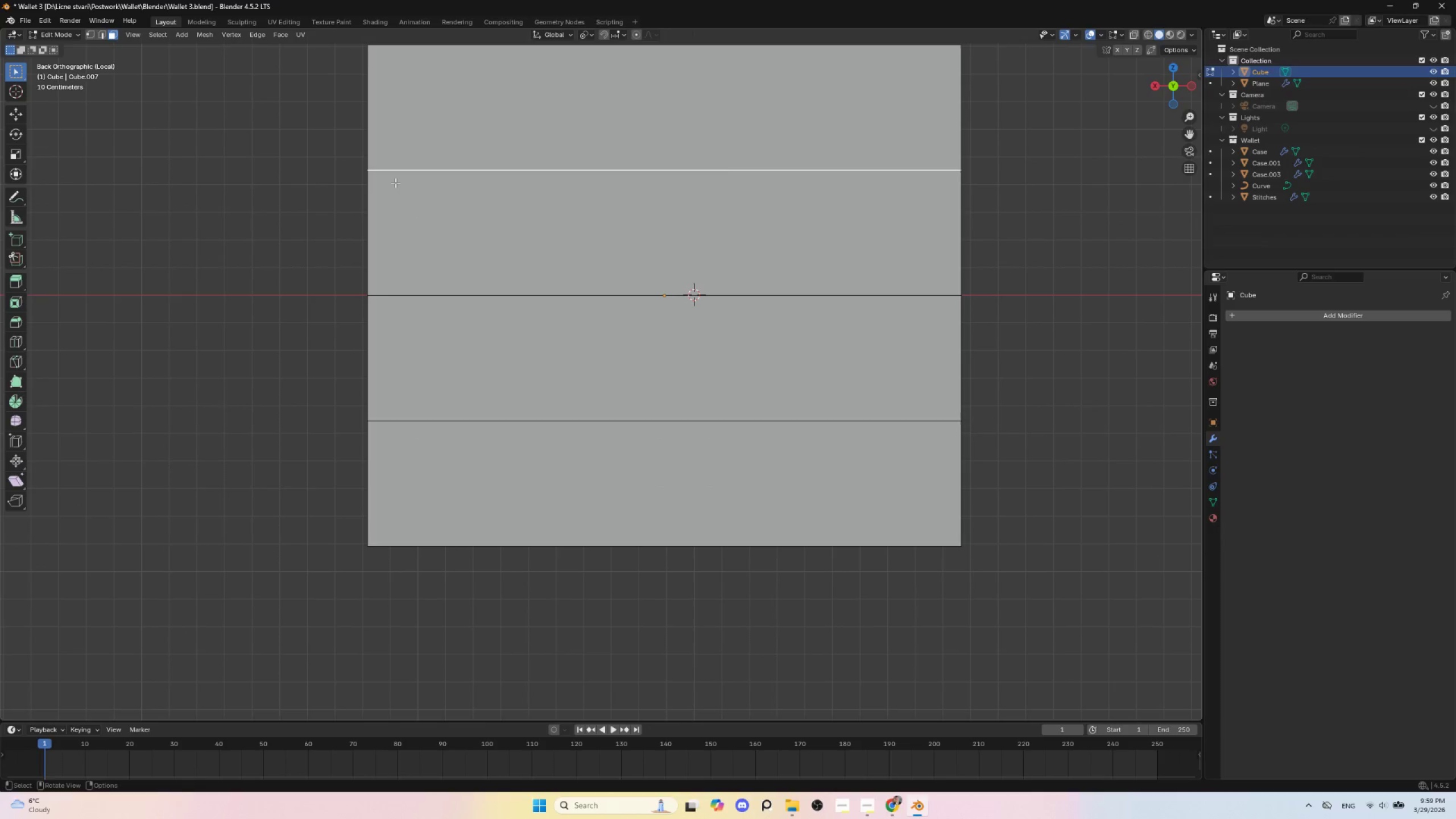 
key(Control+R)
 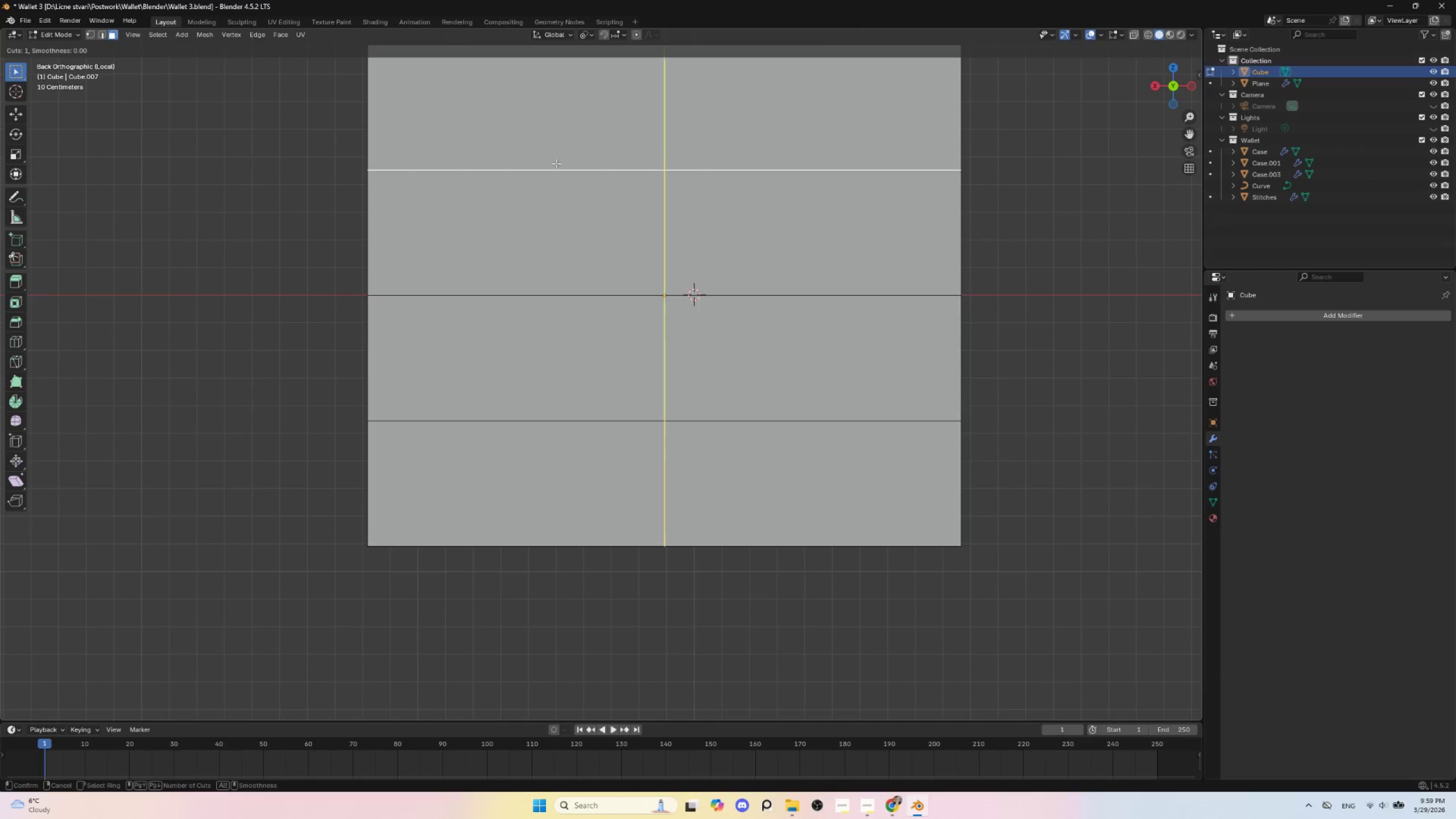 
left_click([589, 162])
 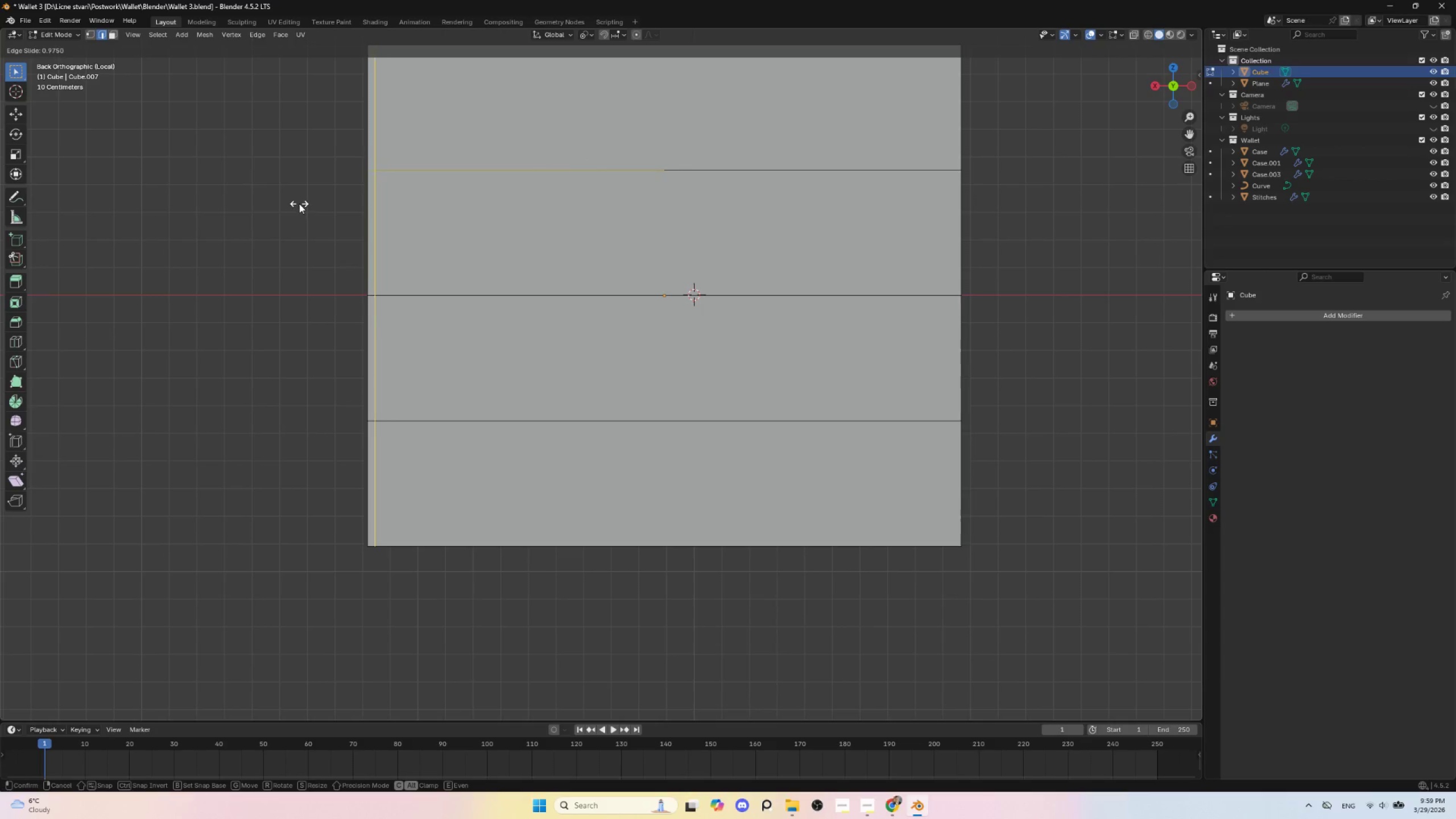 
left_click([299, 204])
 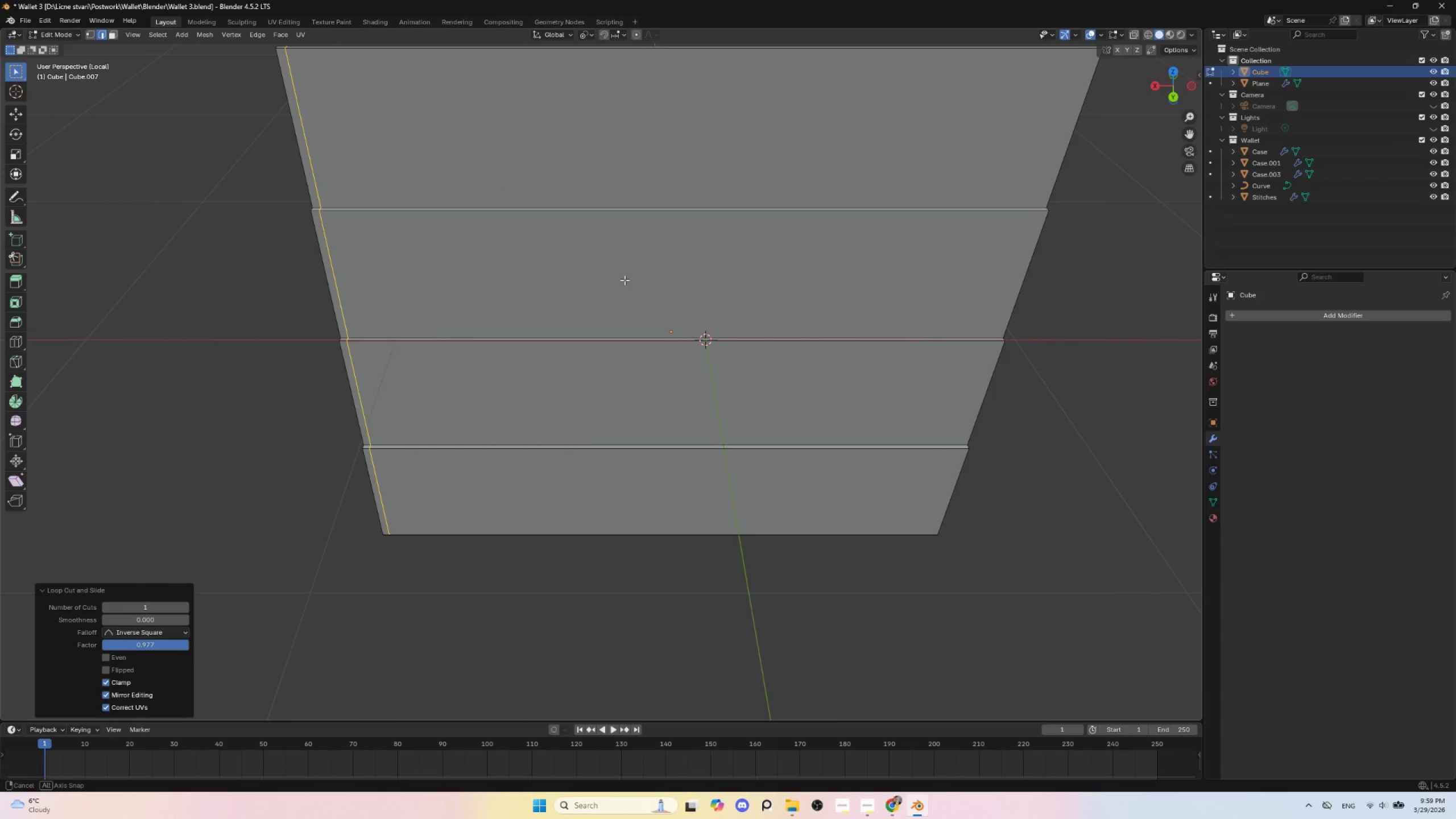 
key(Control+R)
 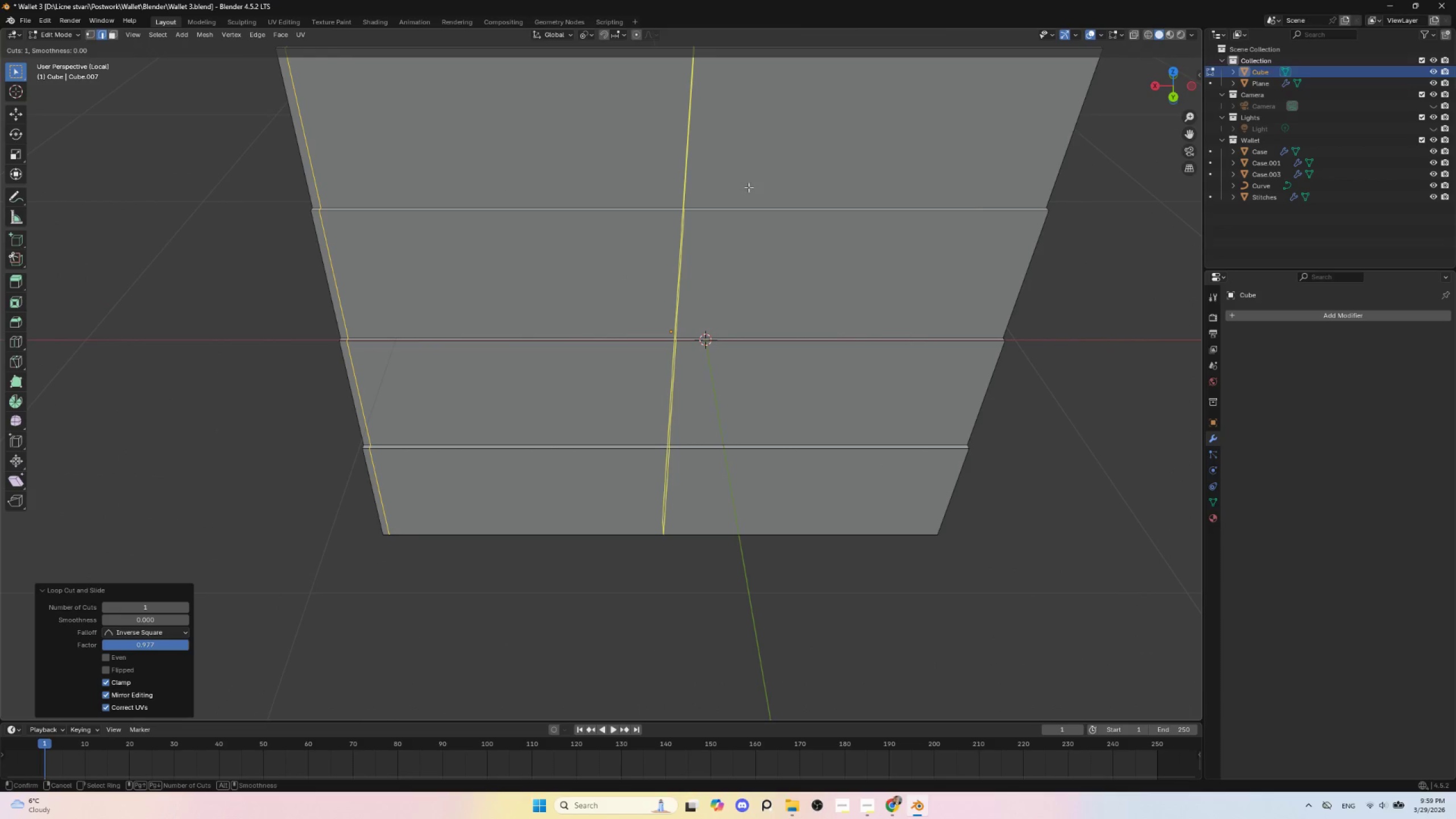 
left_click([745, 188])
 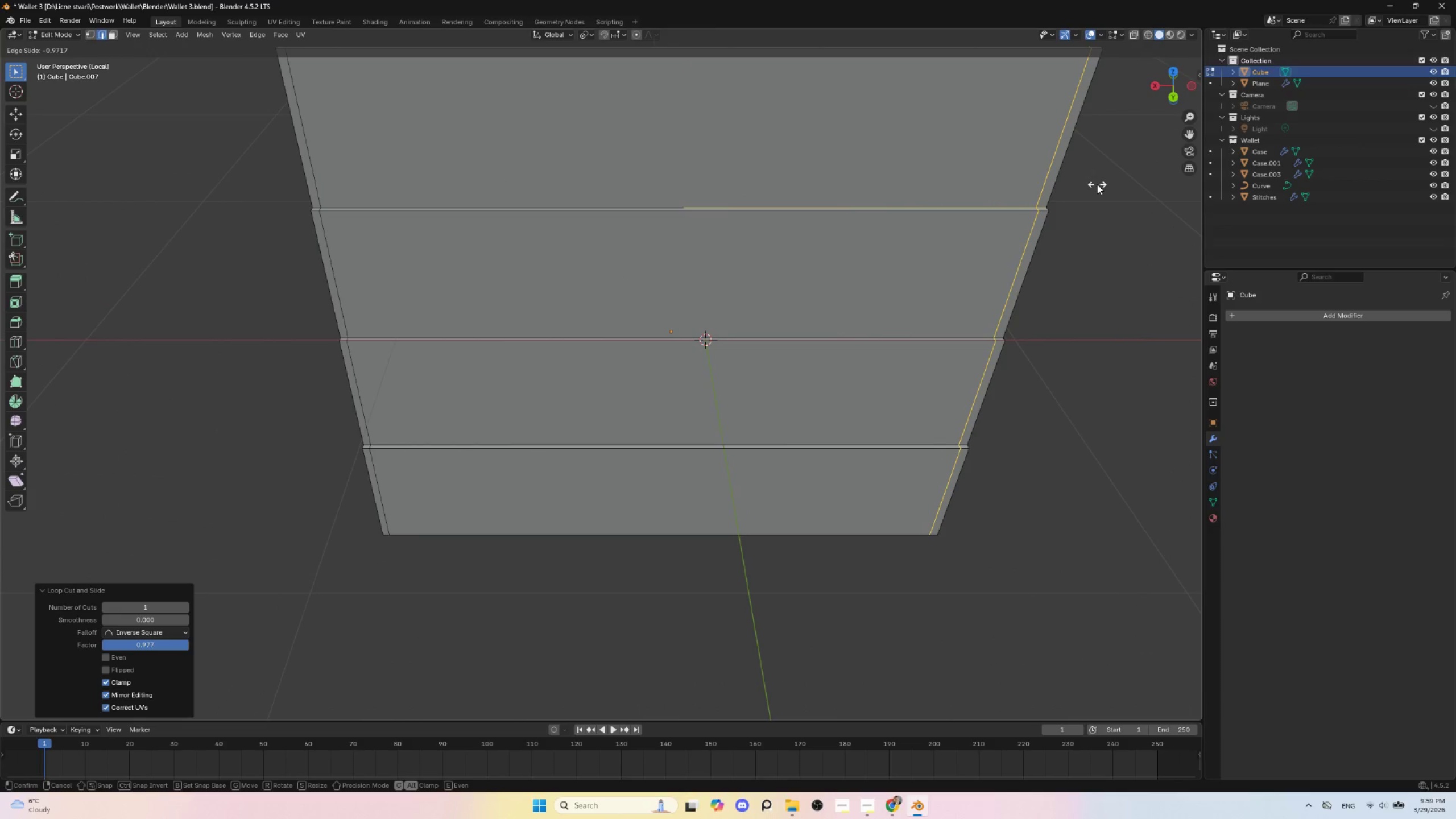 
left_click([1099, 184])
 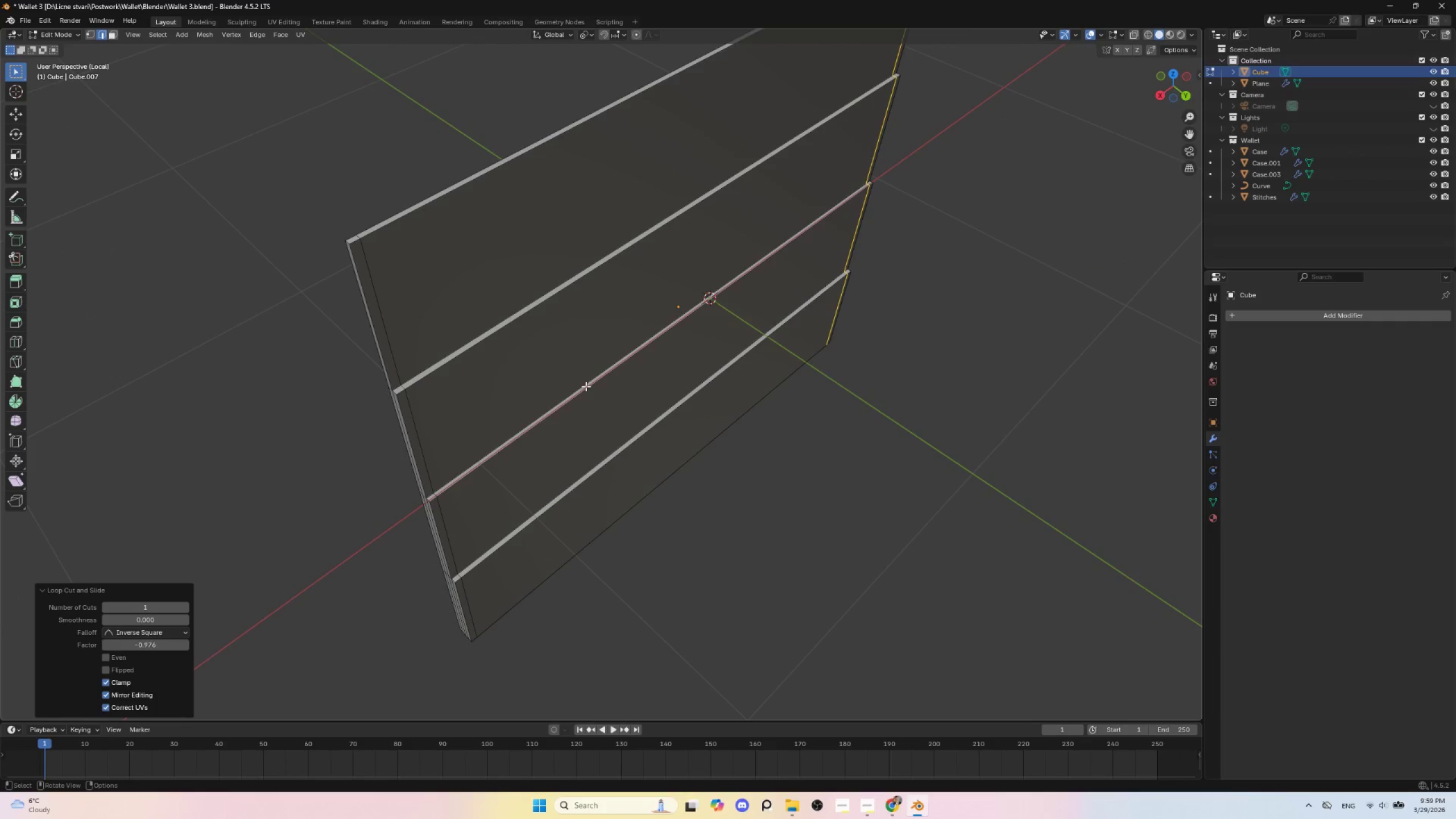 
scroll: coordinate [501, 416], scroll_direction: up, amount: 1.0
 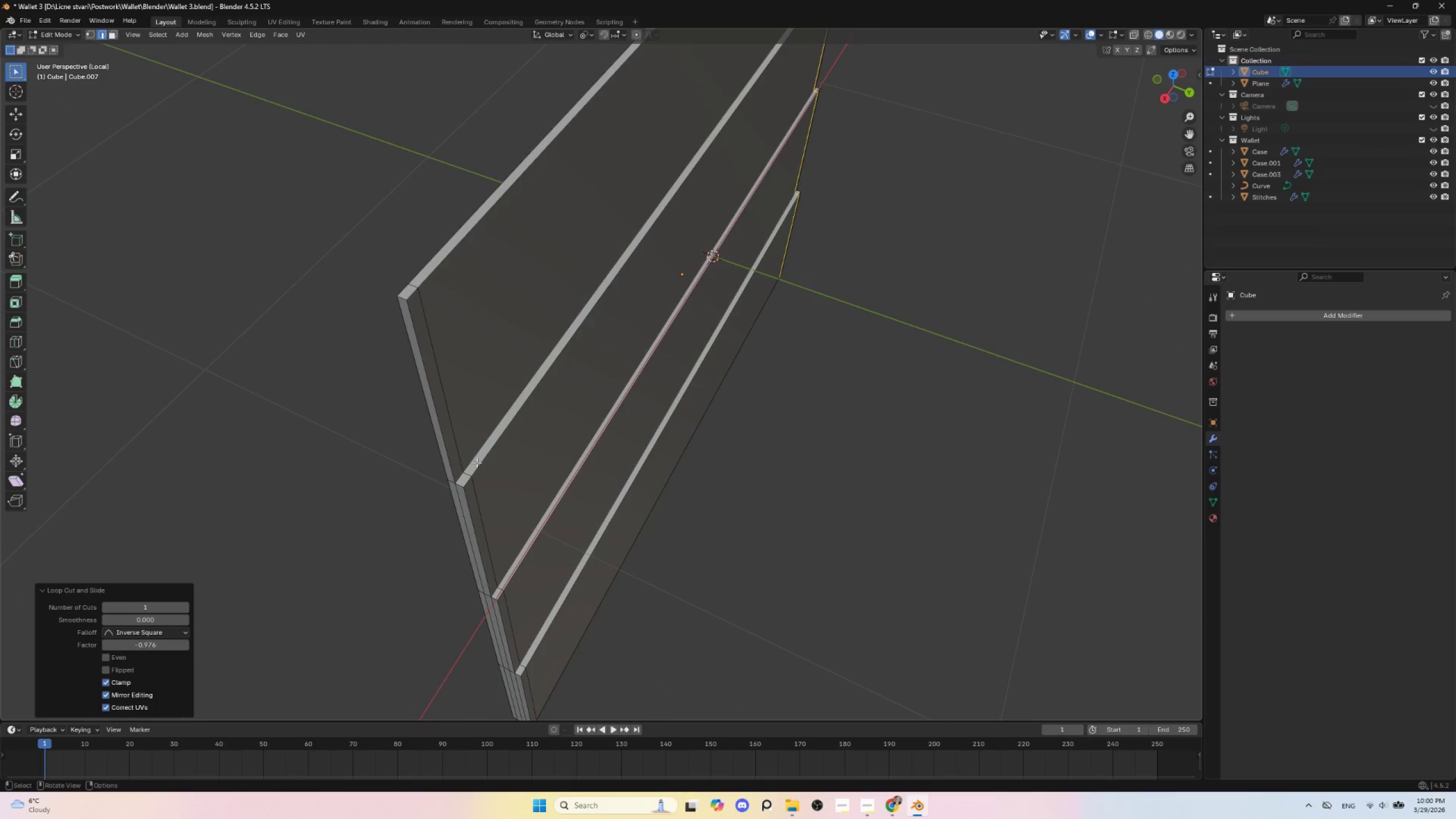 
key(Control+R)
 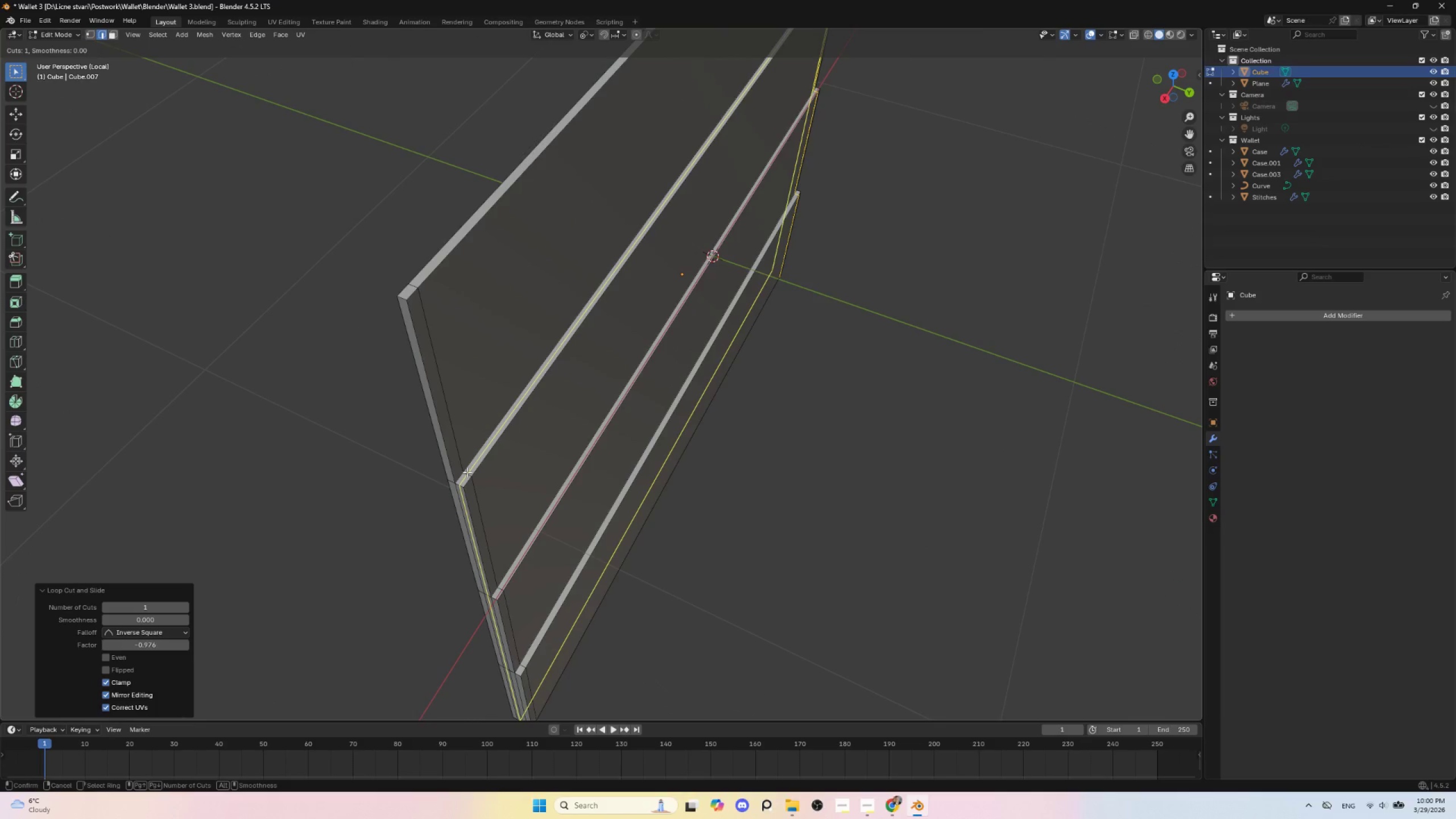 
left_click([467, 472])
 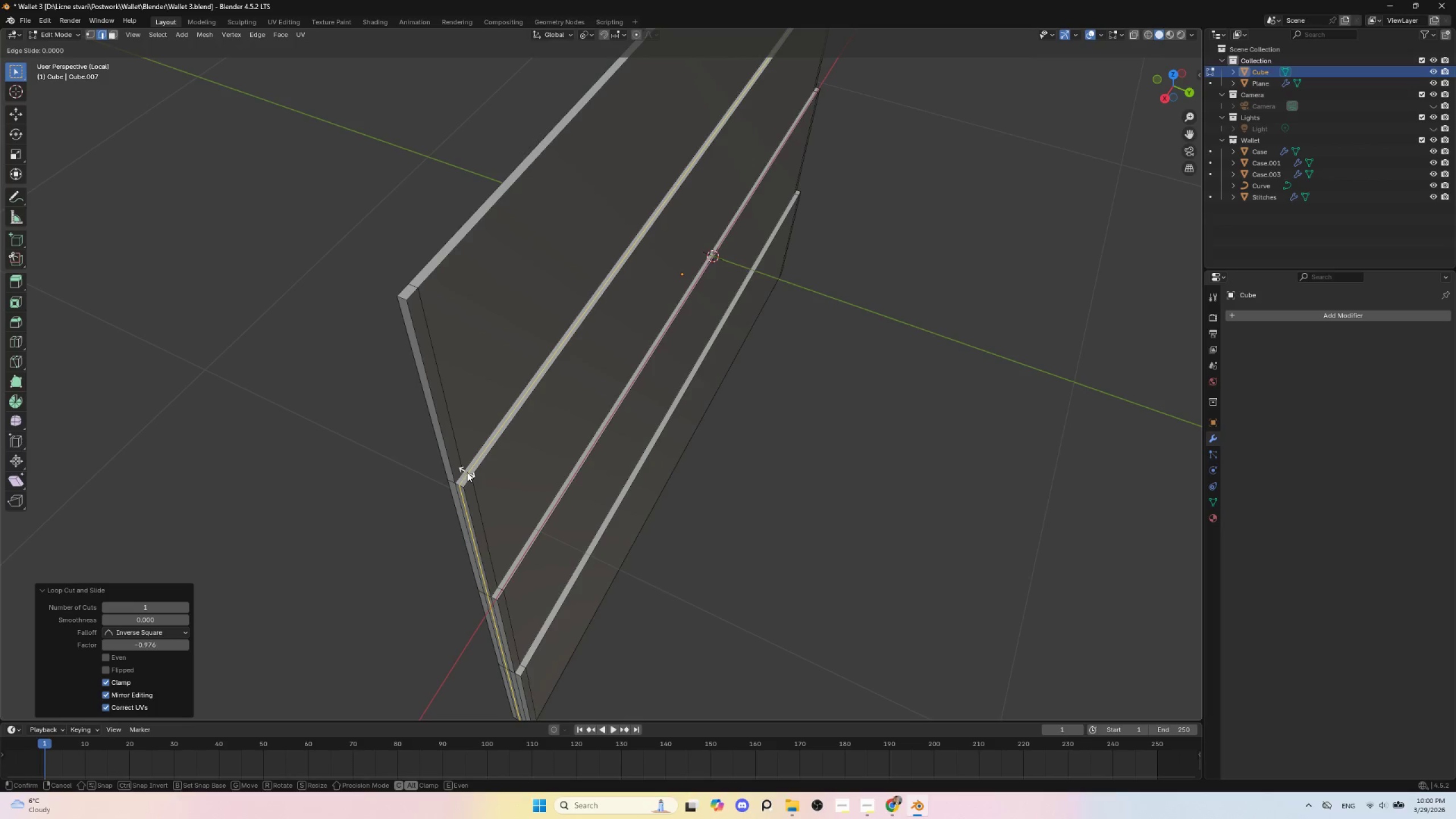 
key(Escape)
 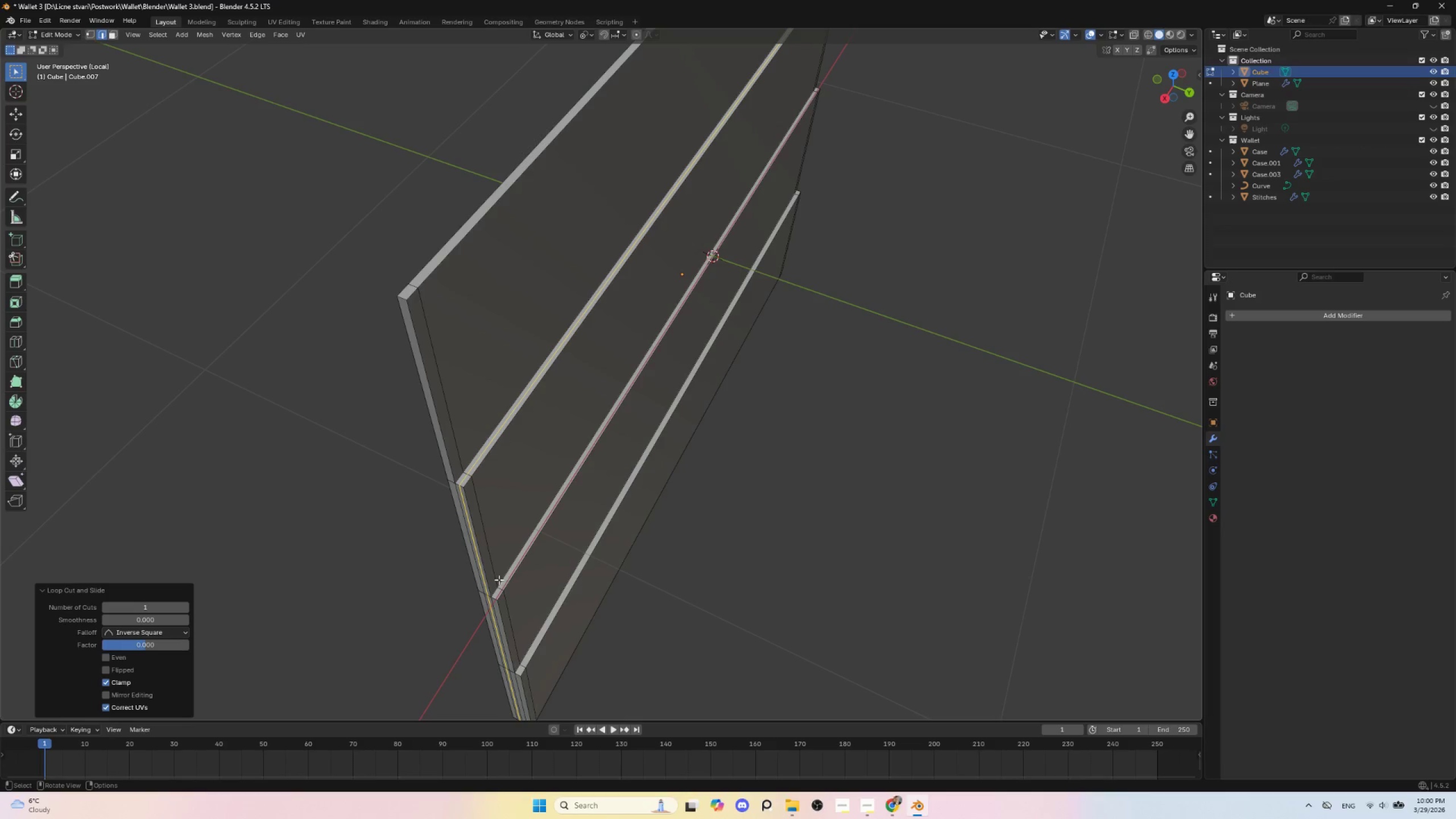 
key(Control+R)
 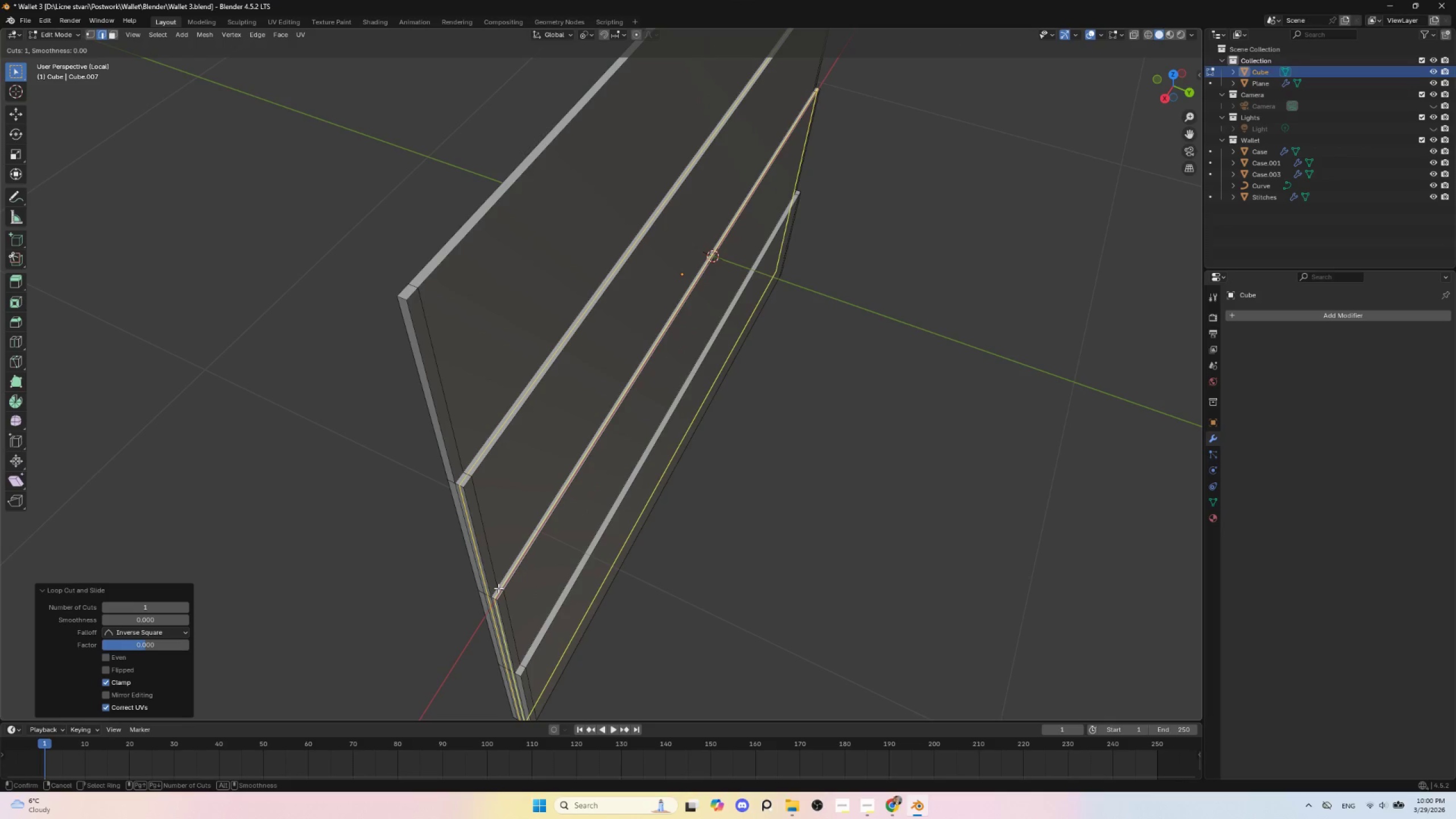 
left_click([500, 587])
 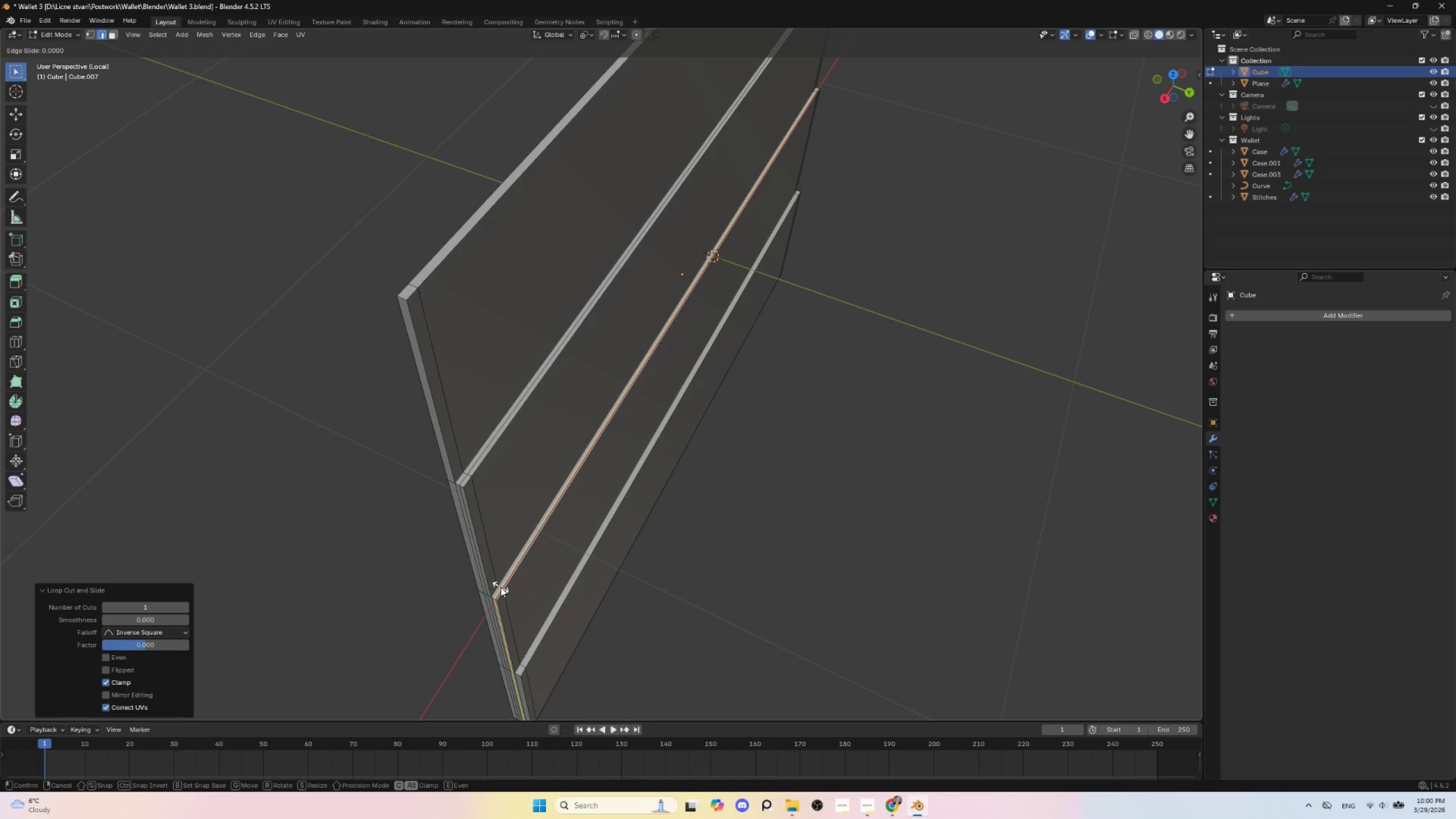 
key(Escape)
 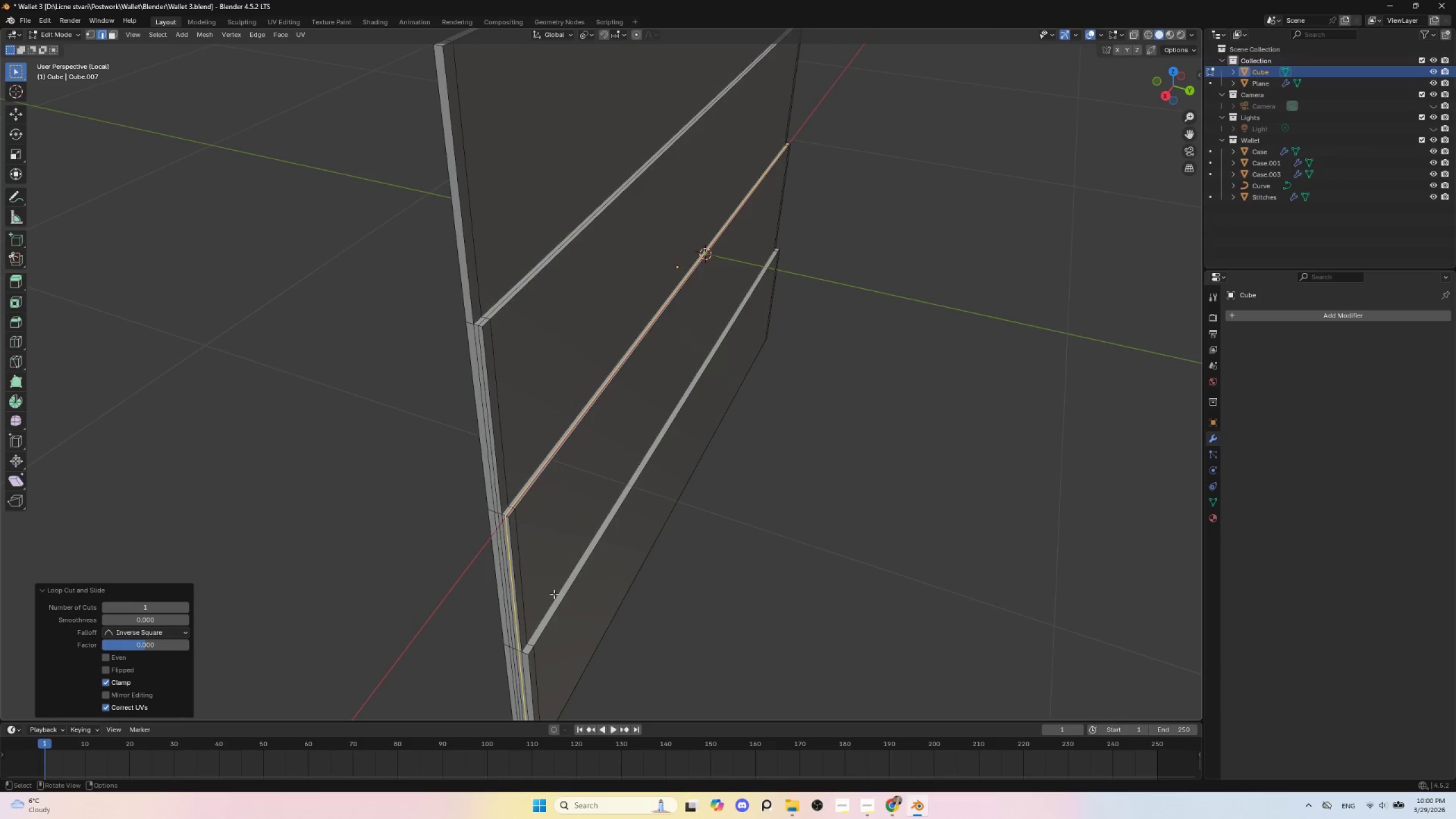 
key(Control+R)
 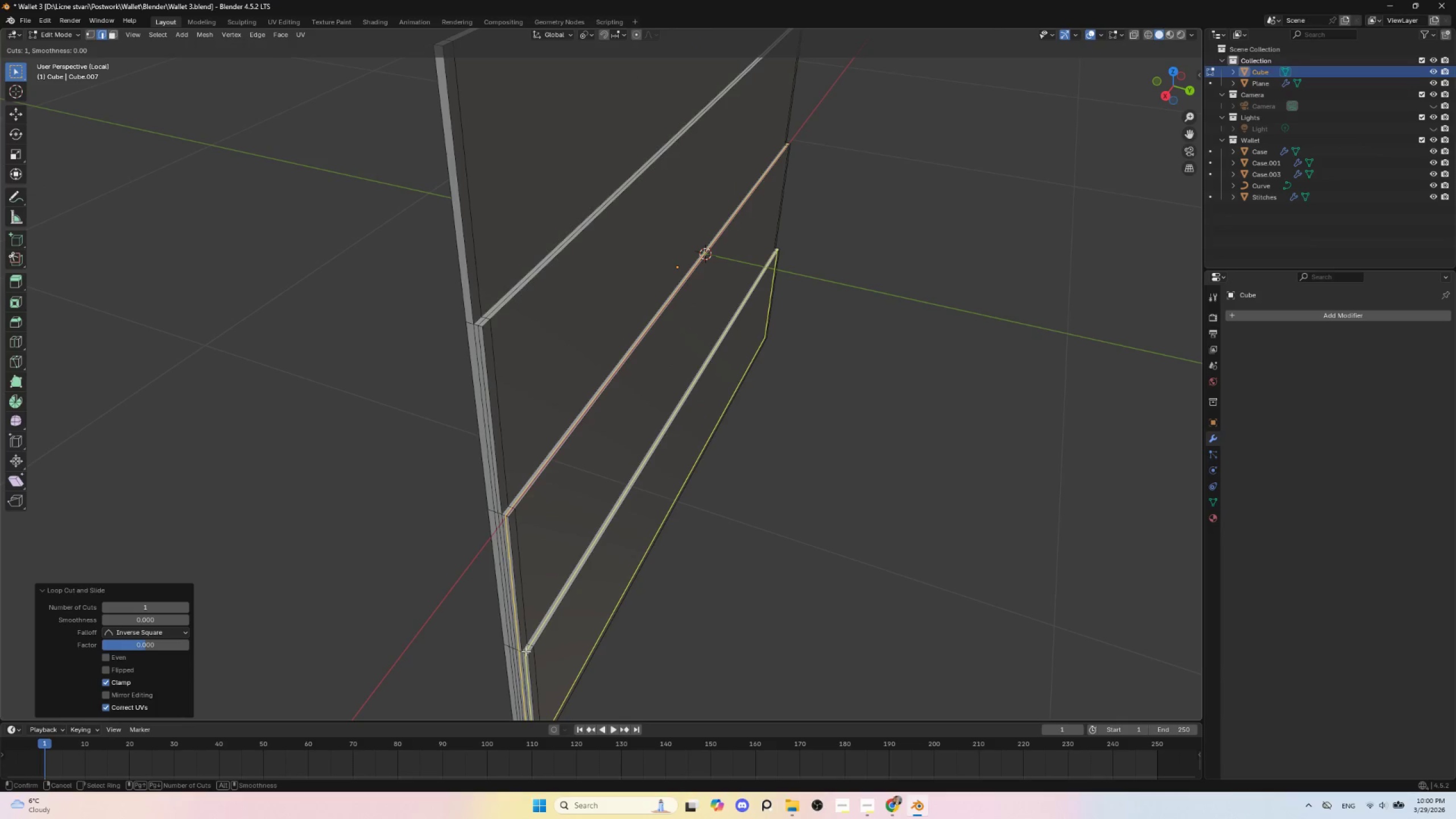 
left_click([526, 651])
 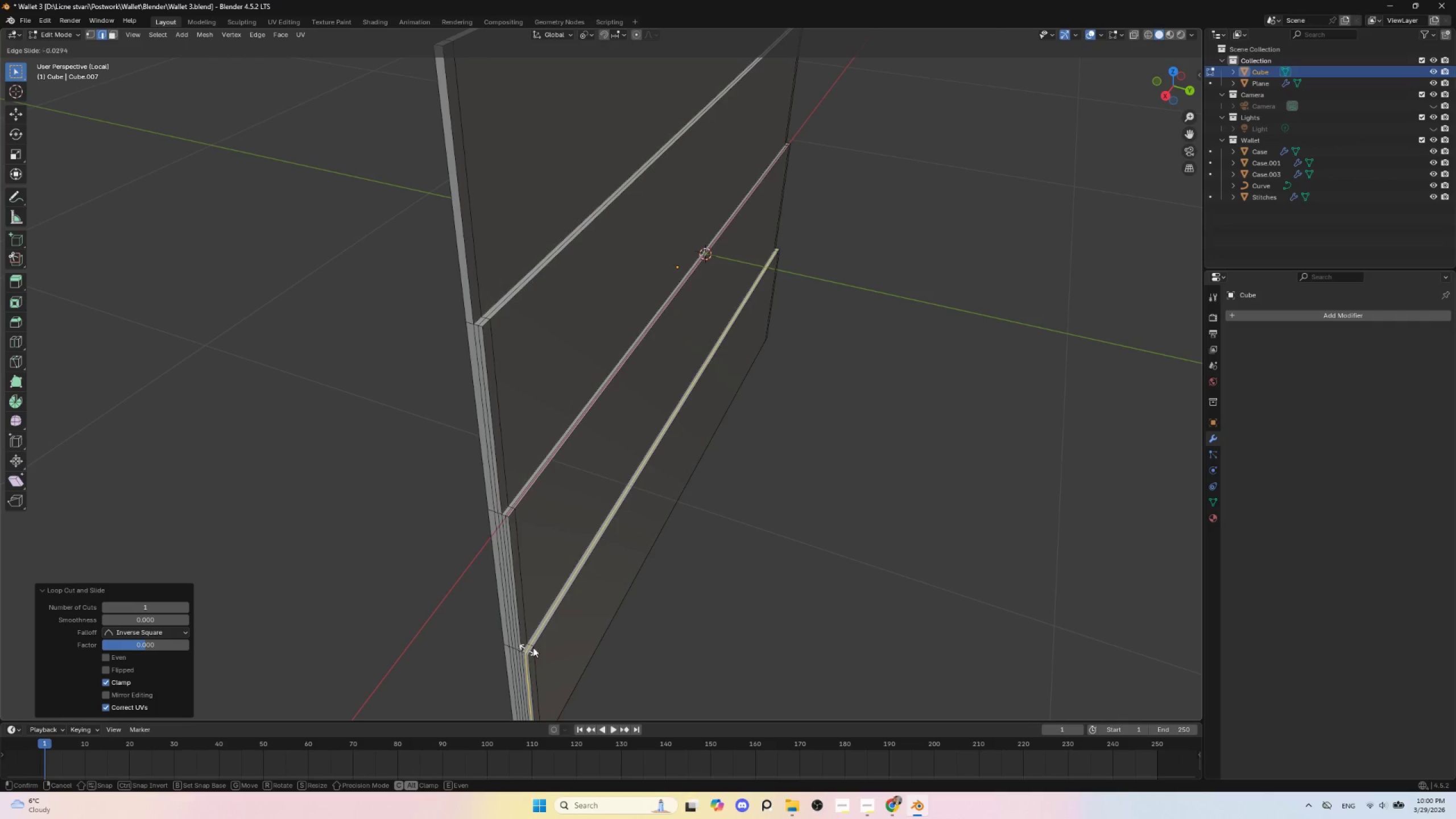 
key(Escape)
 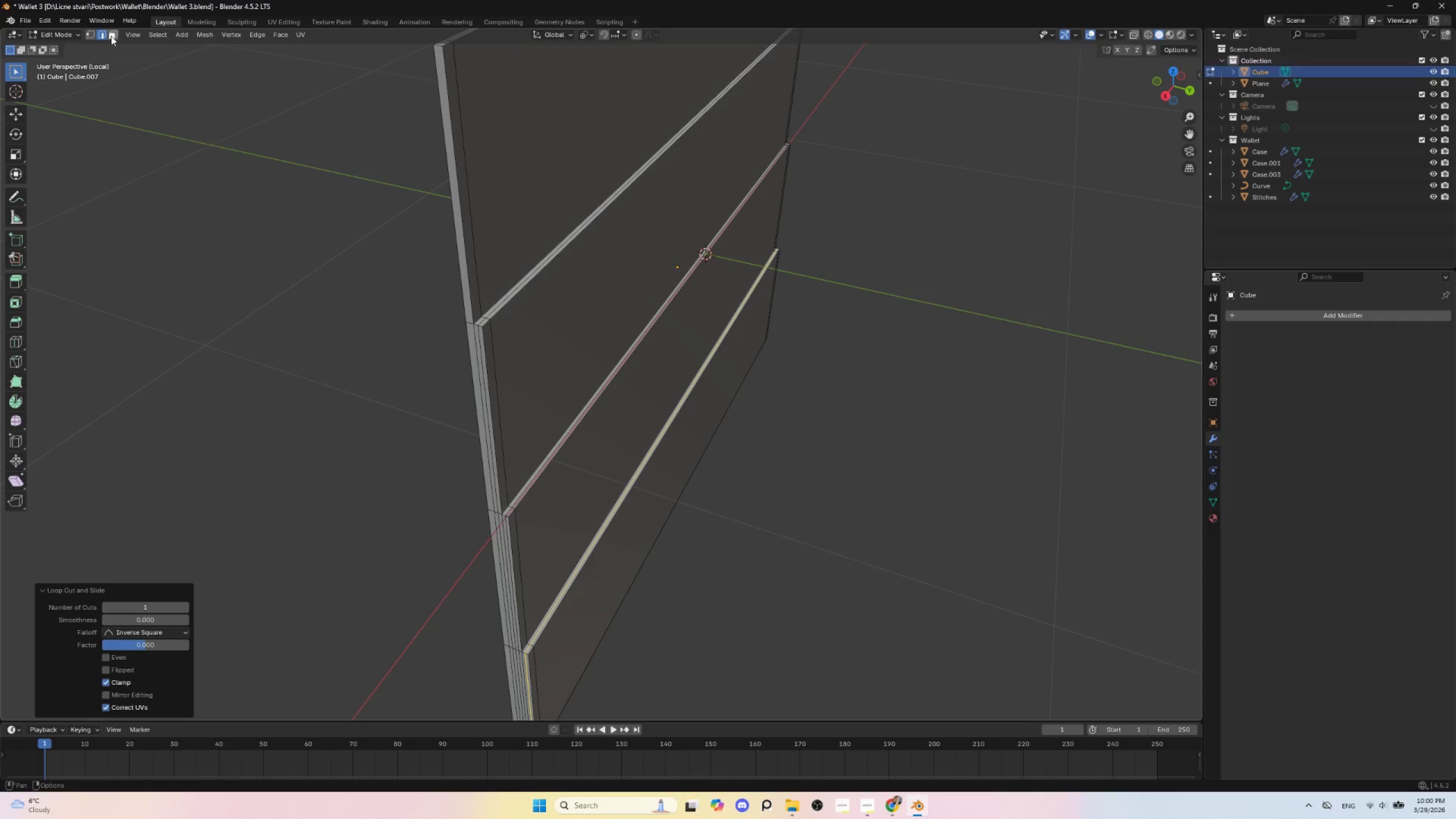 
left_click([111, 34])
 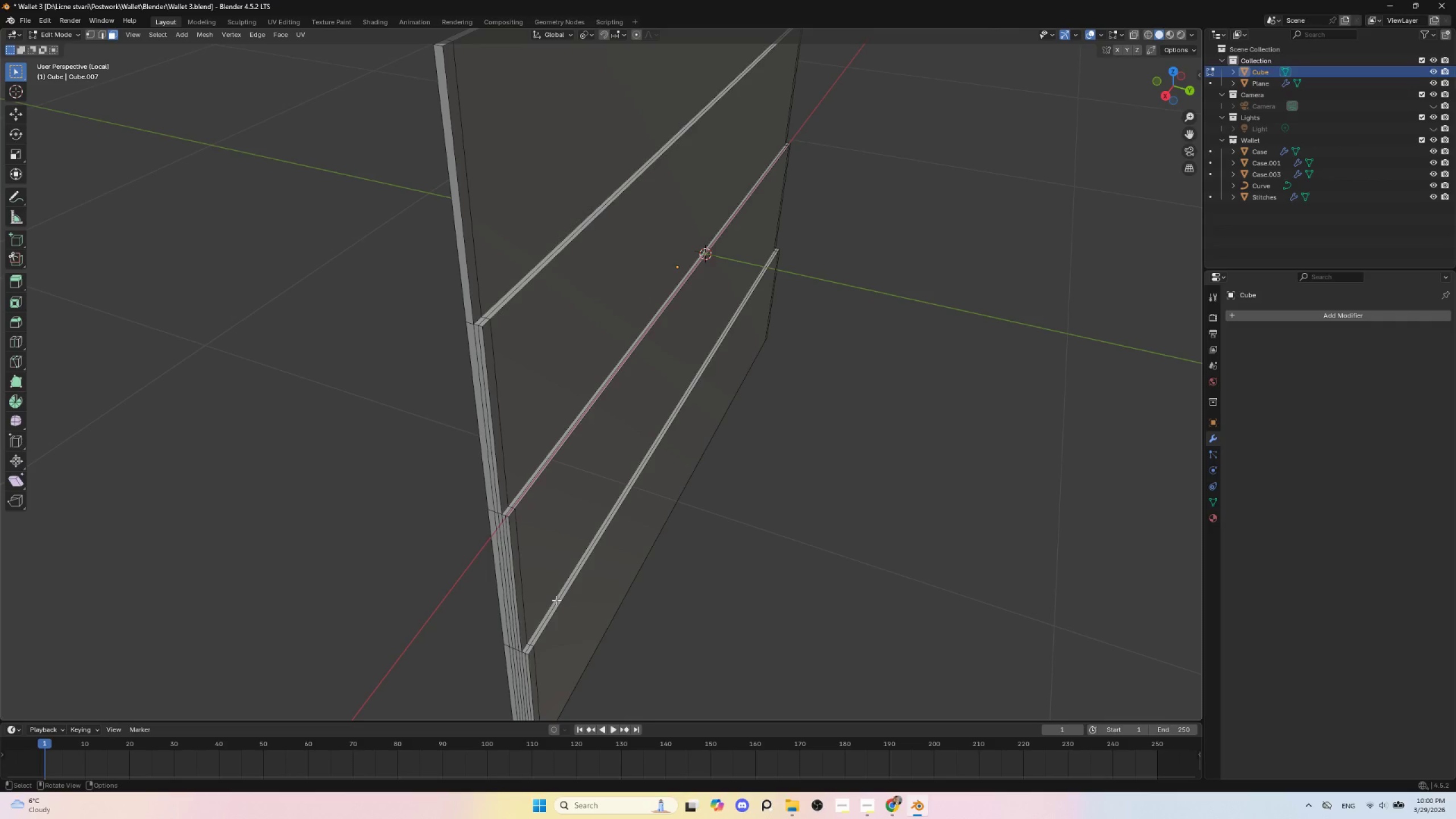 
left_click([556, 600])
 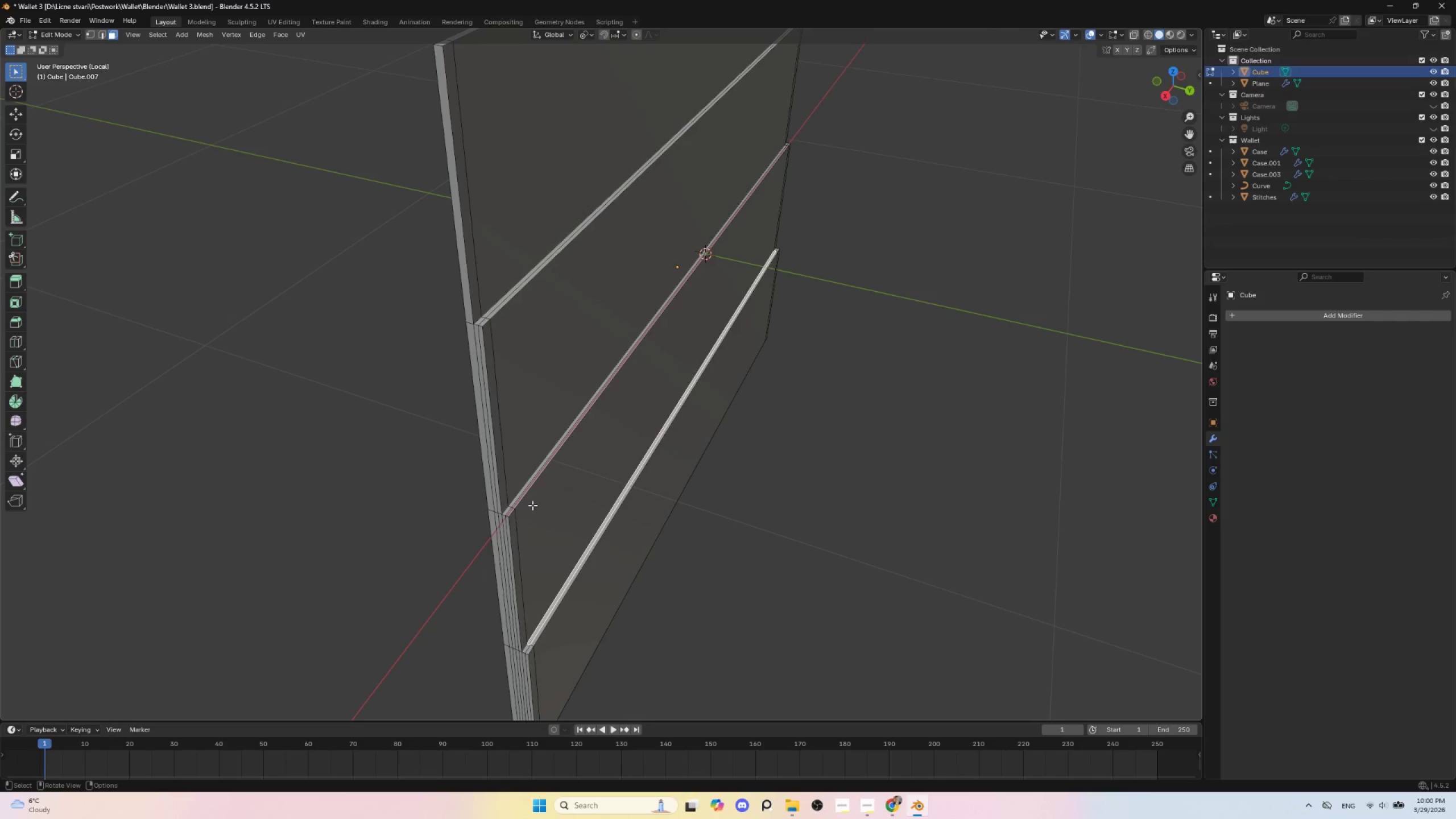 
hold_key(key=ShiftLeft, duration=1.5)
left_click([522, 491])
 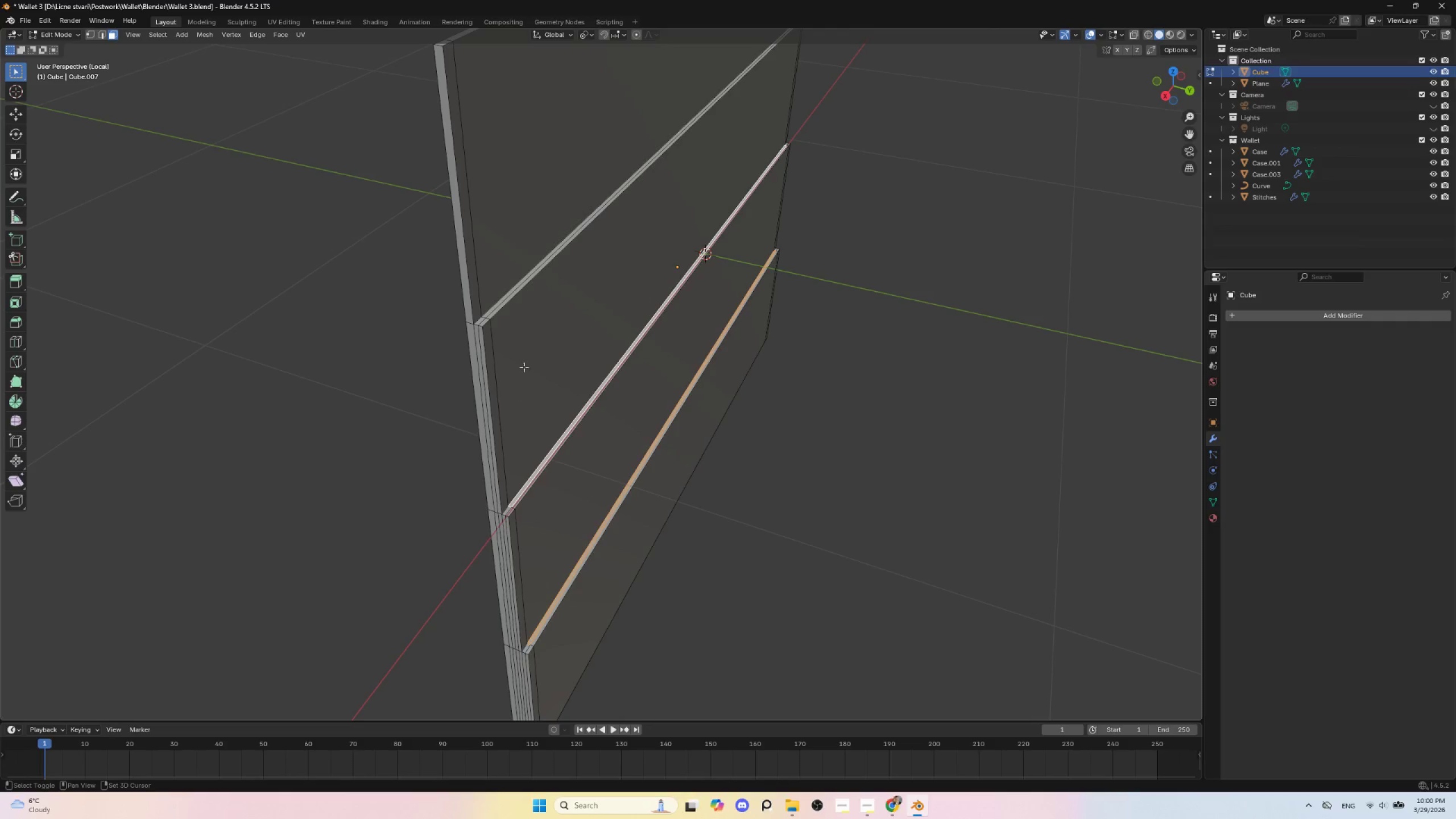 
hold_key(key=ShiftLeft, duration=0.94)
left_click([500, 300])
 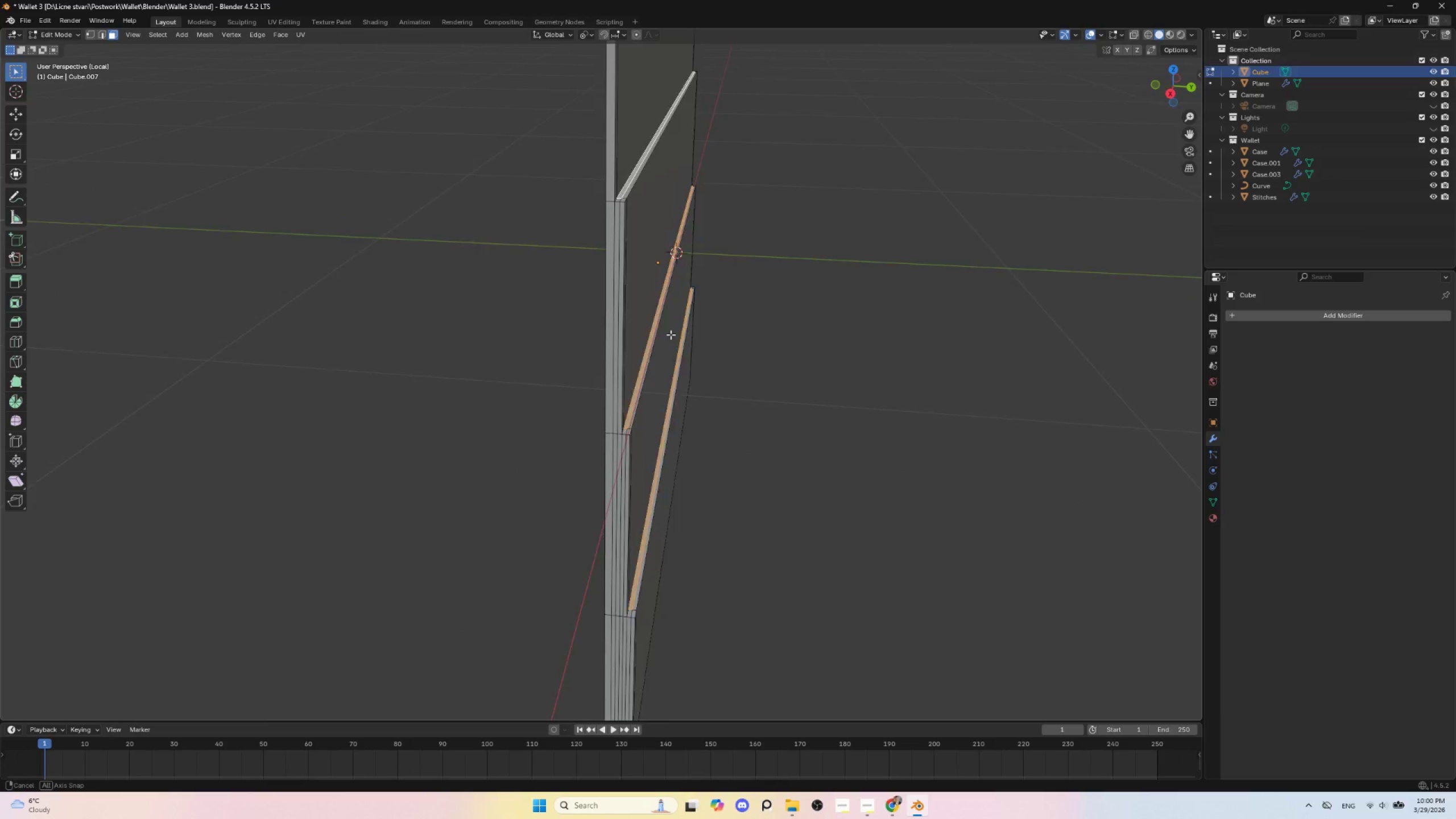 
hold_key(key=AltLeft, duration=0.52)
 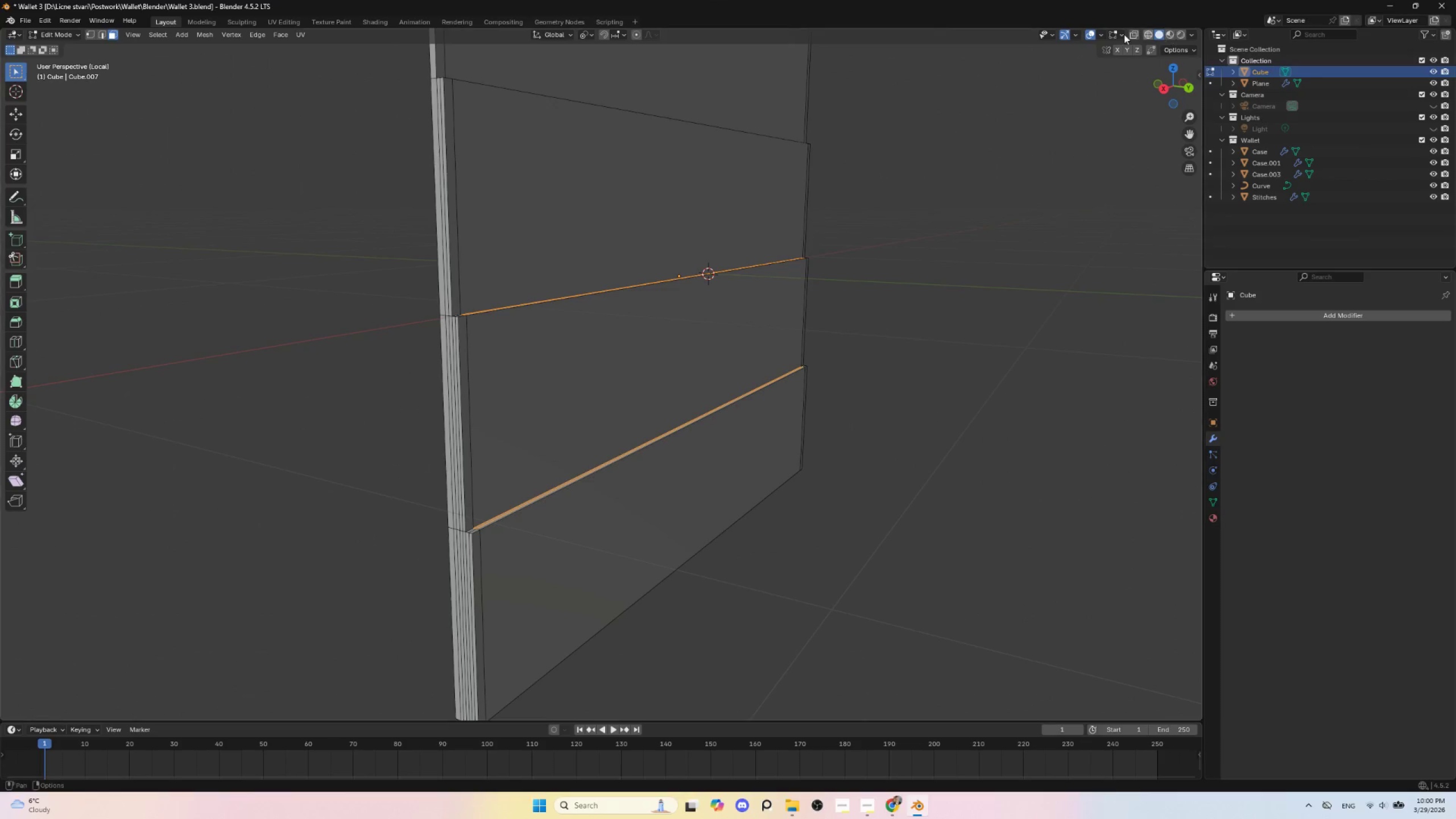 
left_click([1132, 35])
 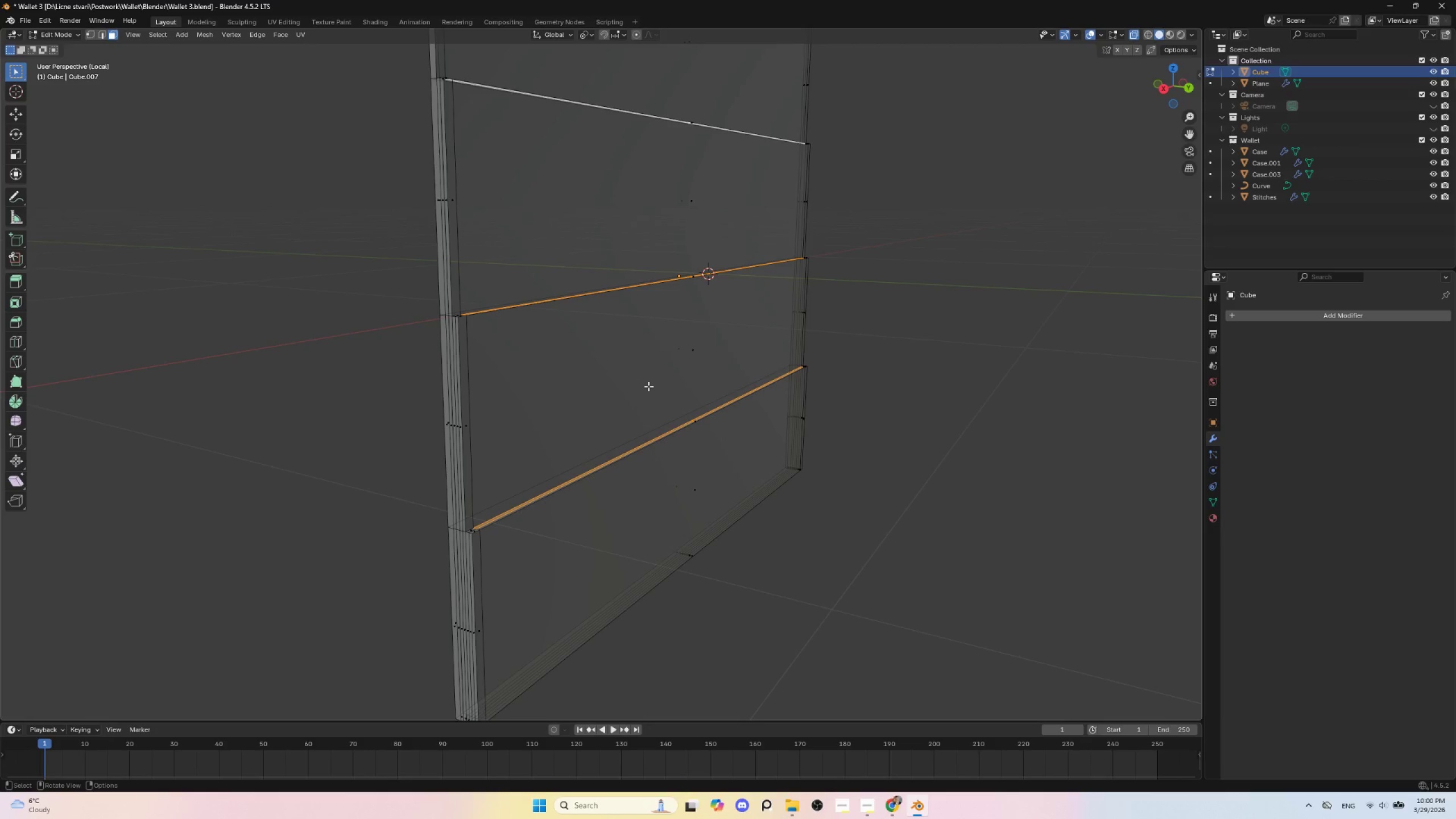 
type(ez)
 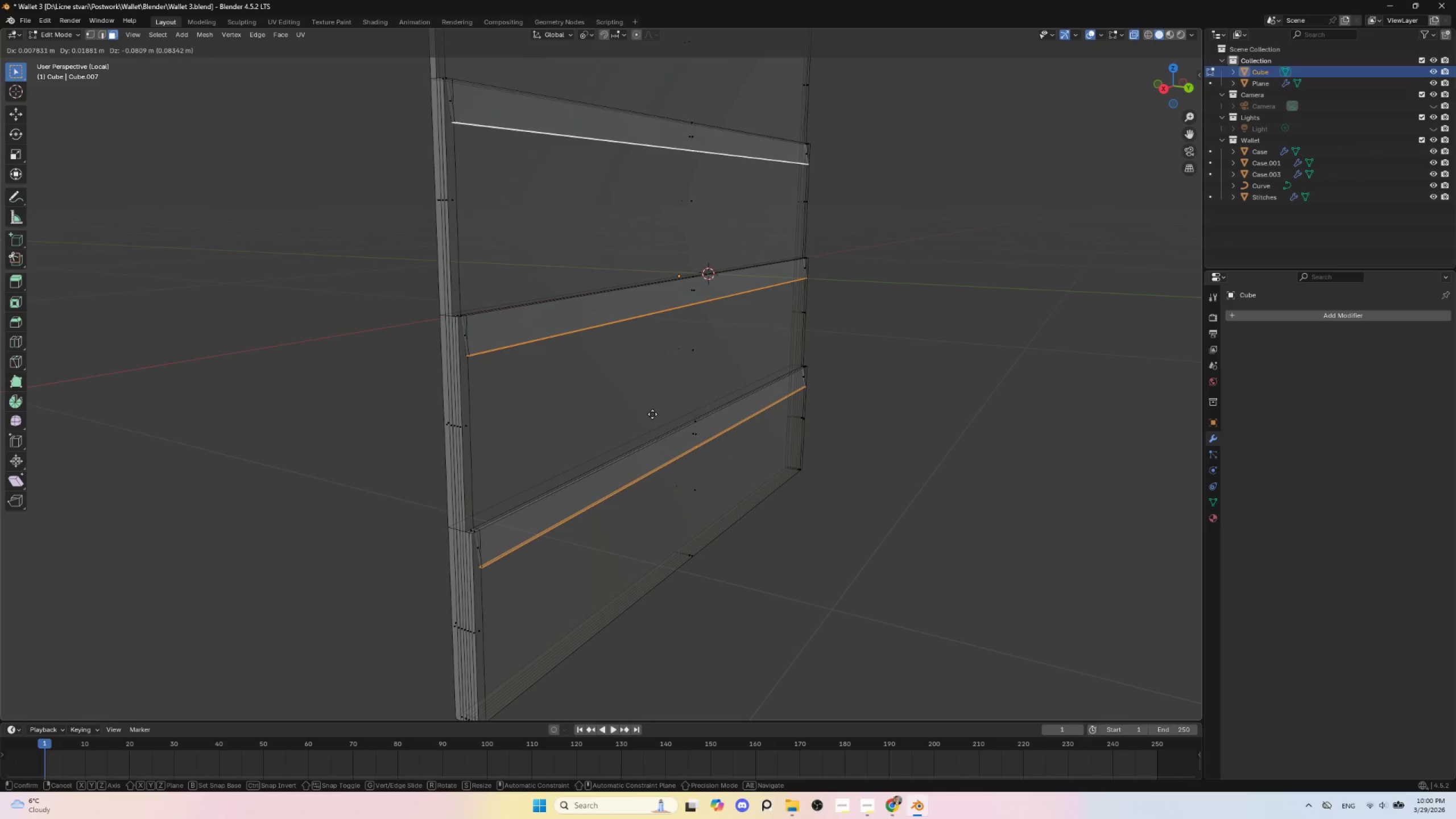 
key(Z)
 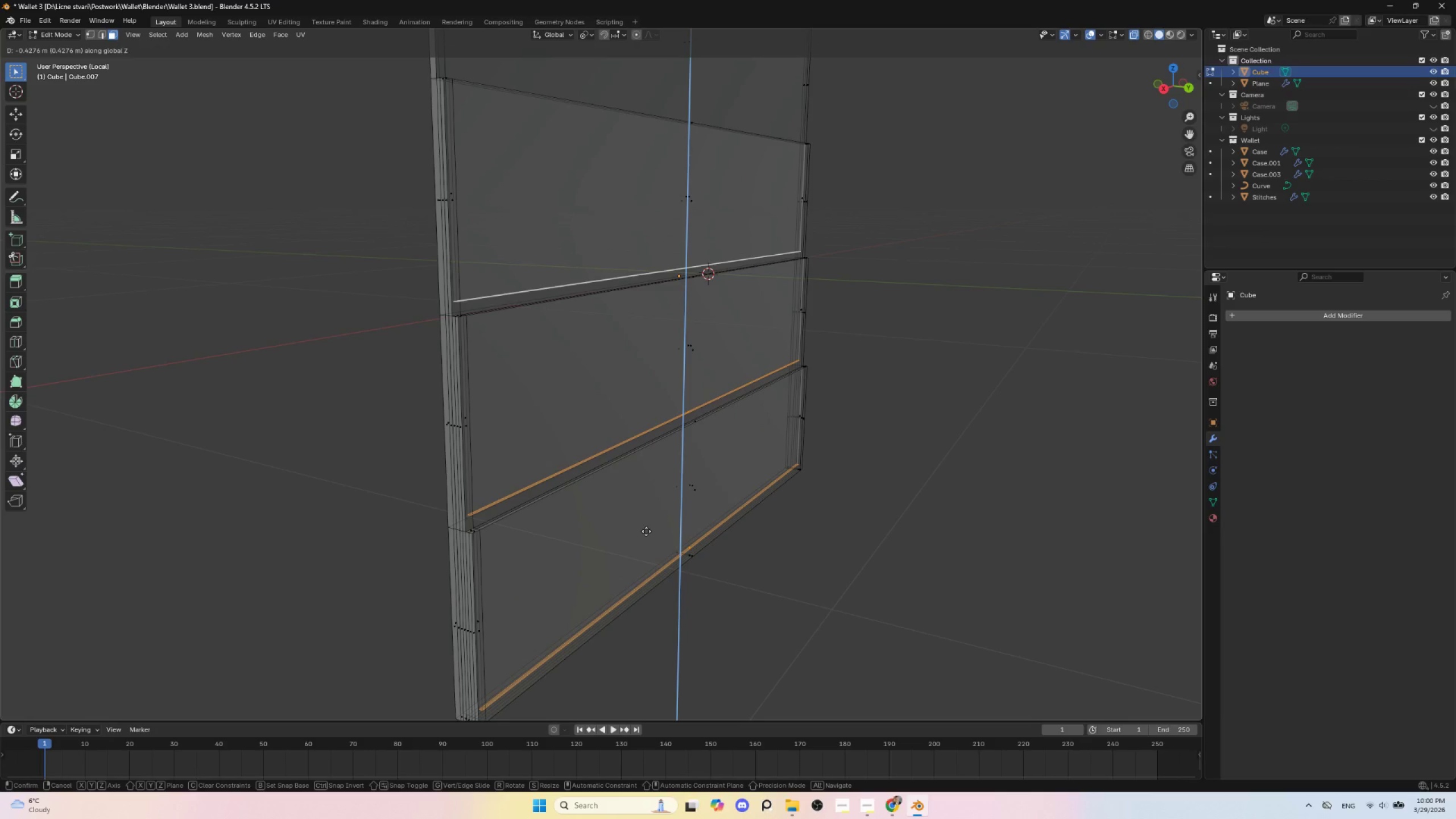 
wait(5.31)
 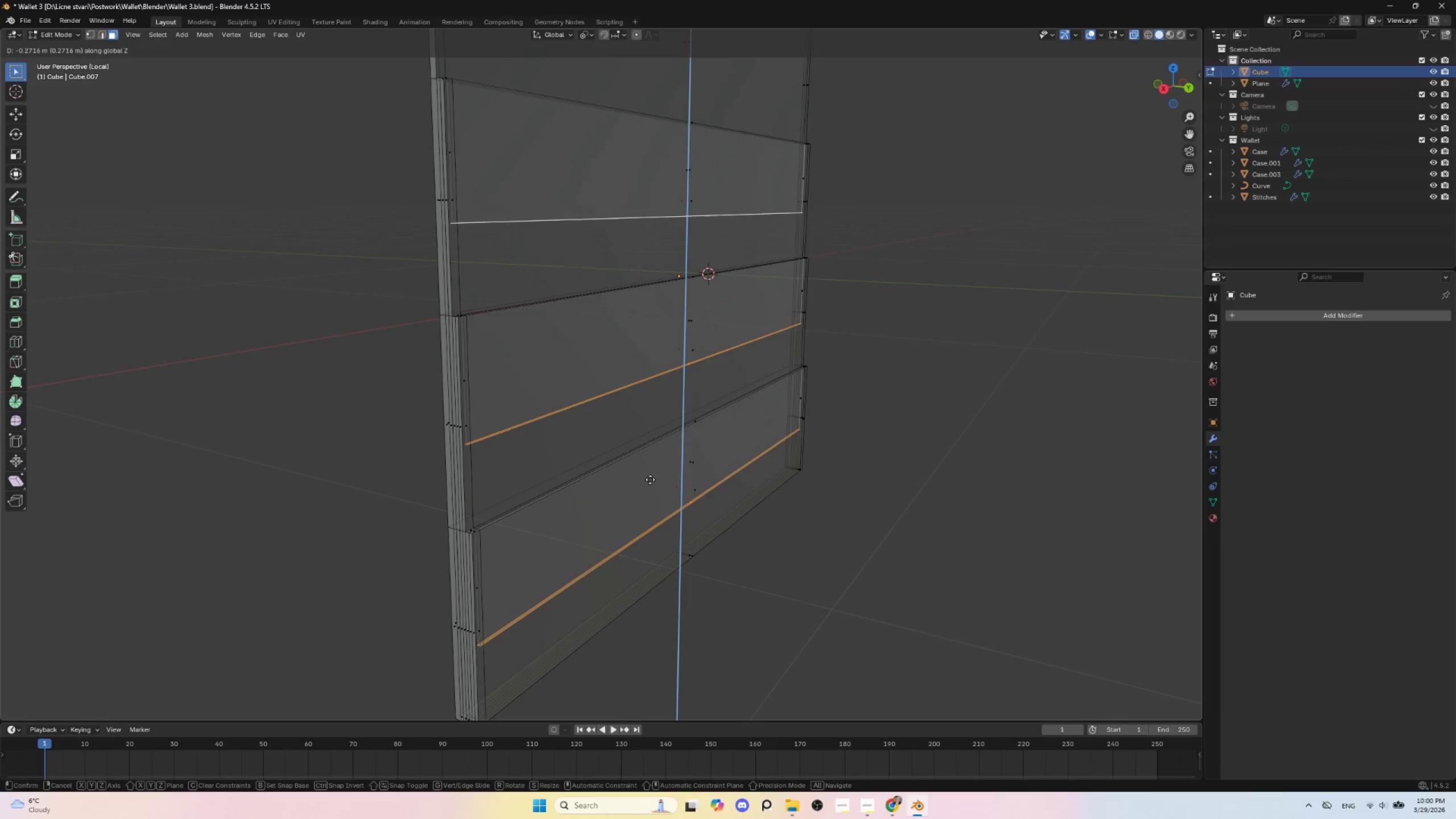 
left_click([646, 532])
 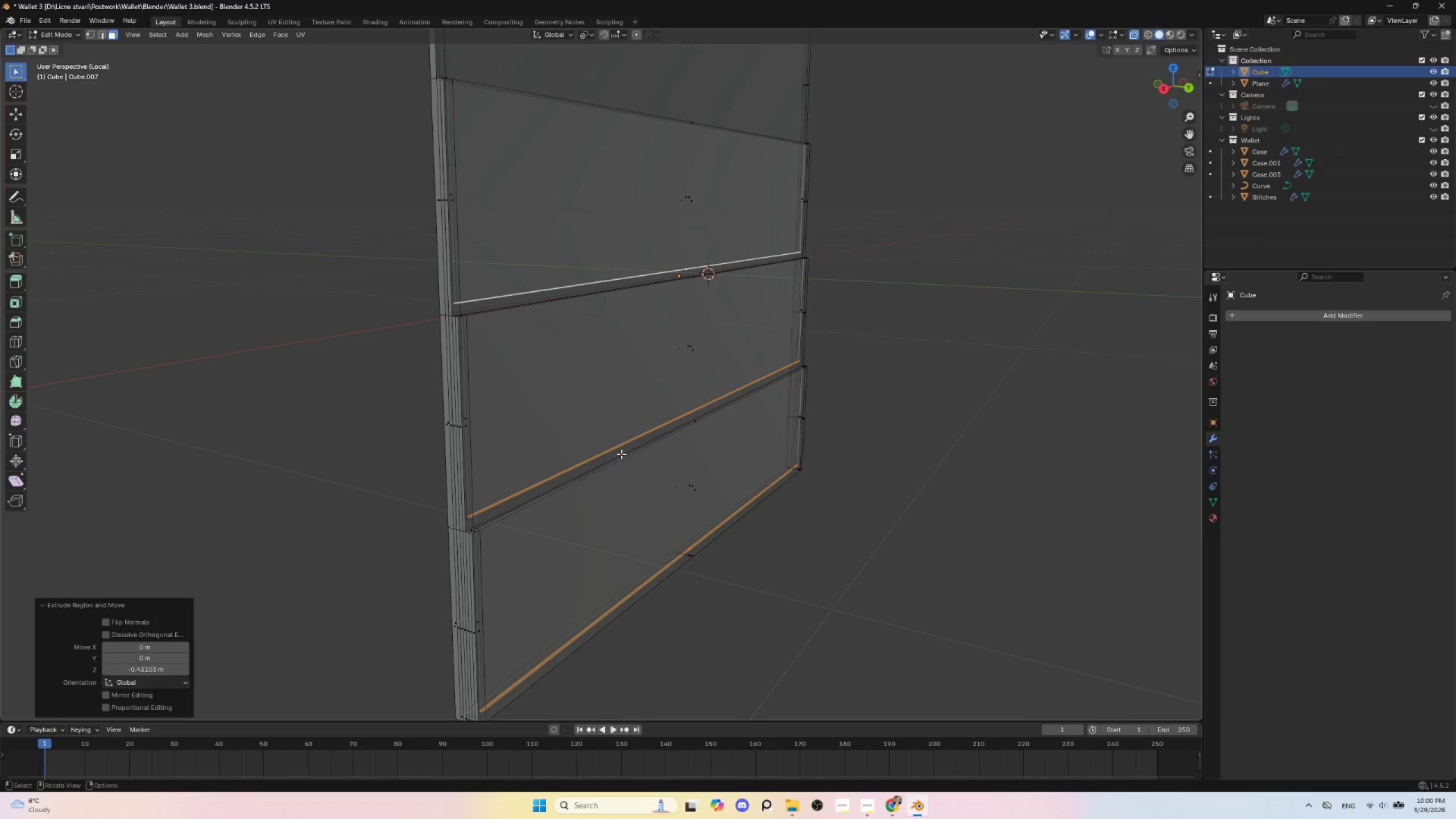 
key(Tab)
 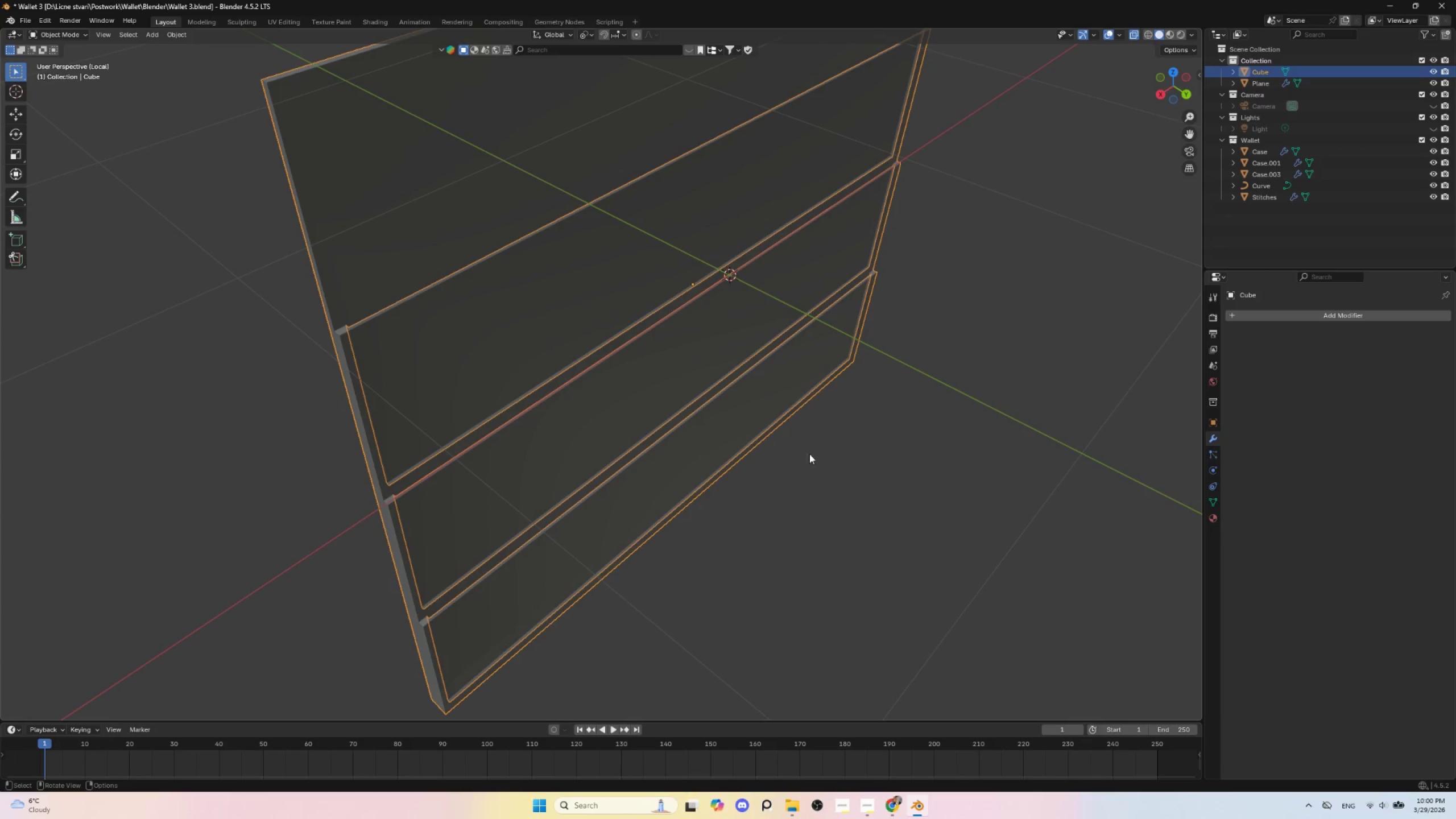 
left_click([846, 504])
 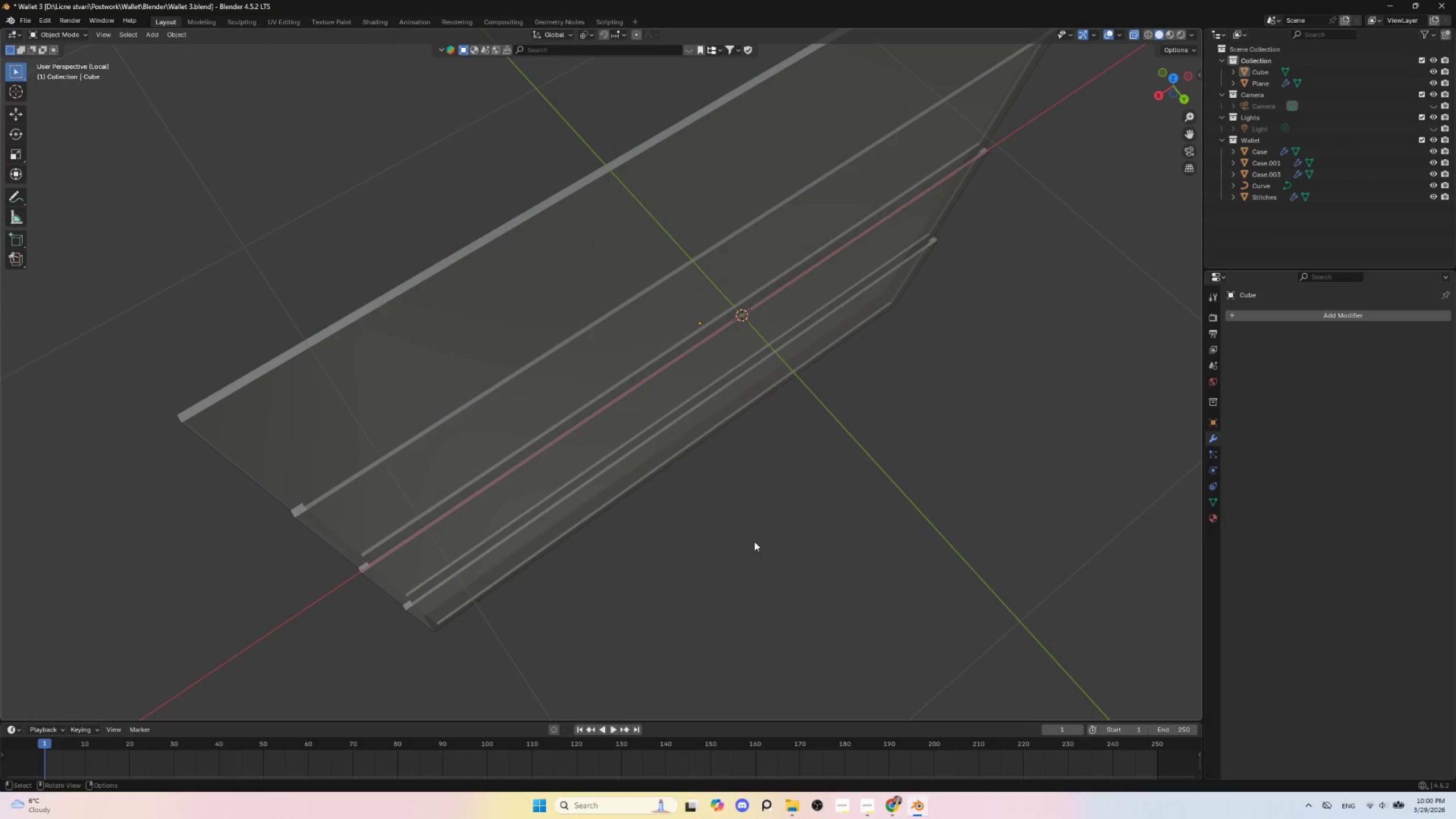 
left_click([623, 420])
 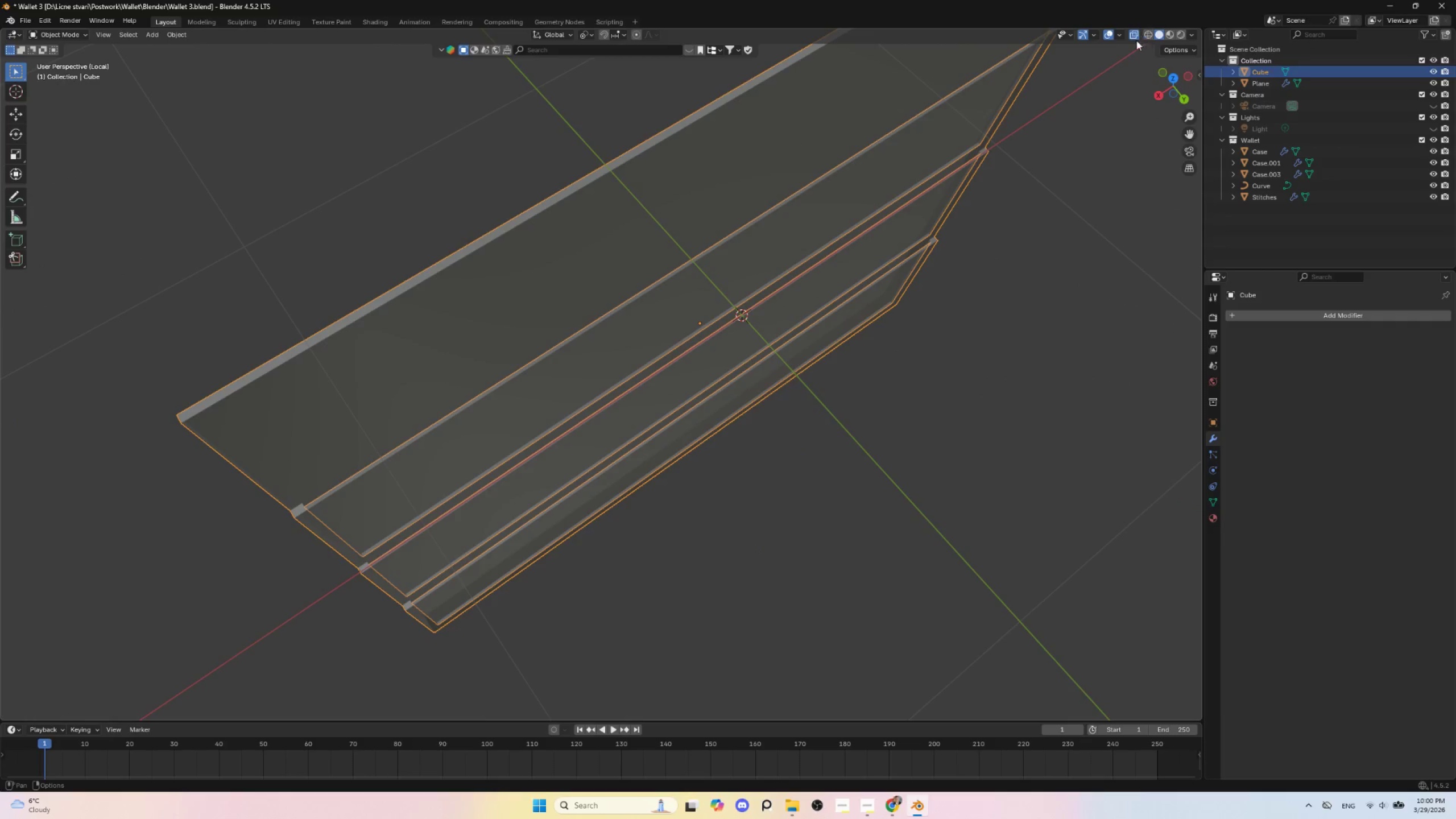 
left_click([1134, 34])
 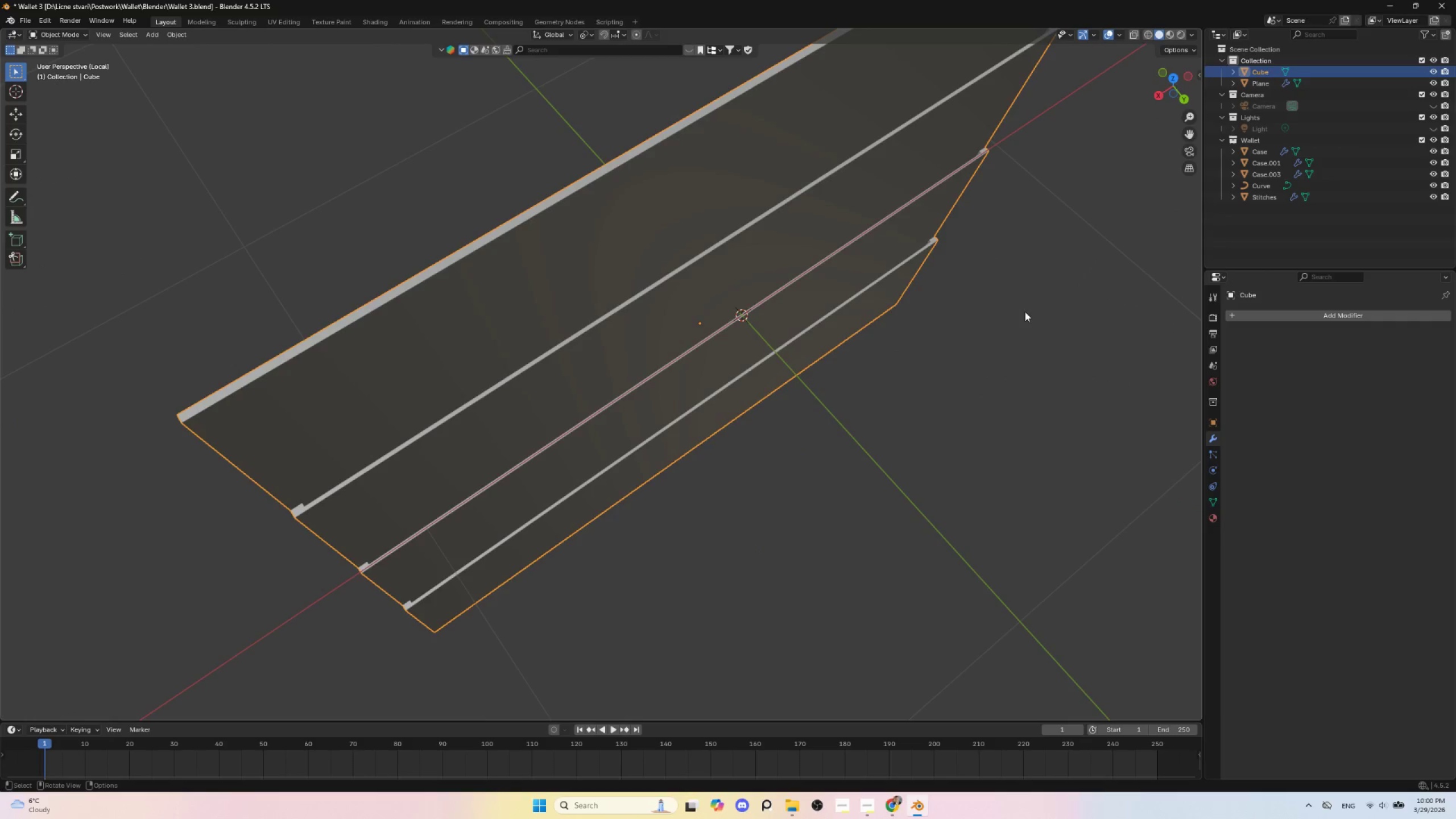 
left_click([1023, 315])
 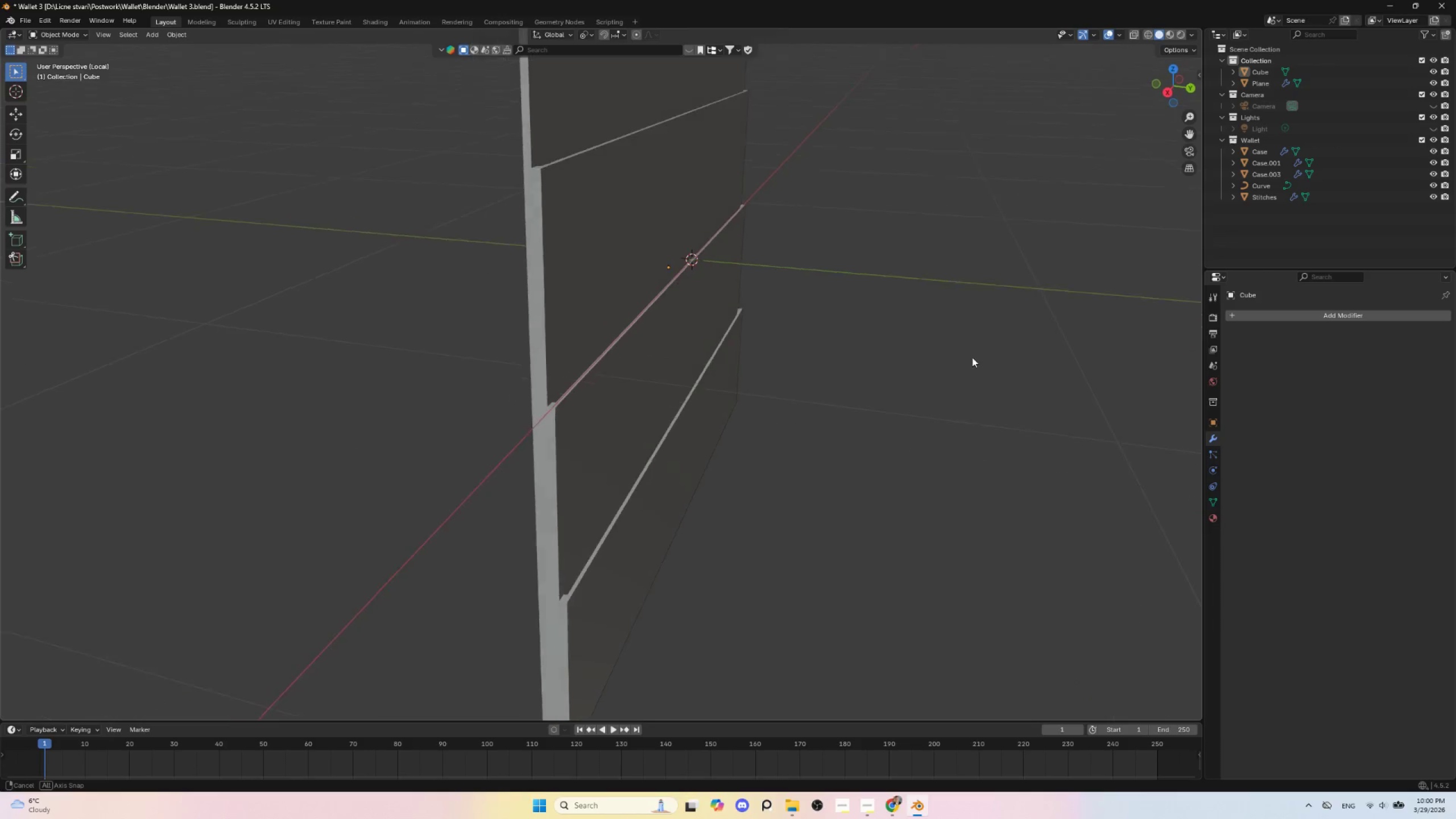 
scroll: coordinate [971, 359], scroll_direction: down, amount: 3.0
 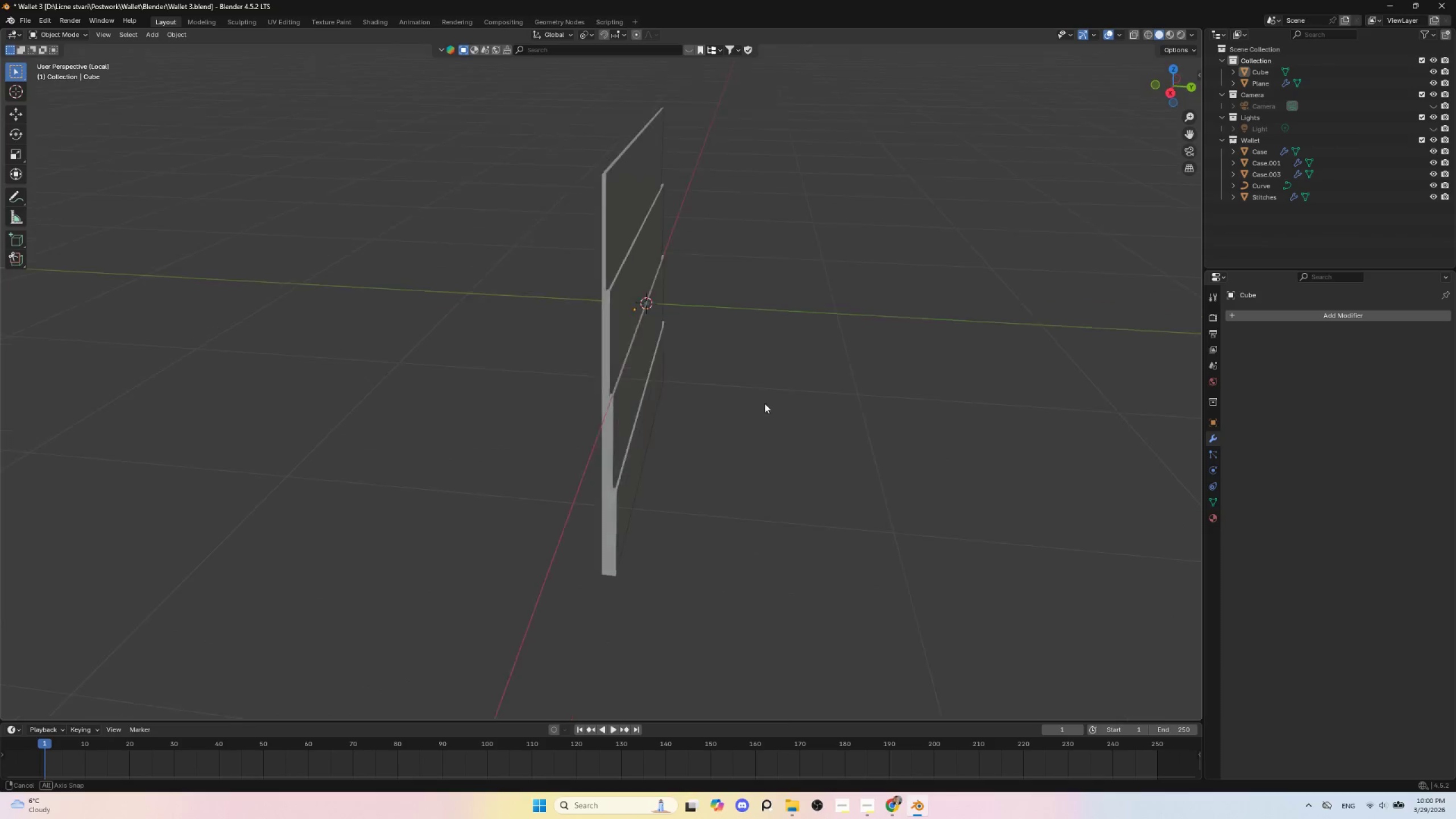 
left_click([591, 335])
 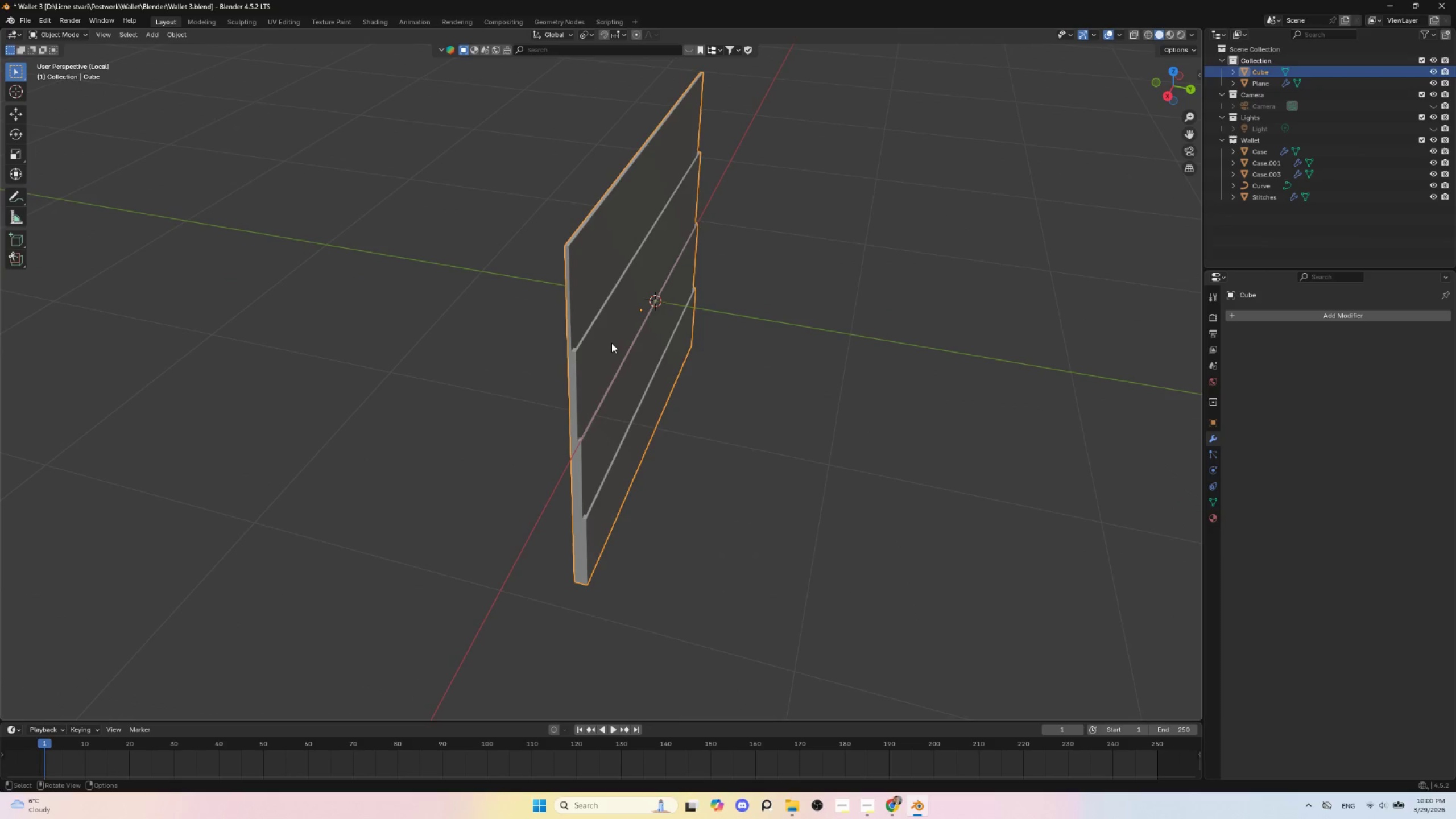 
key(Control+2)
 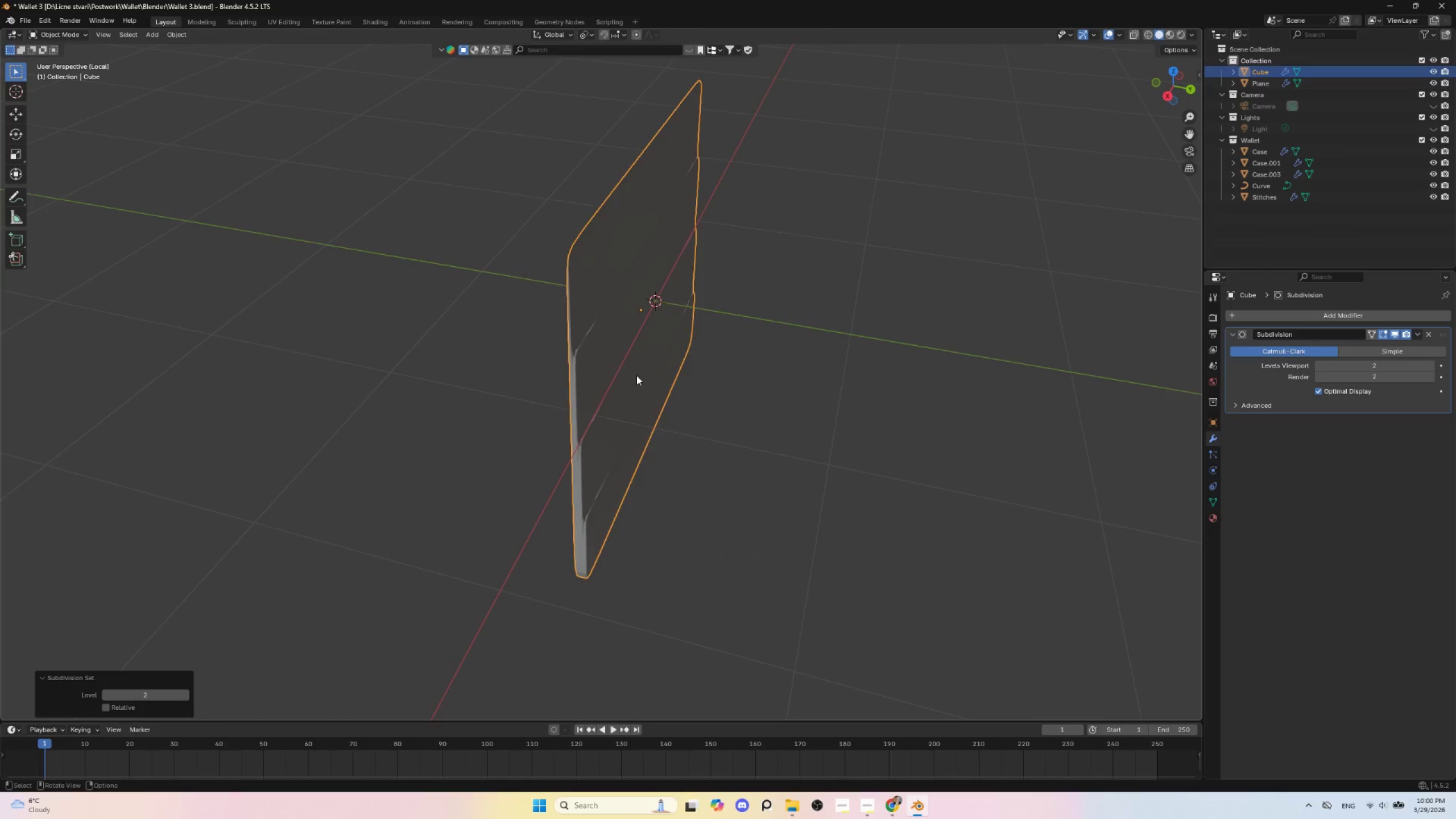 
scroll: coordinate [634, 373], scroll_direction: up, amount: 3.0
 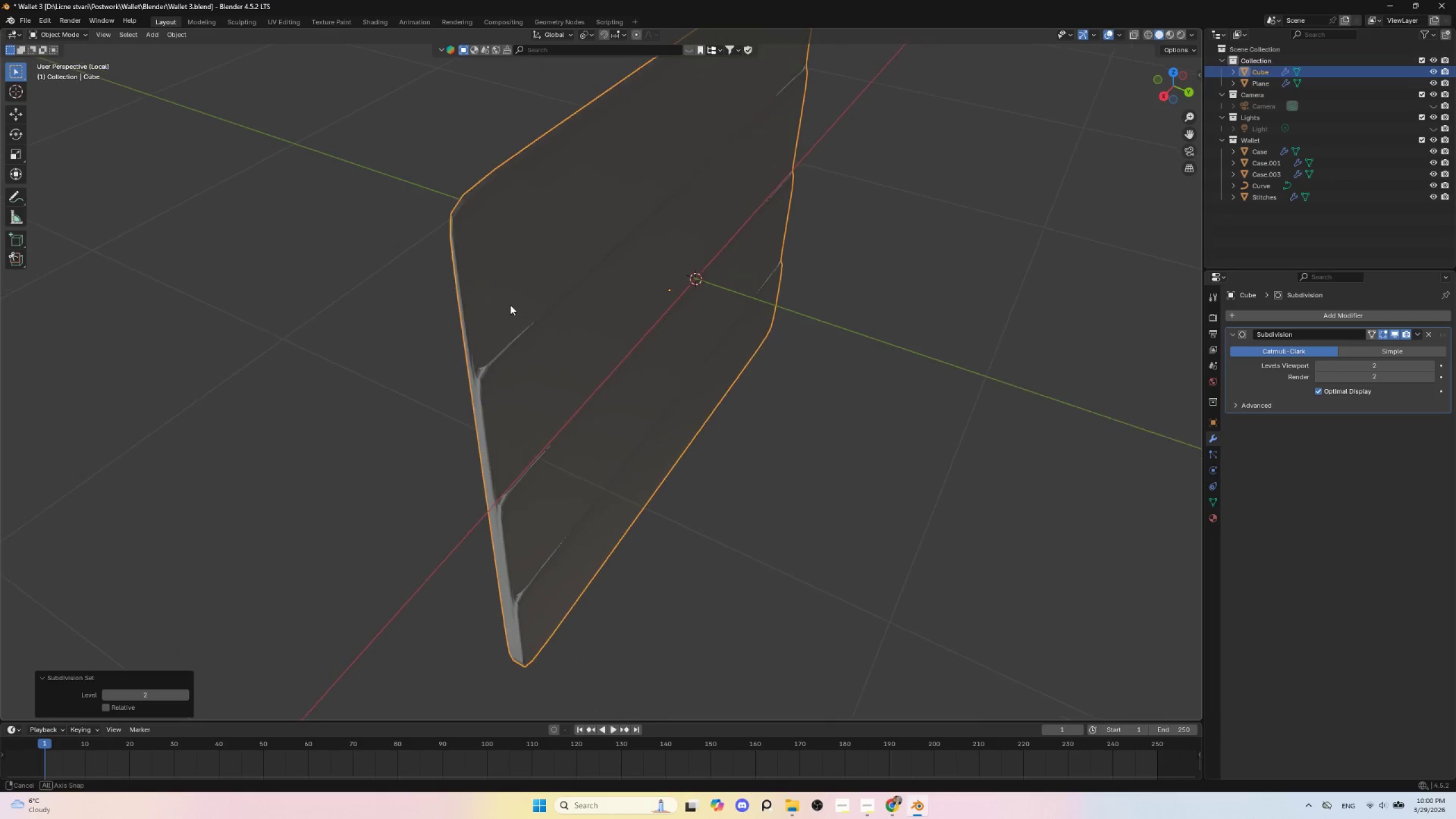 
key(Tab)
 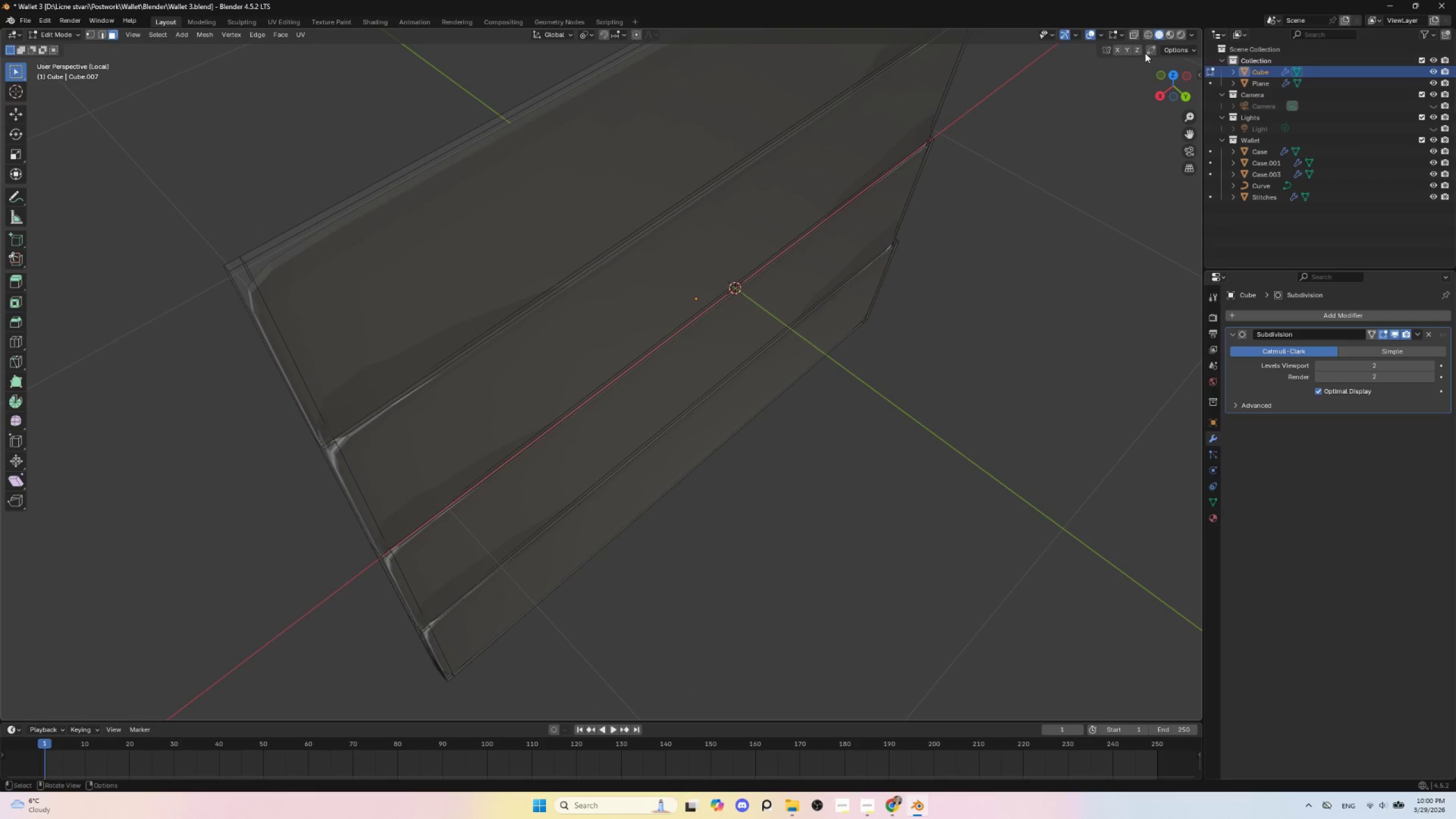 
scroll: coordinate [545, 389], scroll_direction: up, amount: 1.0
 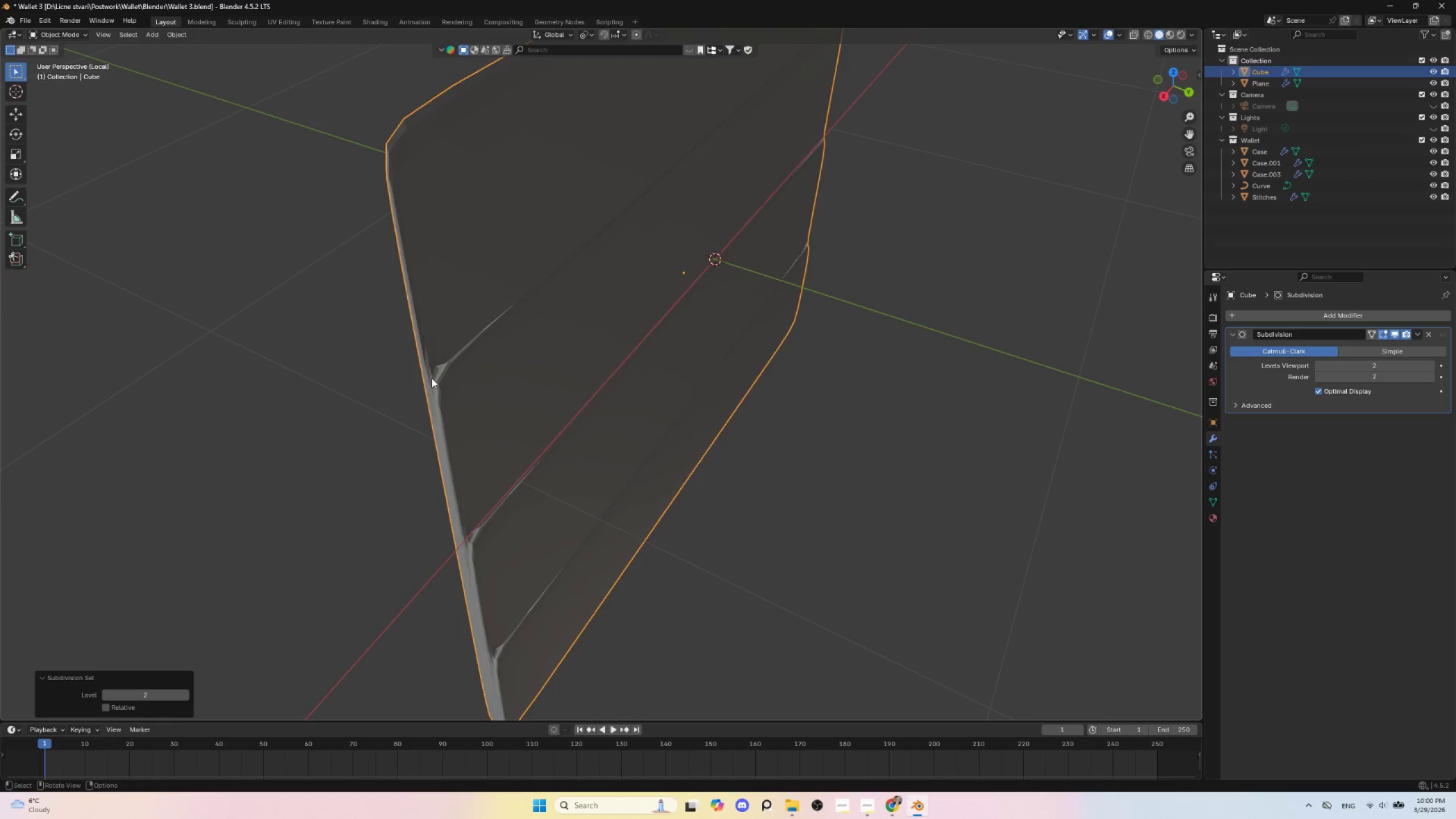 
left_click([1136, 34])
 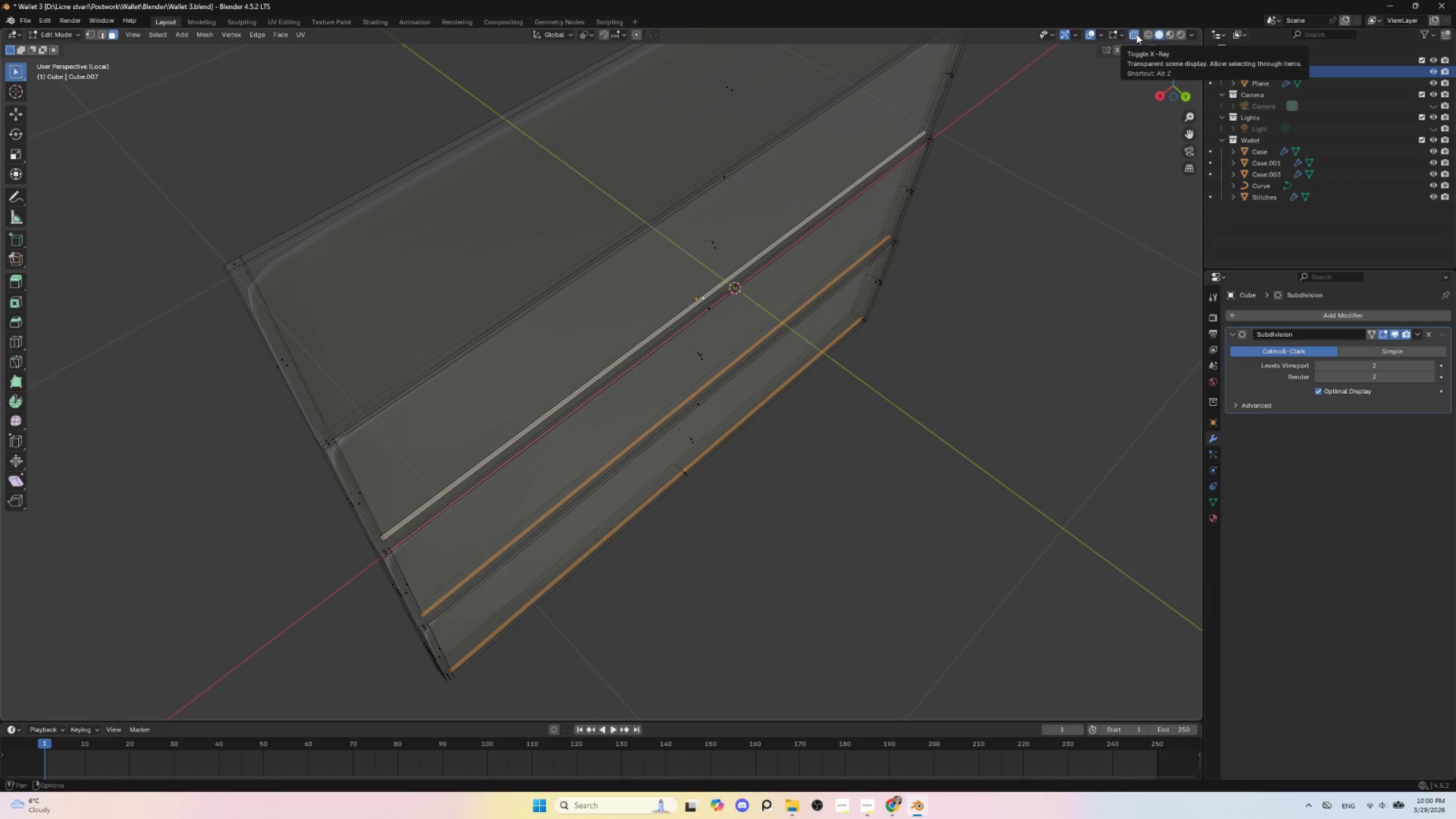 
left_click([1136, 34])
 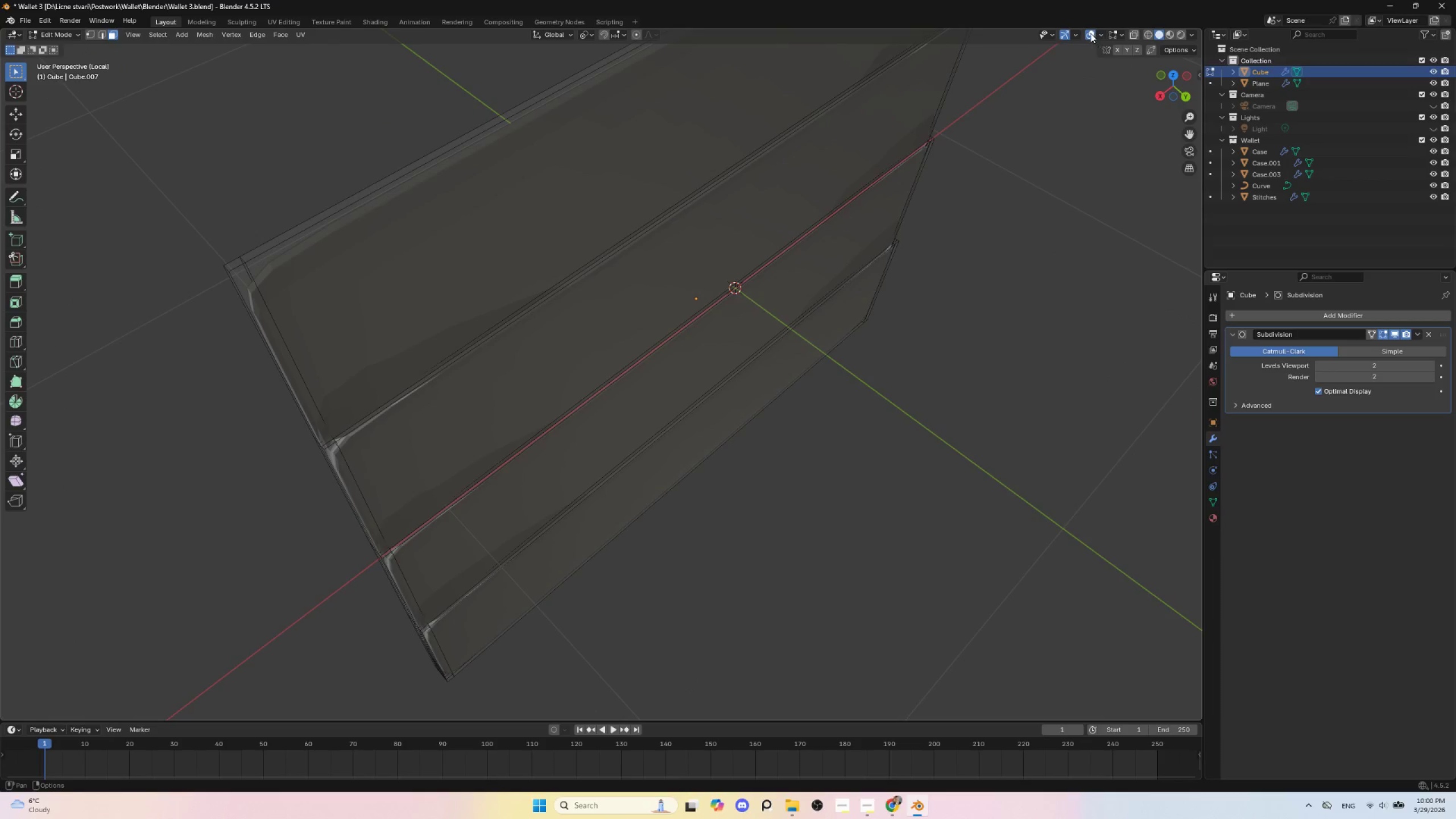 
left_click([1090, 33])
 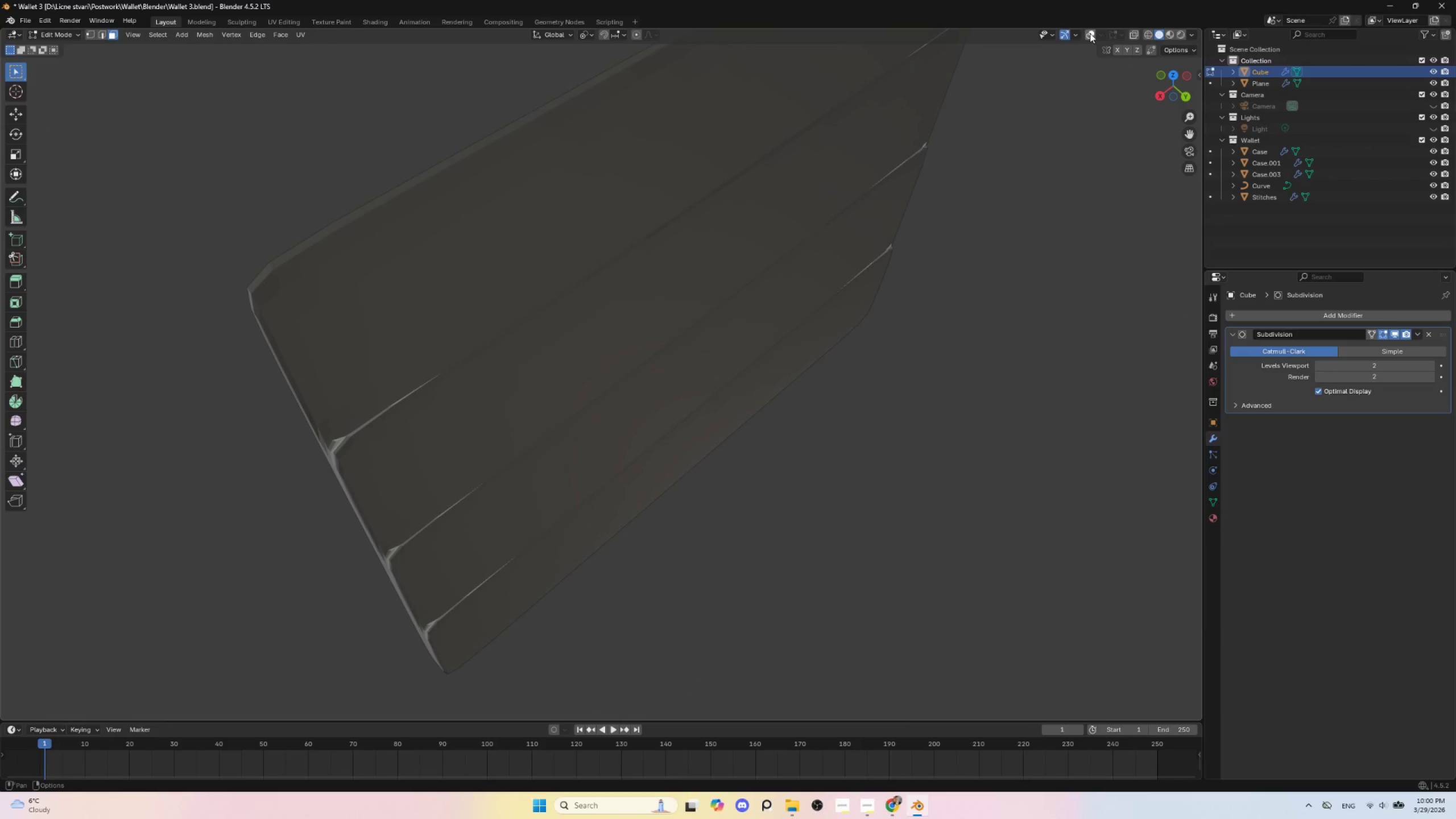 
left_click([1090, 33])
 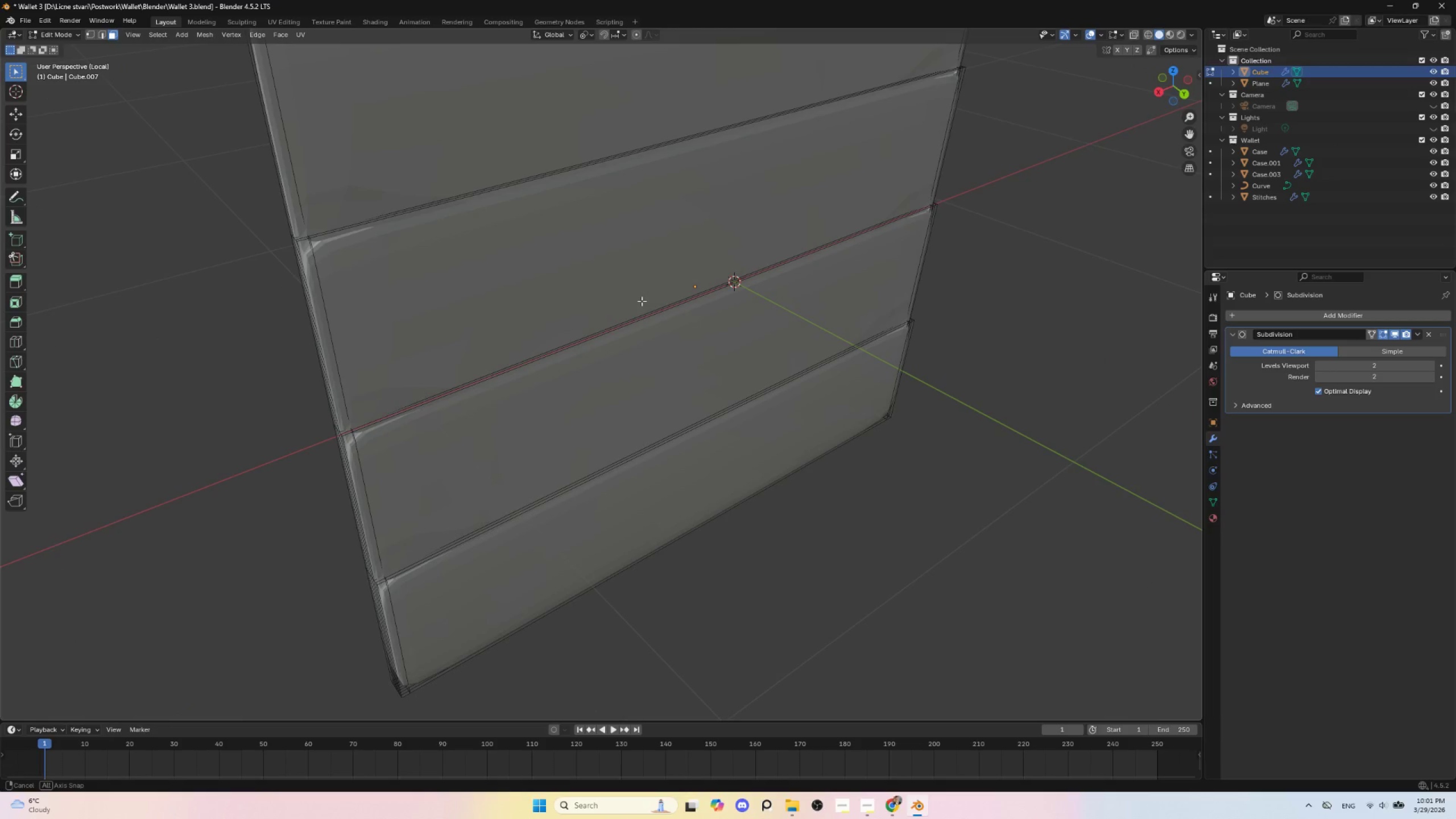 
scroll: coordinate [636, 319], scroll_direction: down, amount: 3.0
 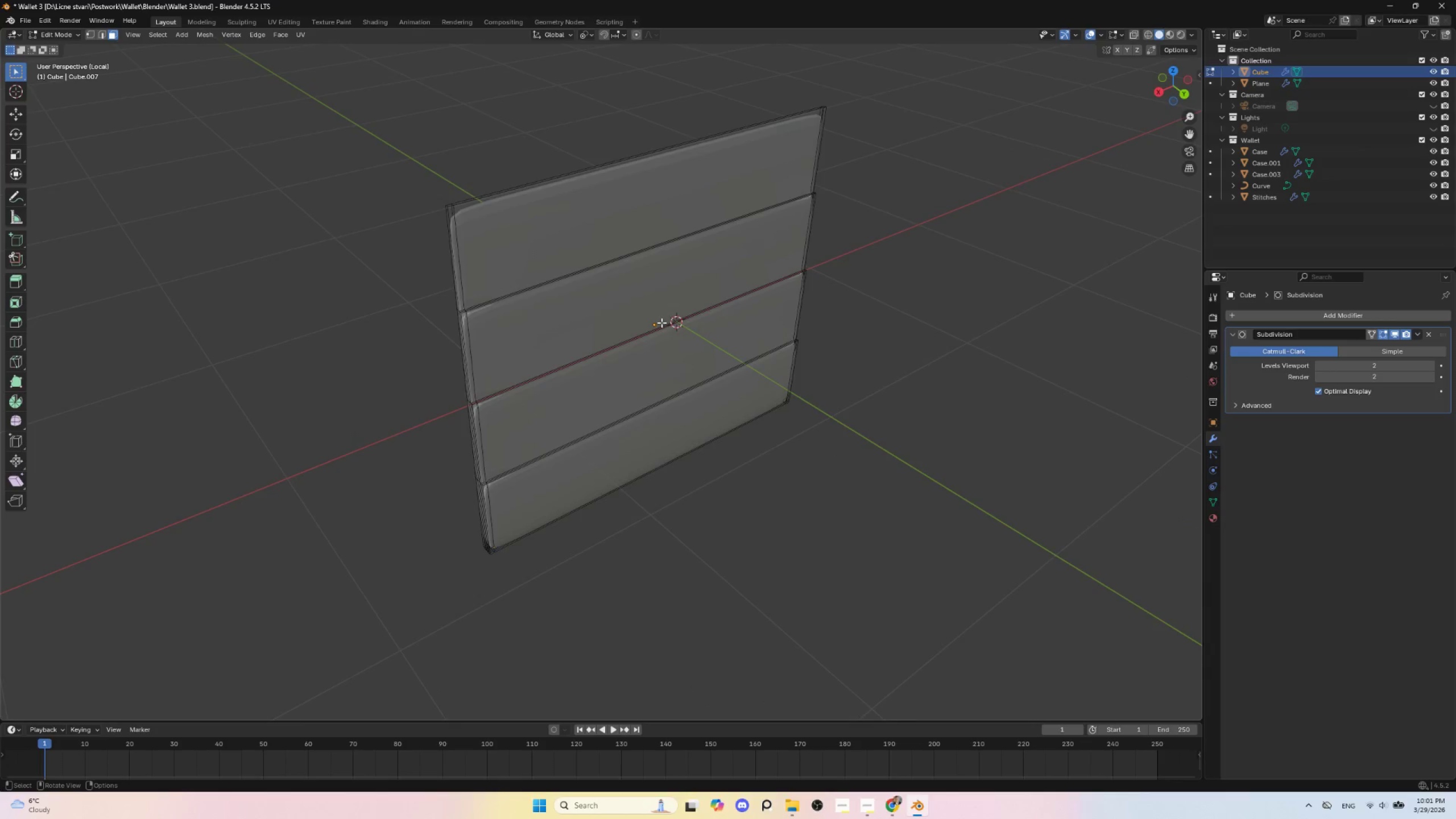 
scroll: coordinate [661, 322], scroll_direction: up, amount: 1.0
 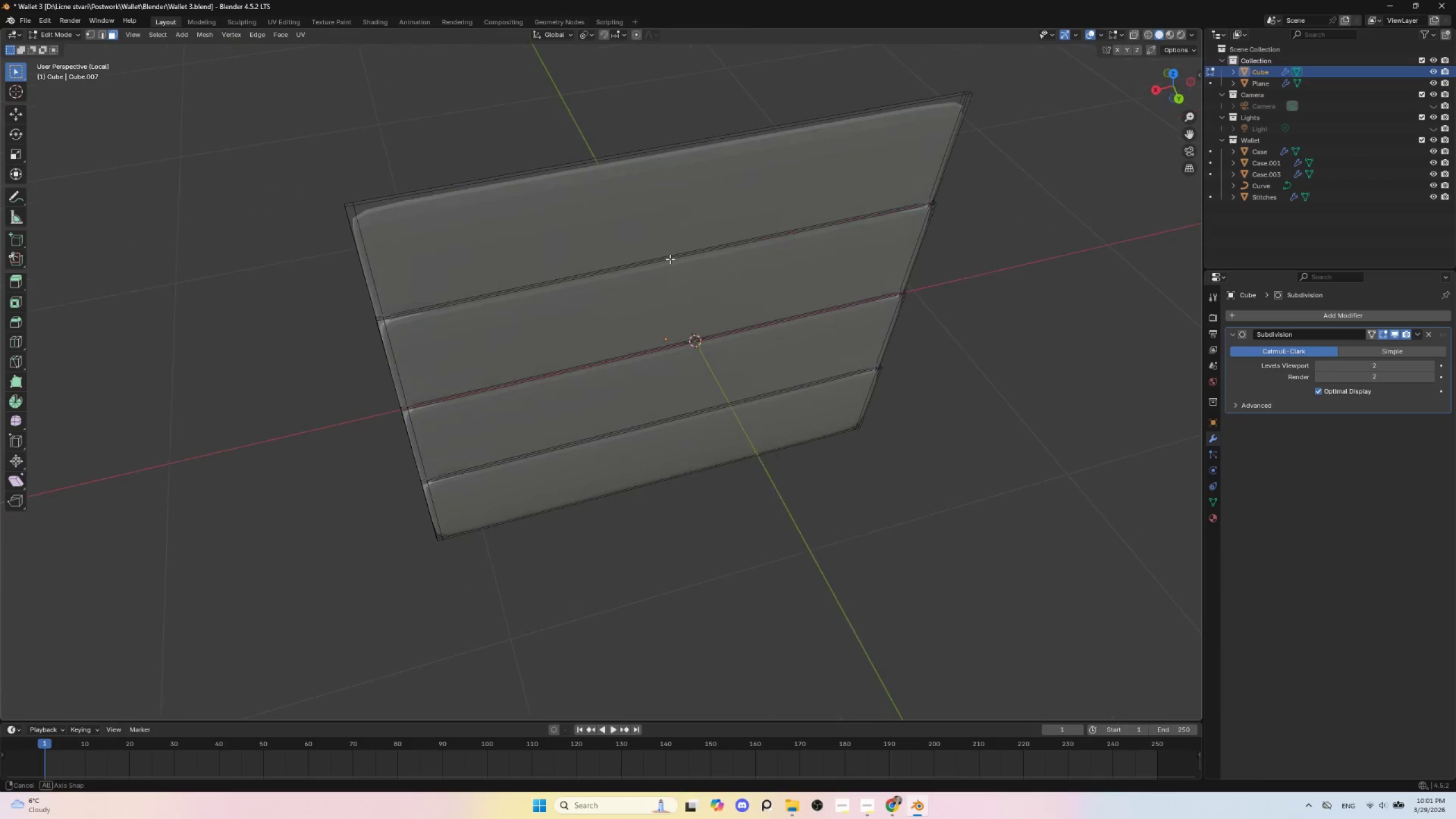 
key(Tab)
 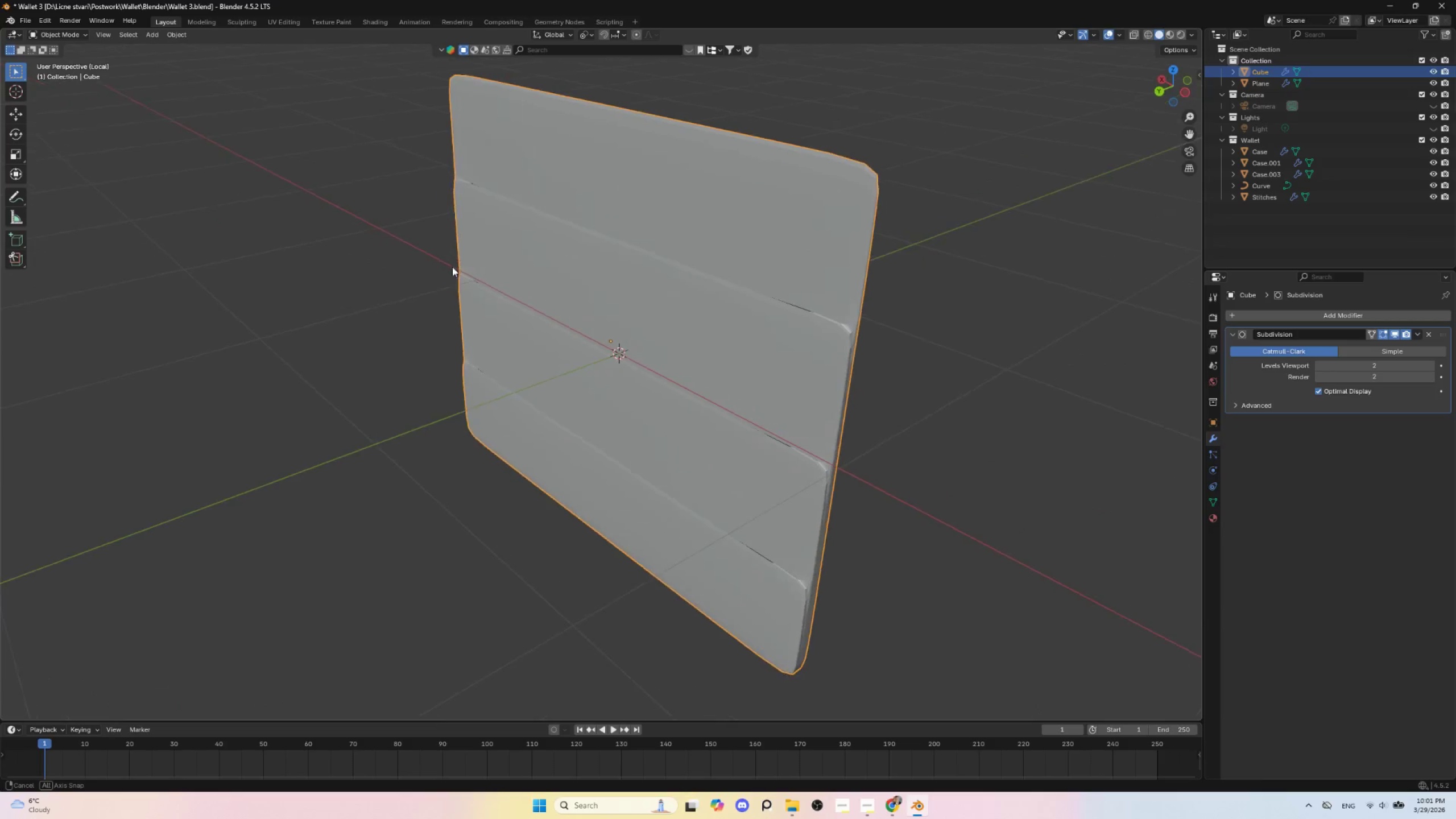 
scroll: coordinate [571, 365], scroll_direction: up, amount: 2.0
 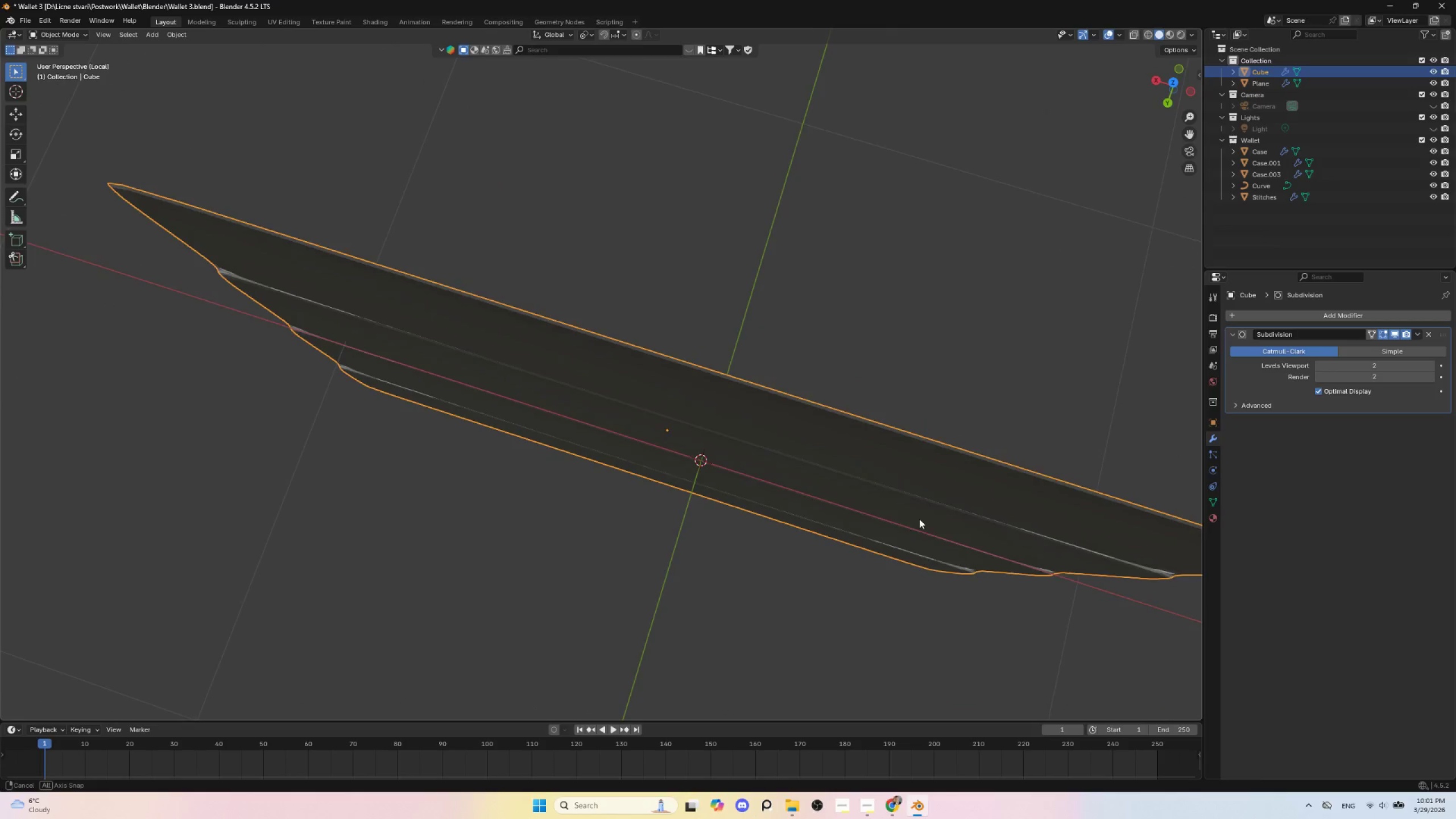 
key(Tab)
 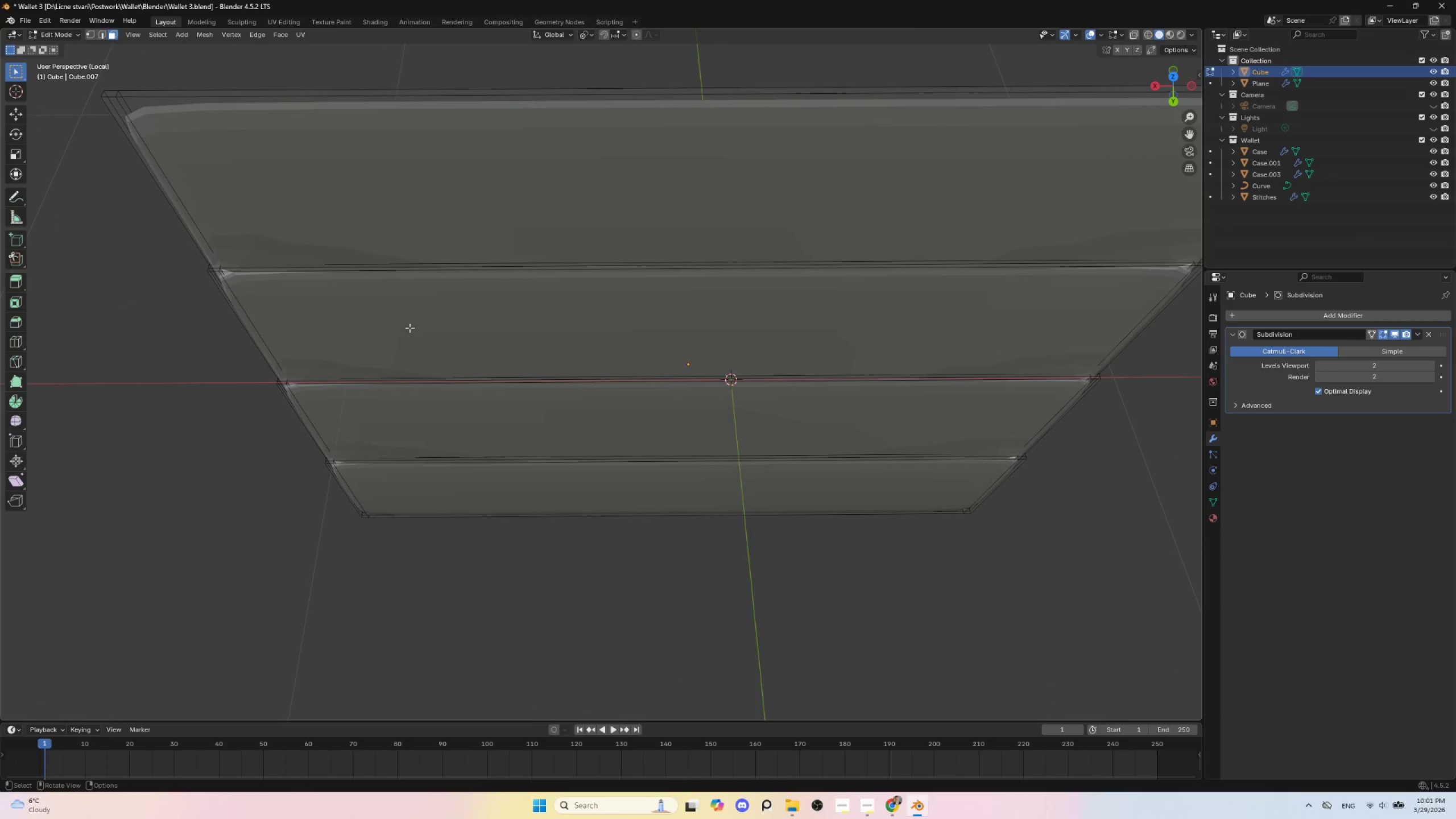 
key(Tab)
 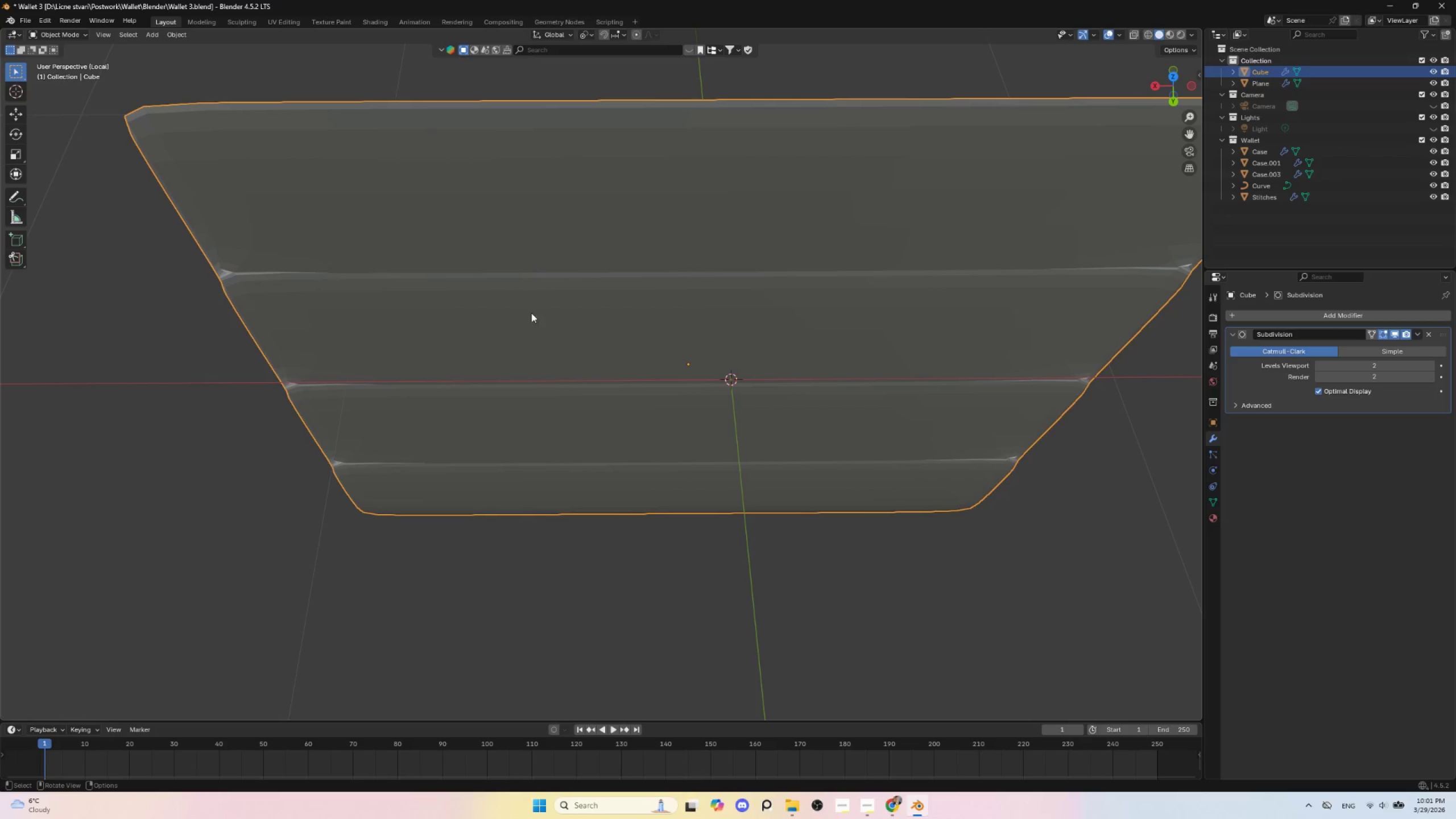 
key(Control+Z)
 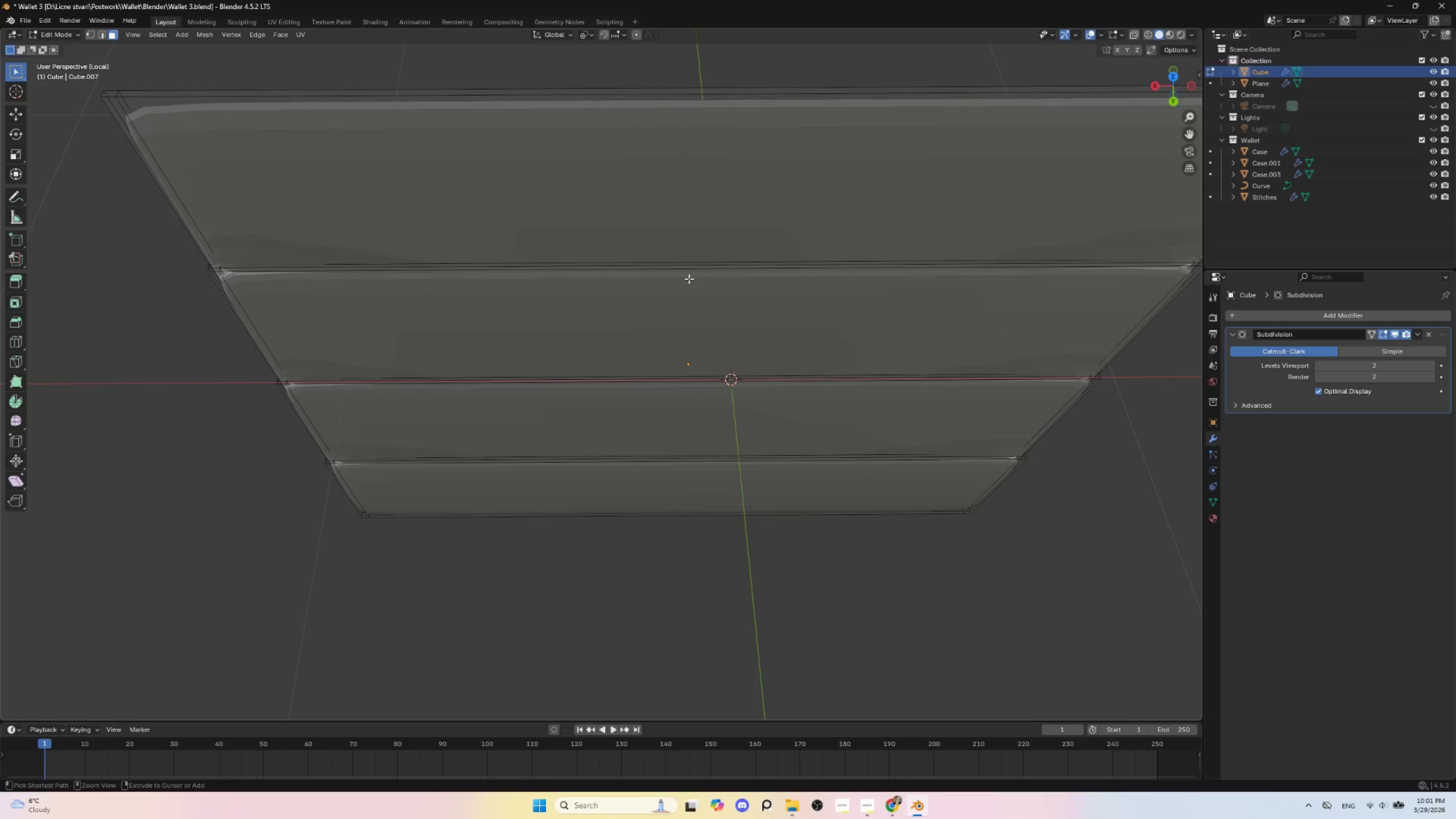 
key(Control+Z)
 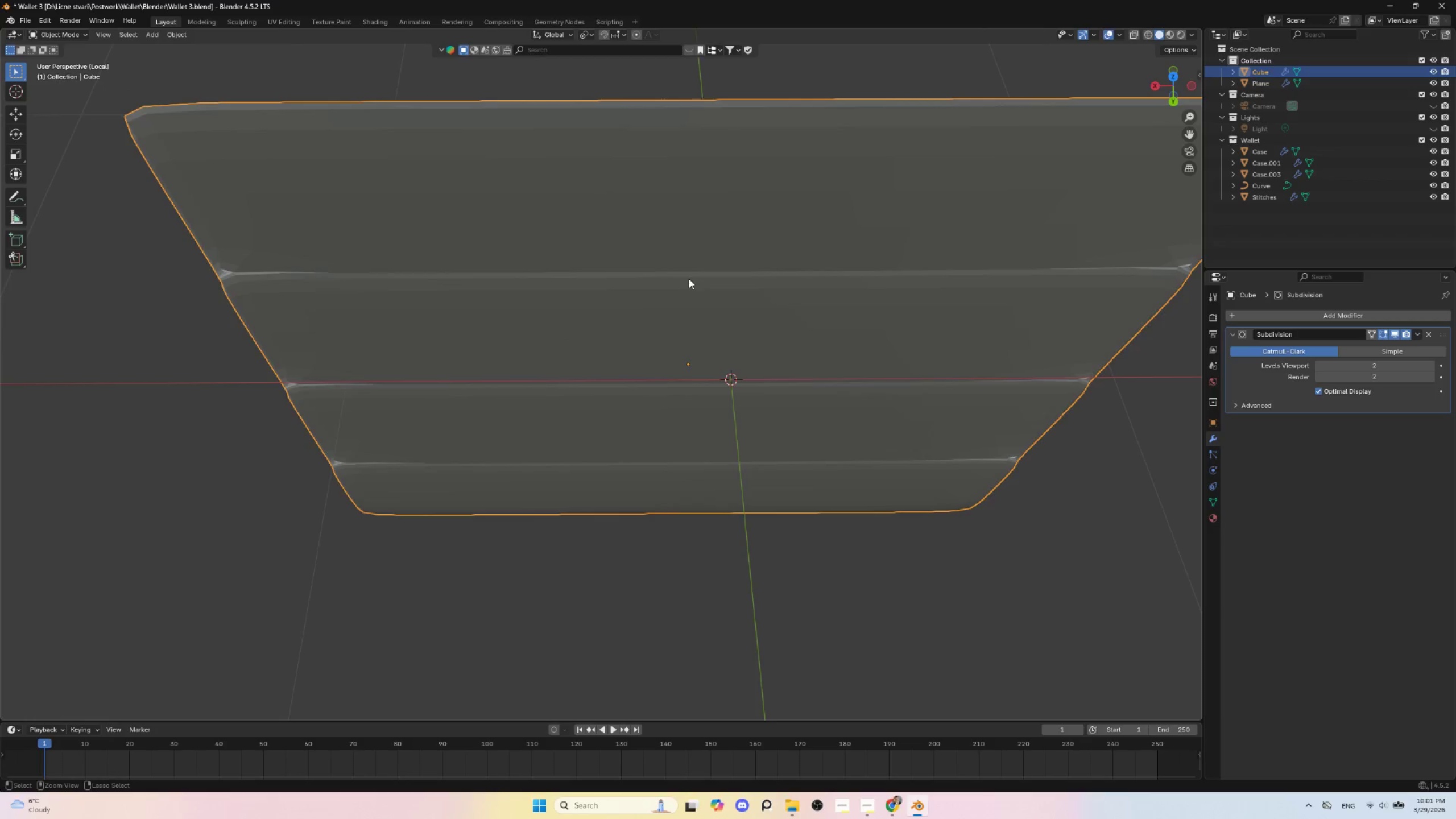 
key(Control+Z)
 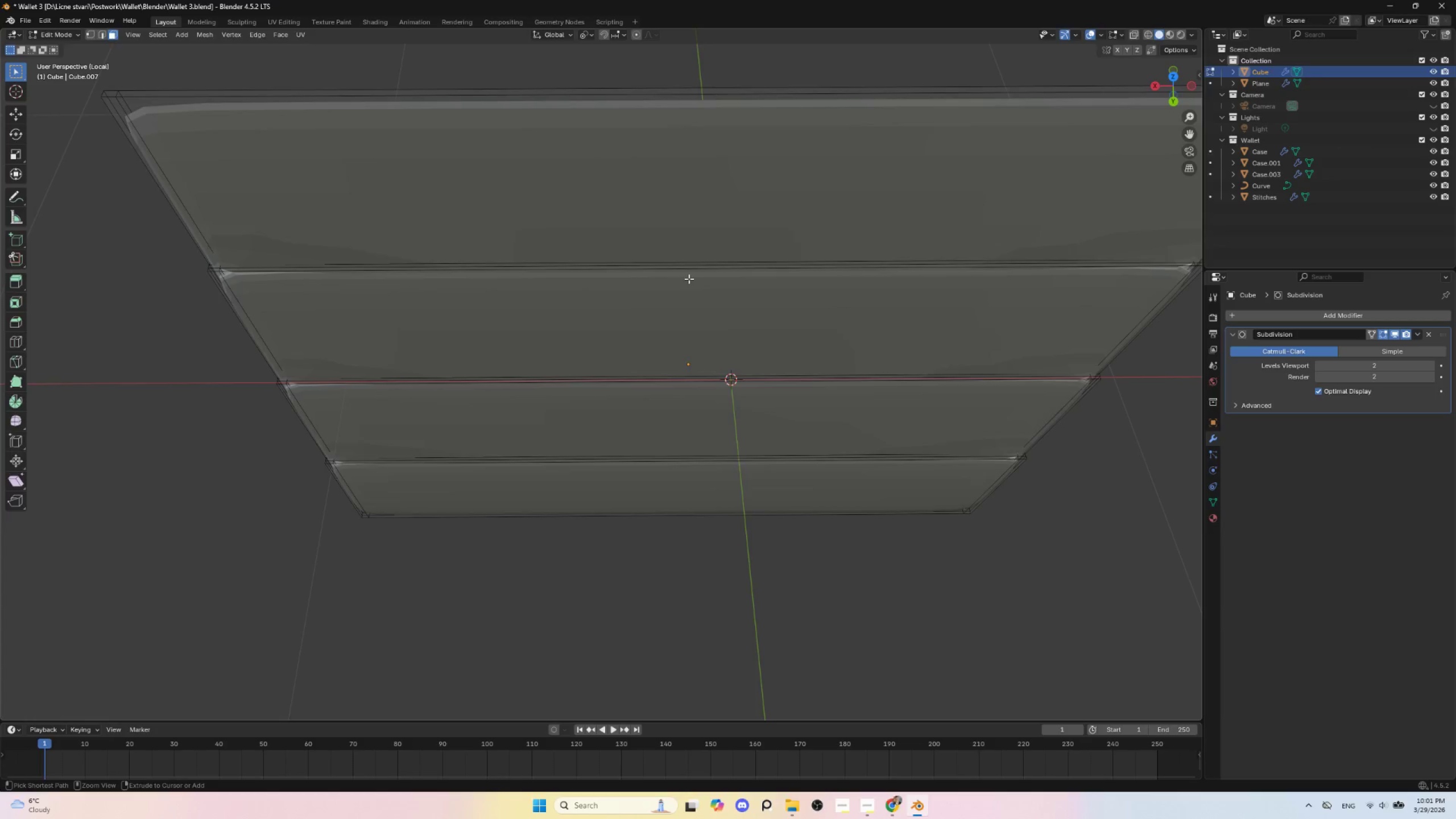 
key(Control+Z)
 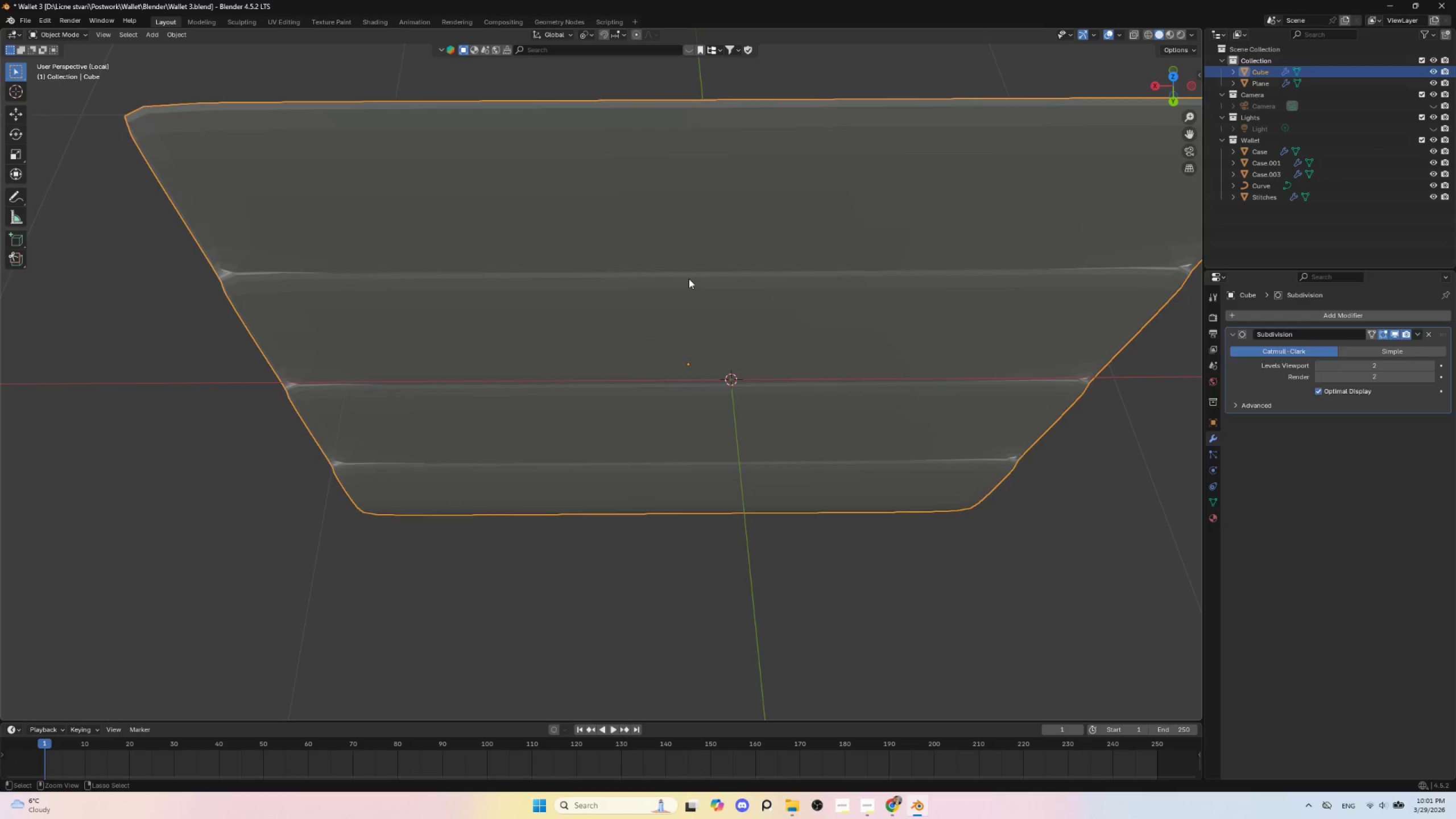 
key(Control+Z)
 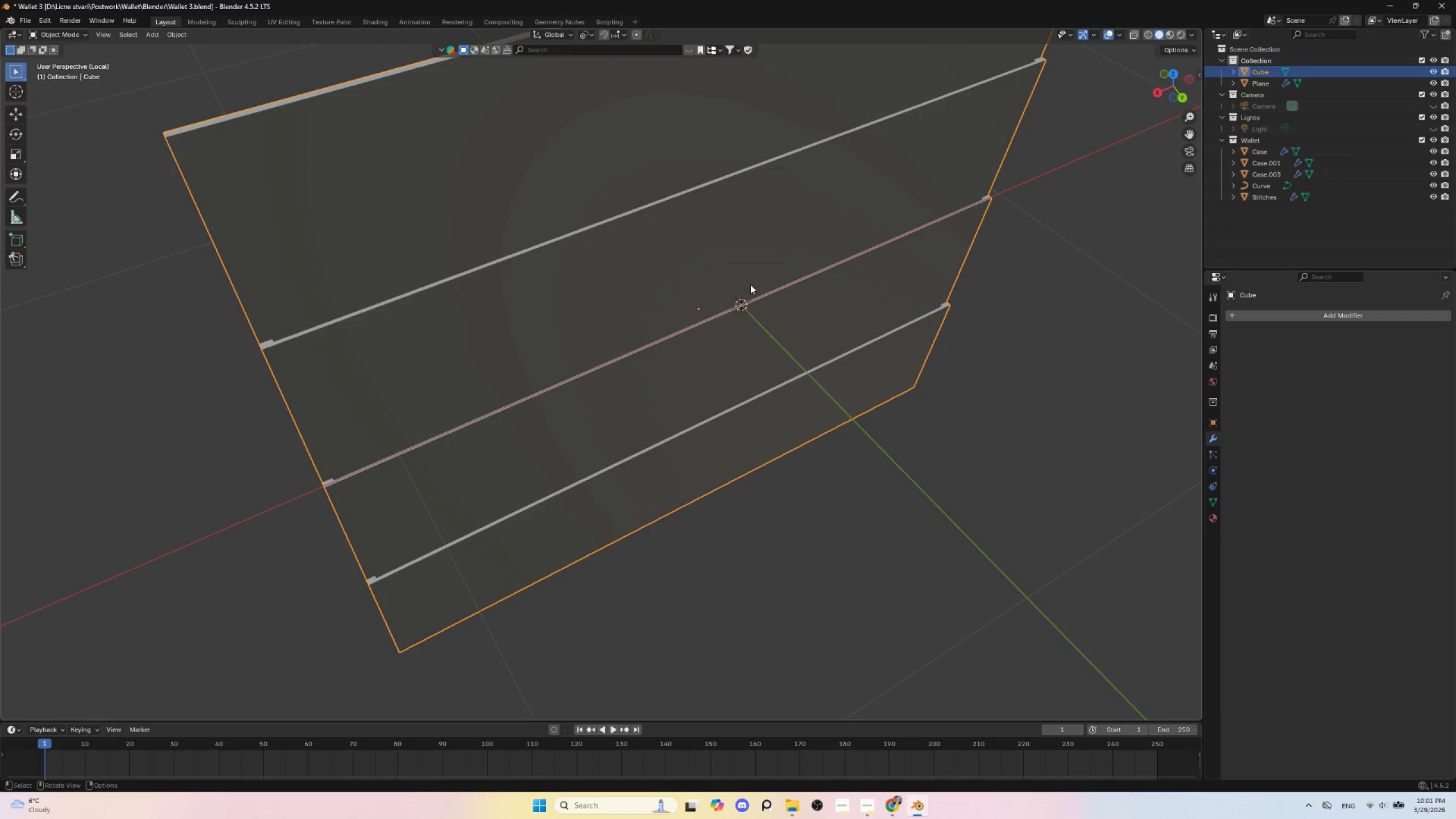 
scroll: coordinate [849, 267], scroll_direction: down, amount: 3.0
 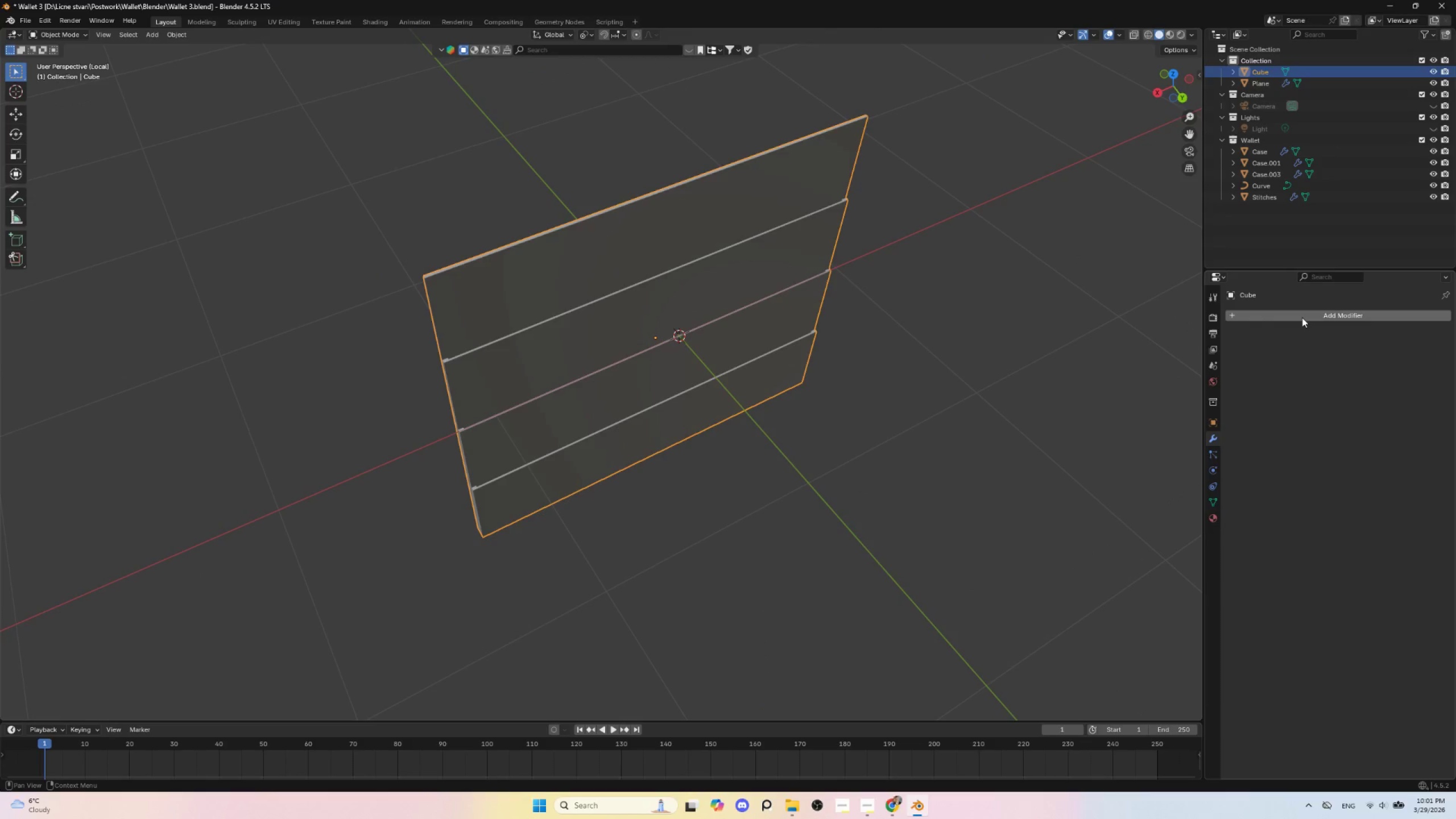 
left_click([1303, 316])
 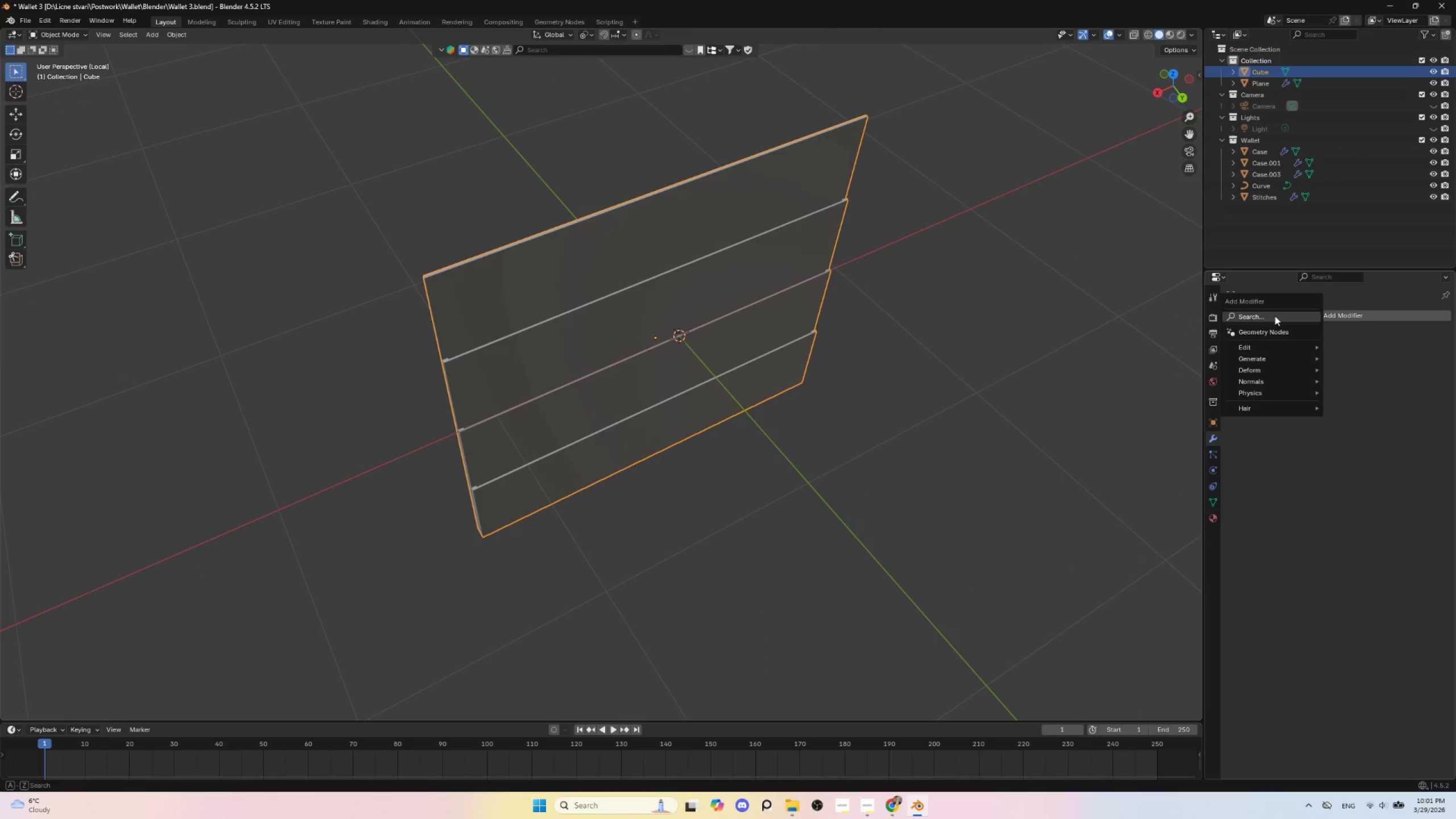 
left_click([1273, 316])
 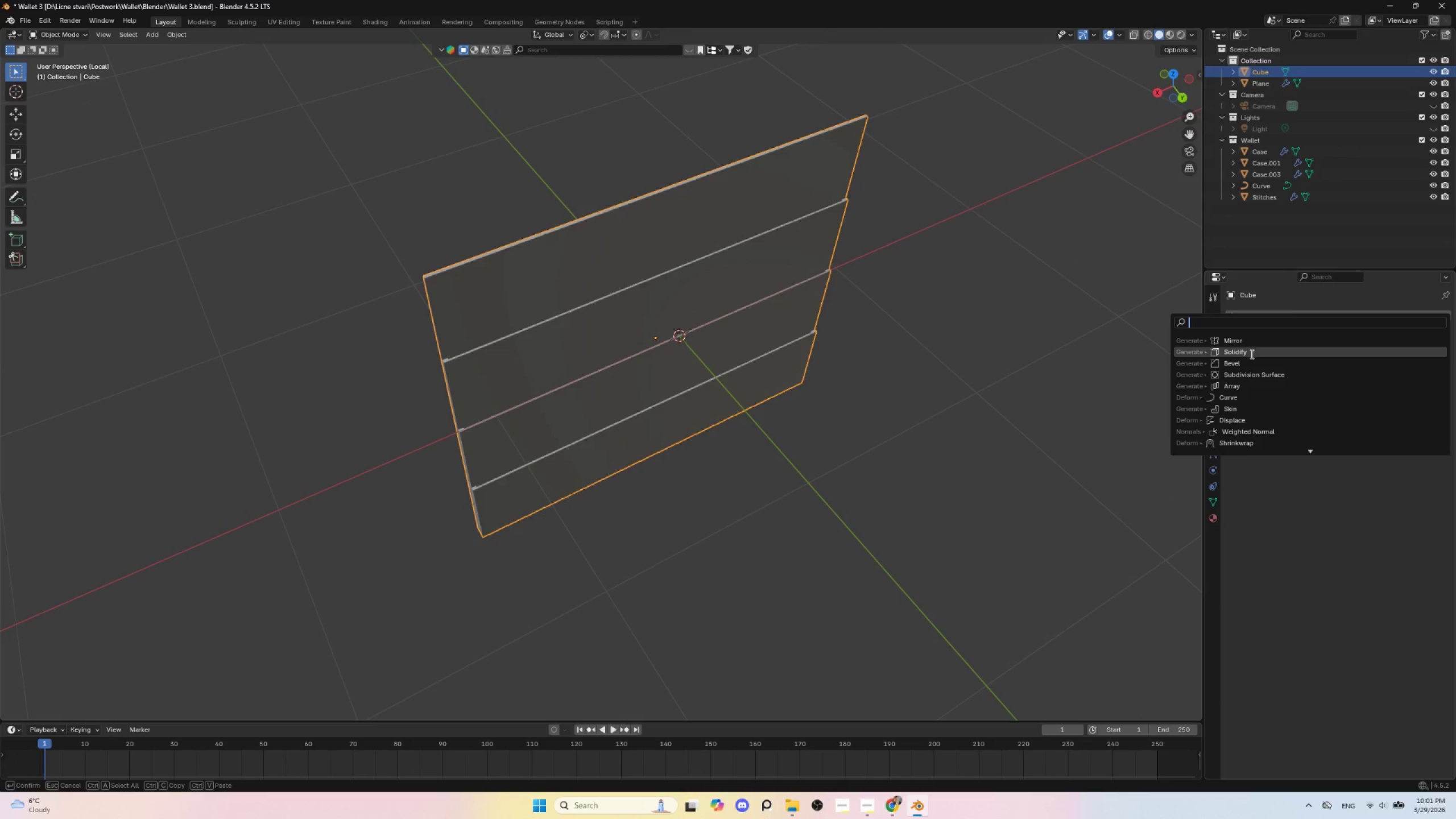 
left_click([1251, 362])
 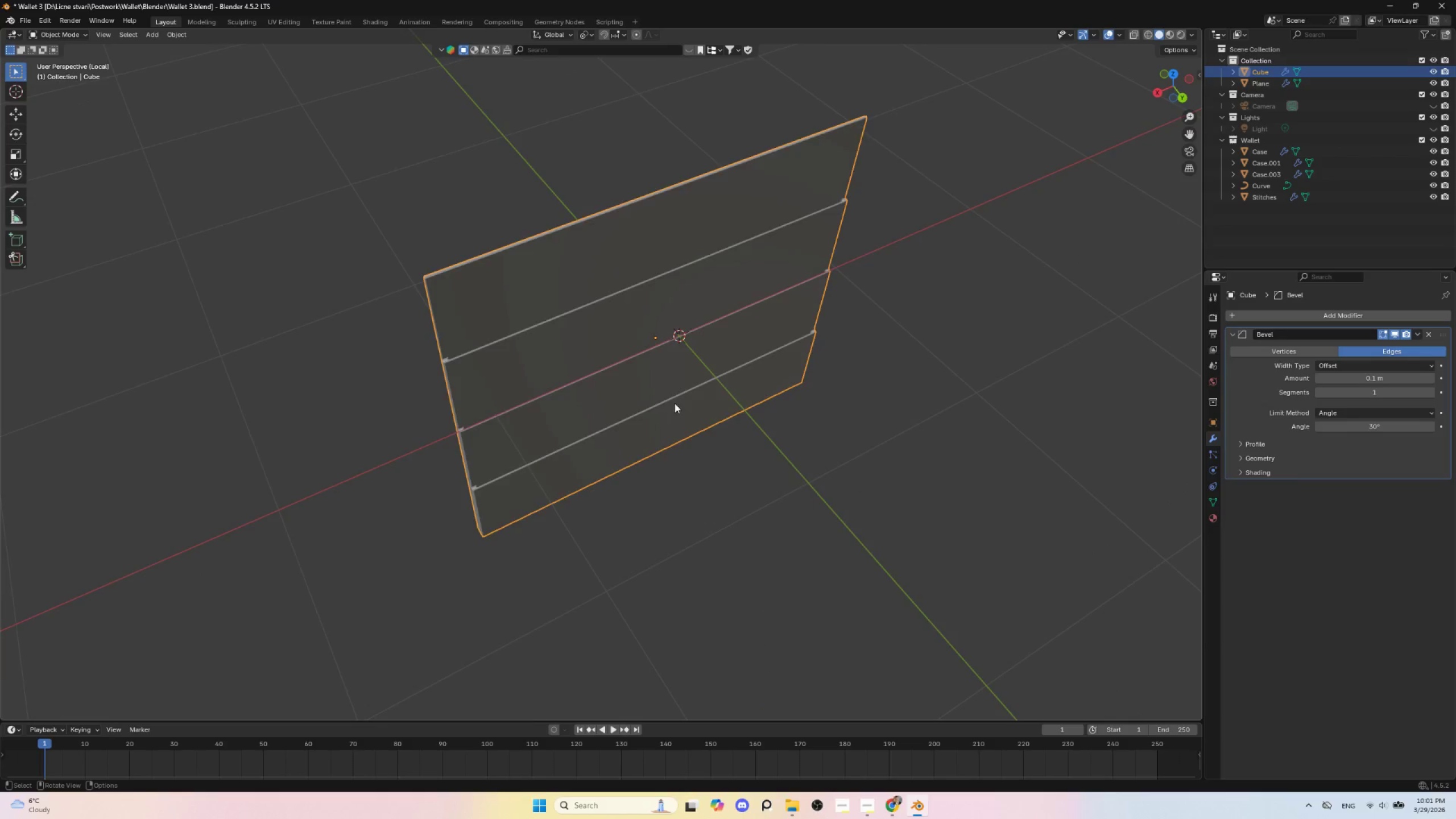 
scroll: coordinate [670, 403], scroll_direction: up, amount: 3.0
 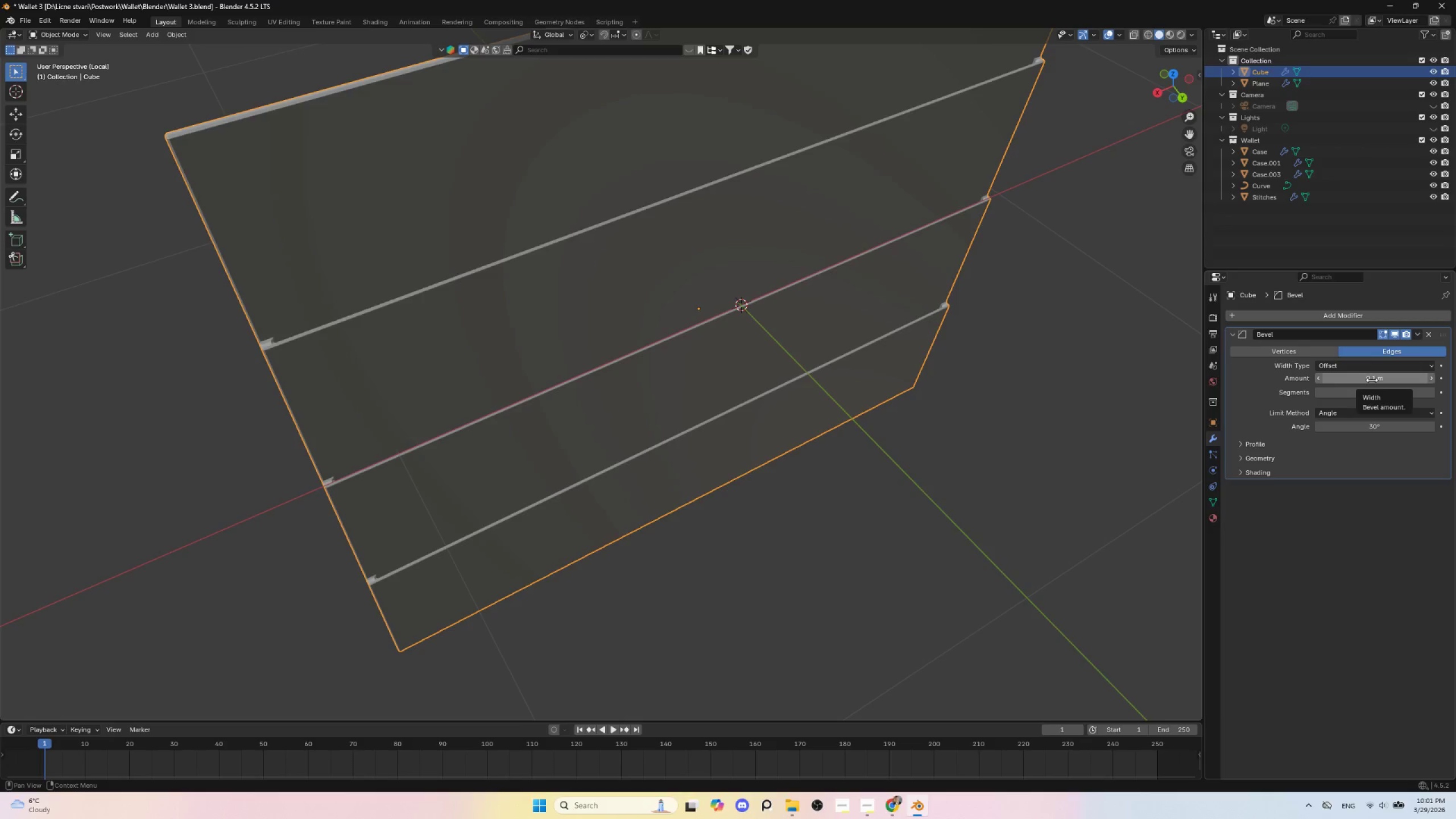 
hold_key(key=ShiftLeft, duration=1.53)
left_click_drag(start_coordinate=[1372, 380], to_coordinate=[359, 350])
 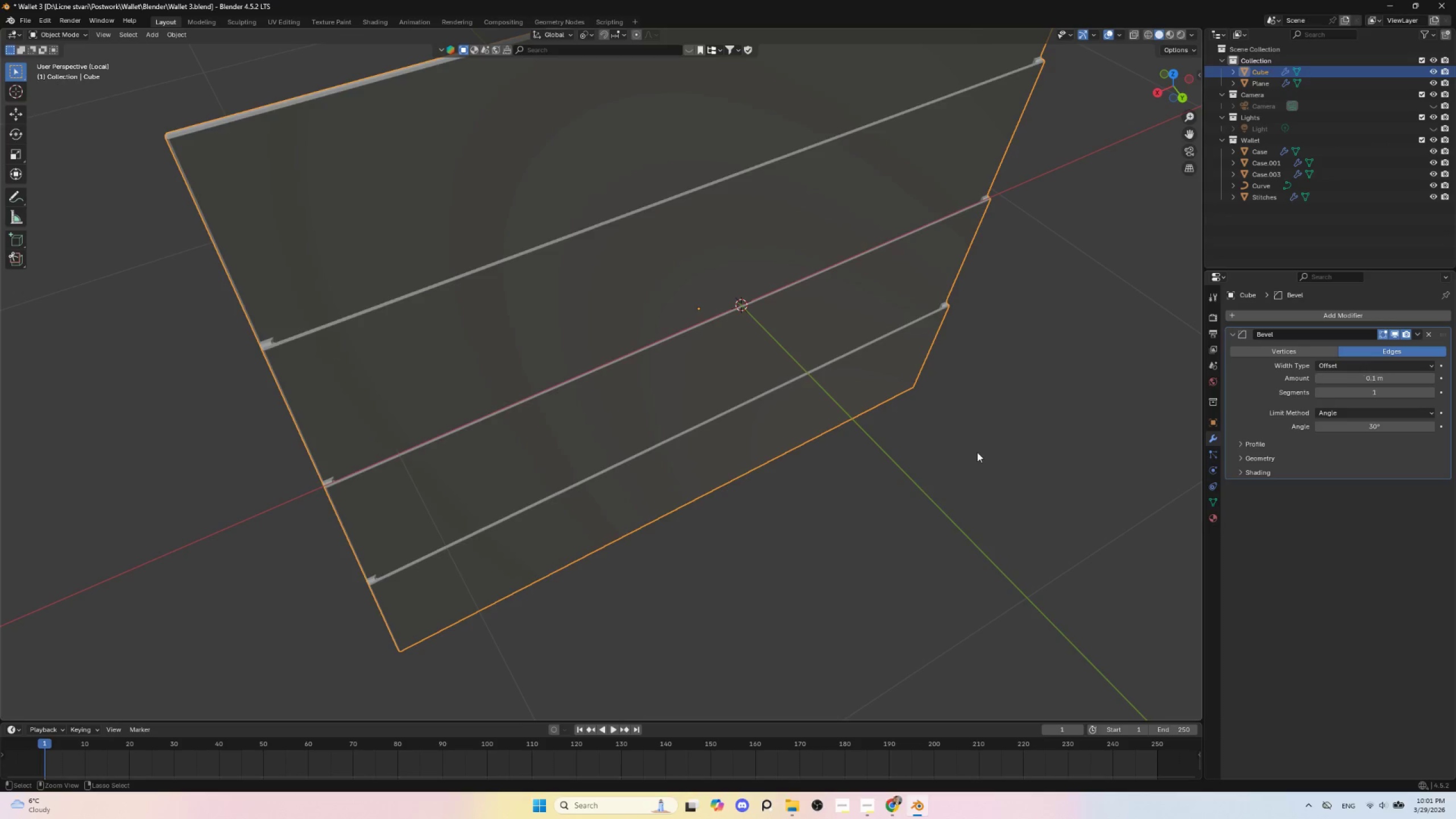 
hold_key(key=ShiftLeft, duration=1.31)
 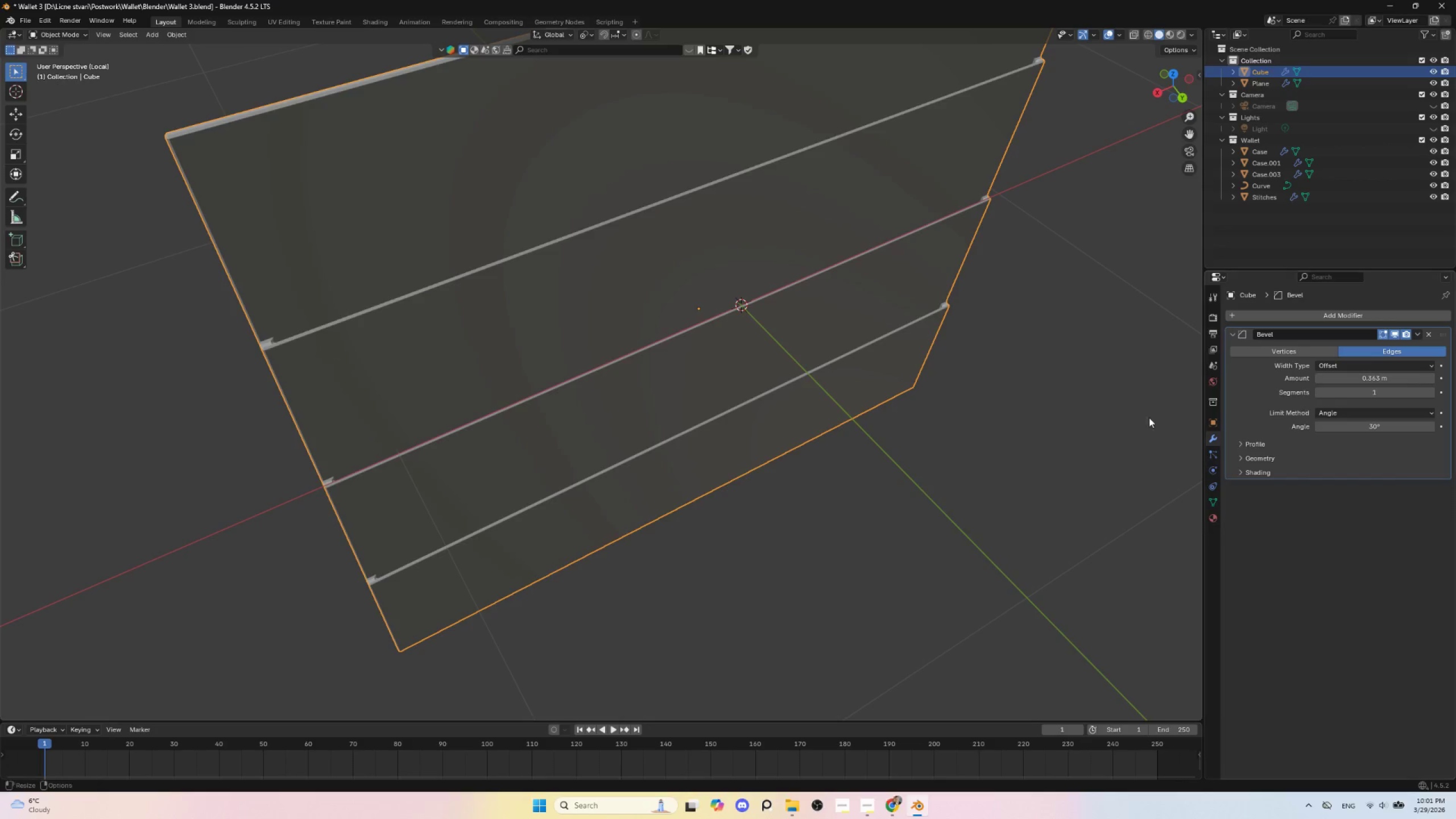 
key(Control+Z)
 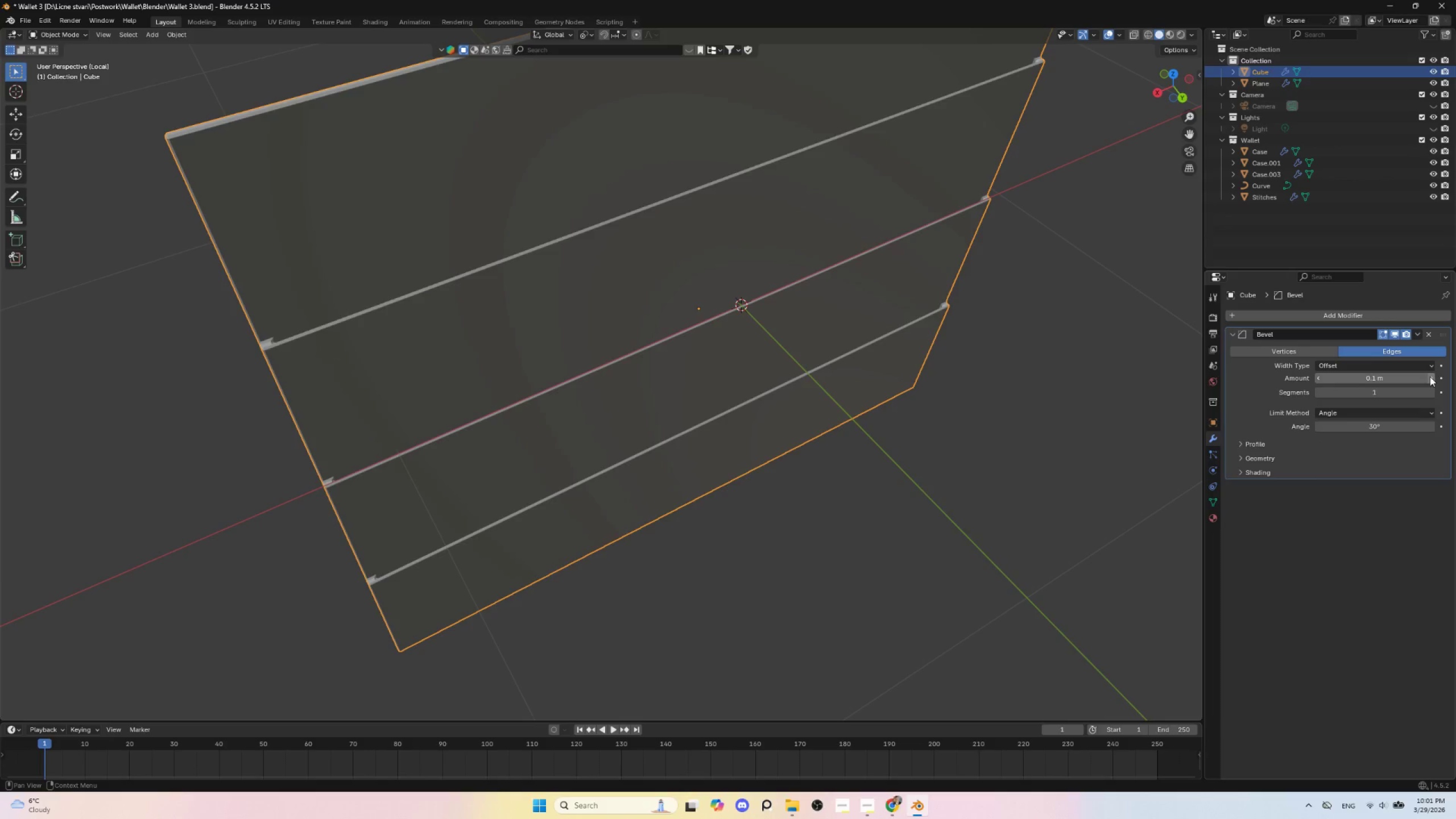 
mouse_move([1421, 396])
 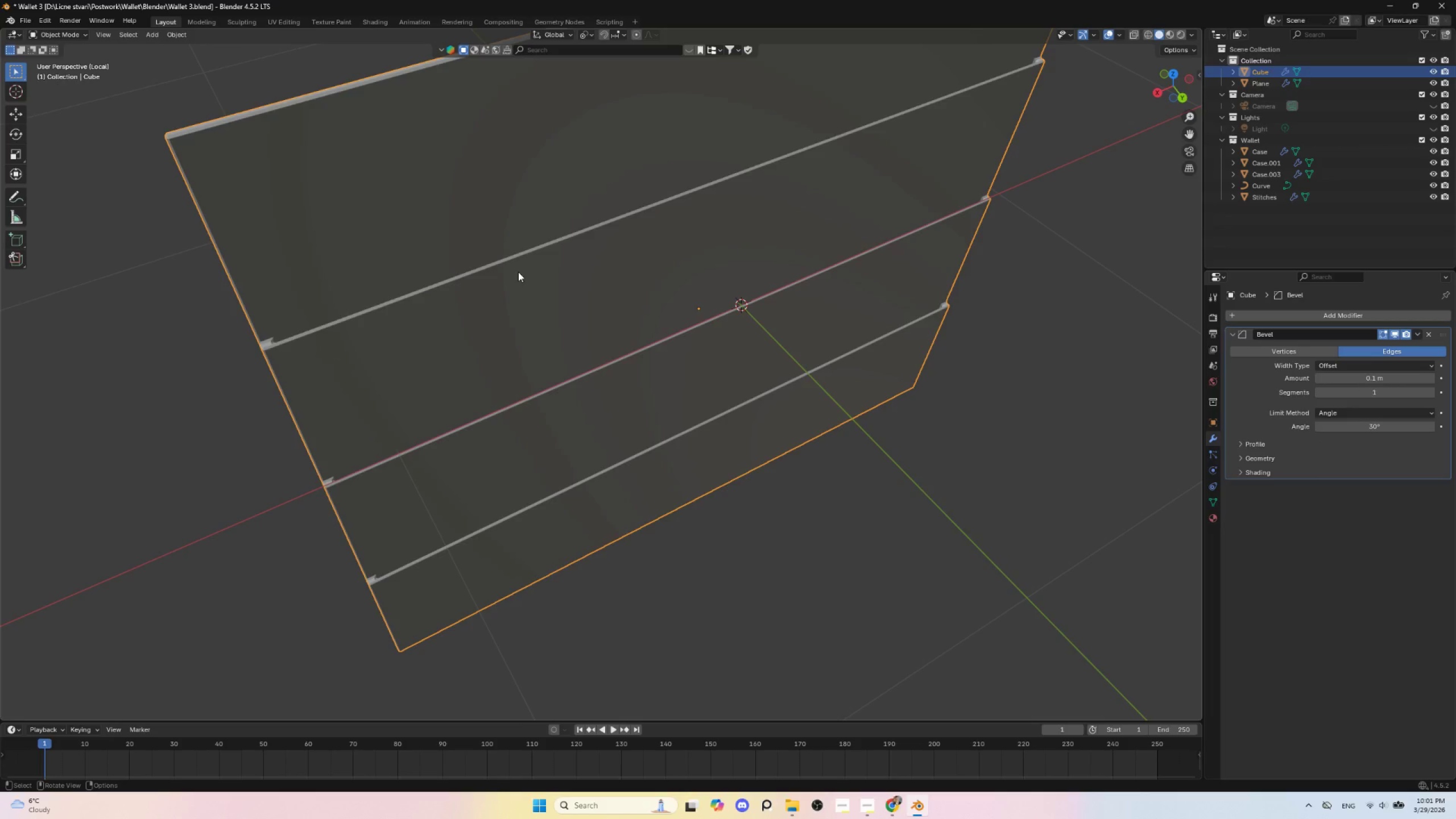 
left_click([518, 272])
 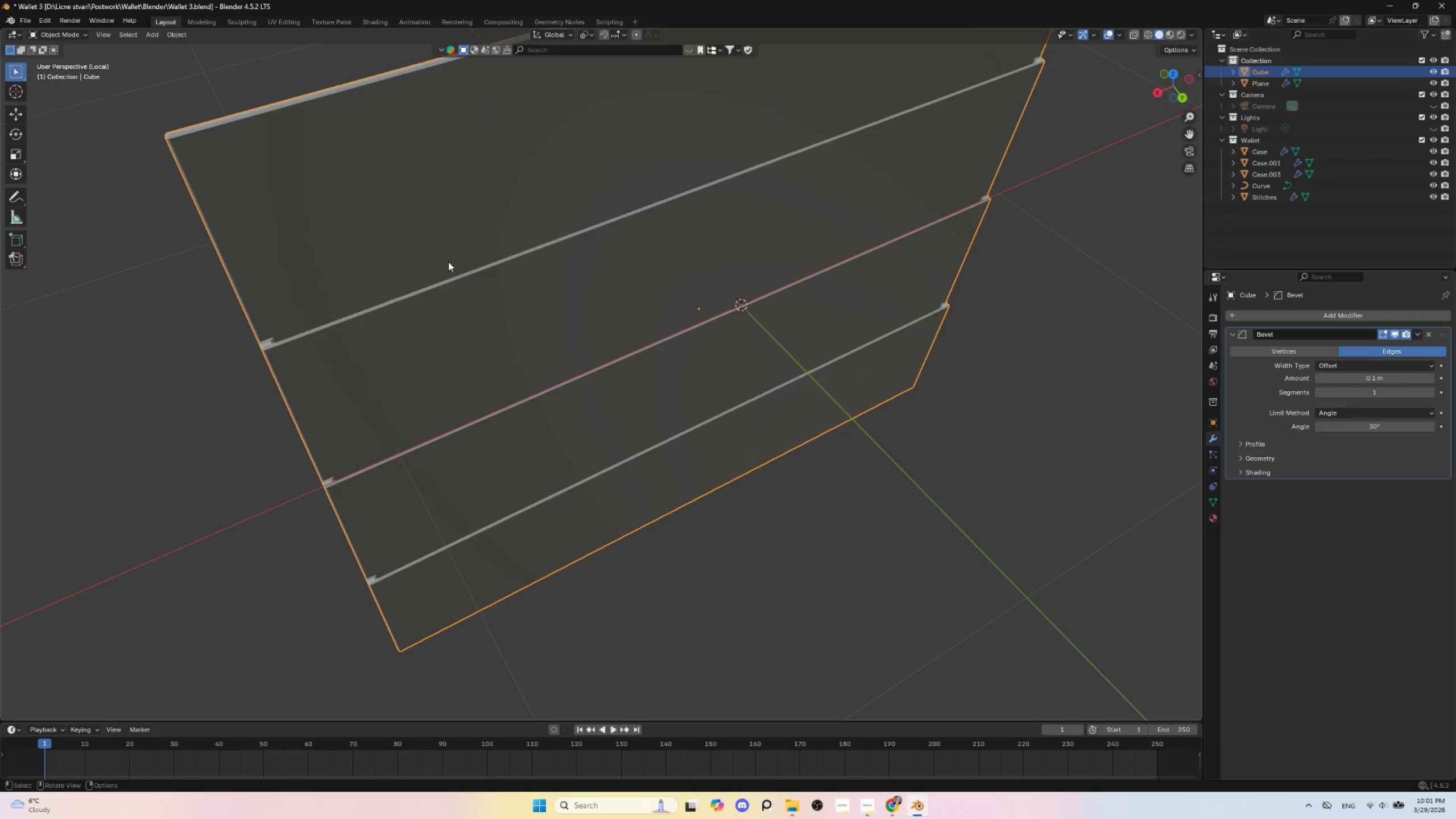 
right_click([411, 249])
 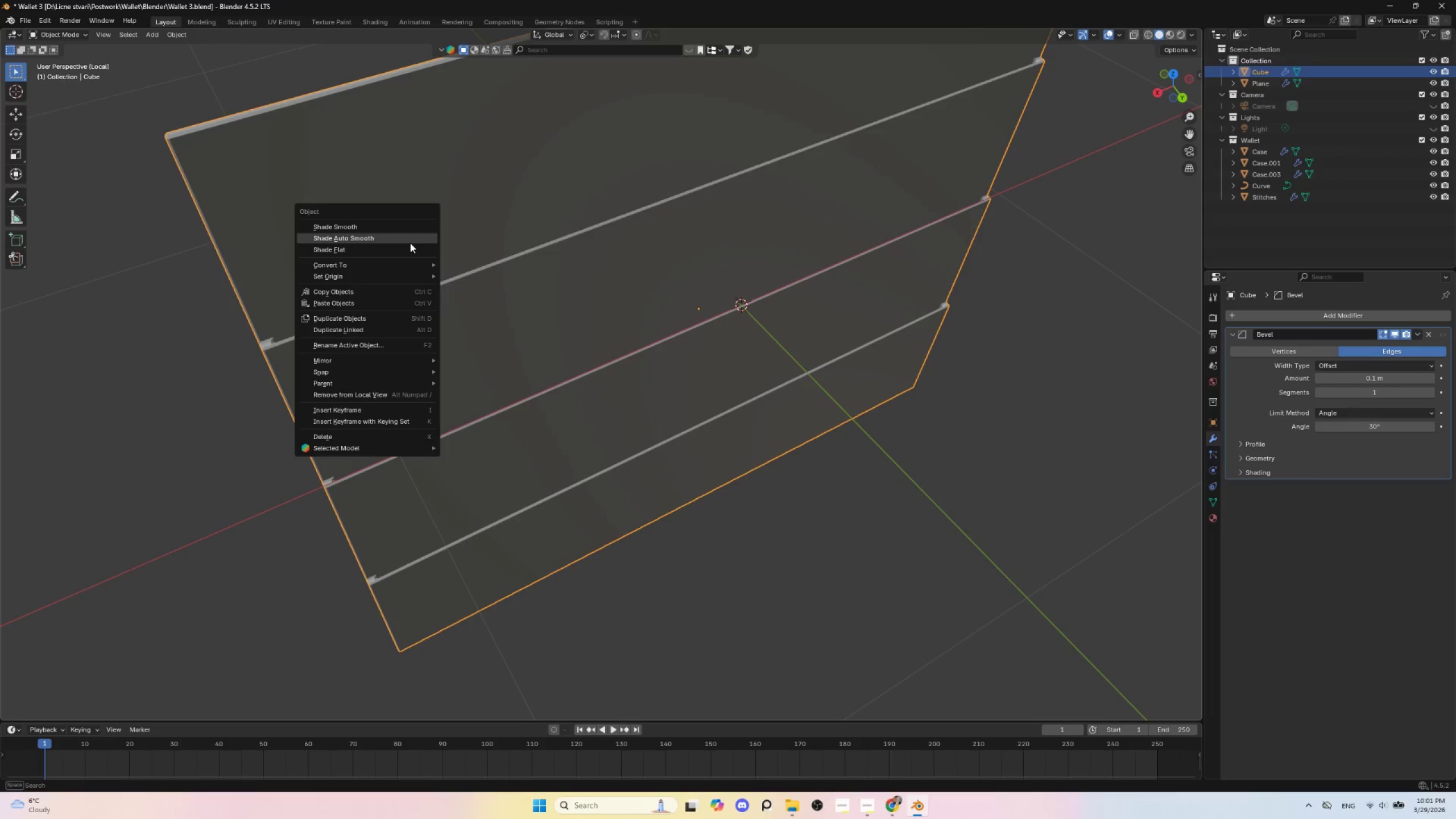 
left_click([410, 243])
 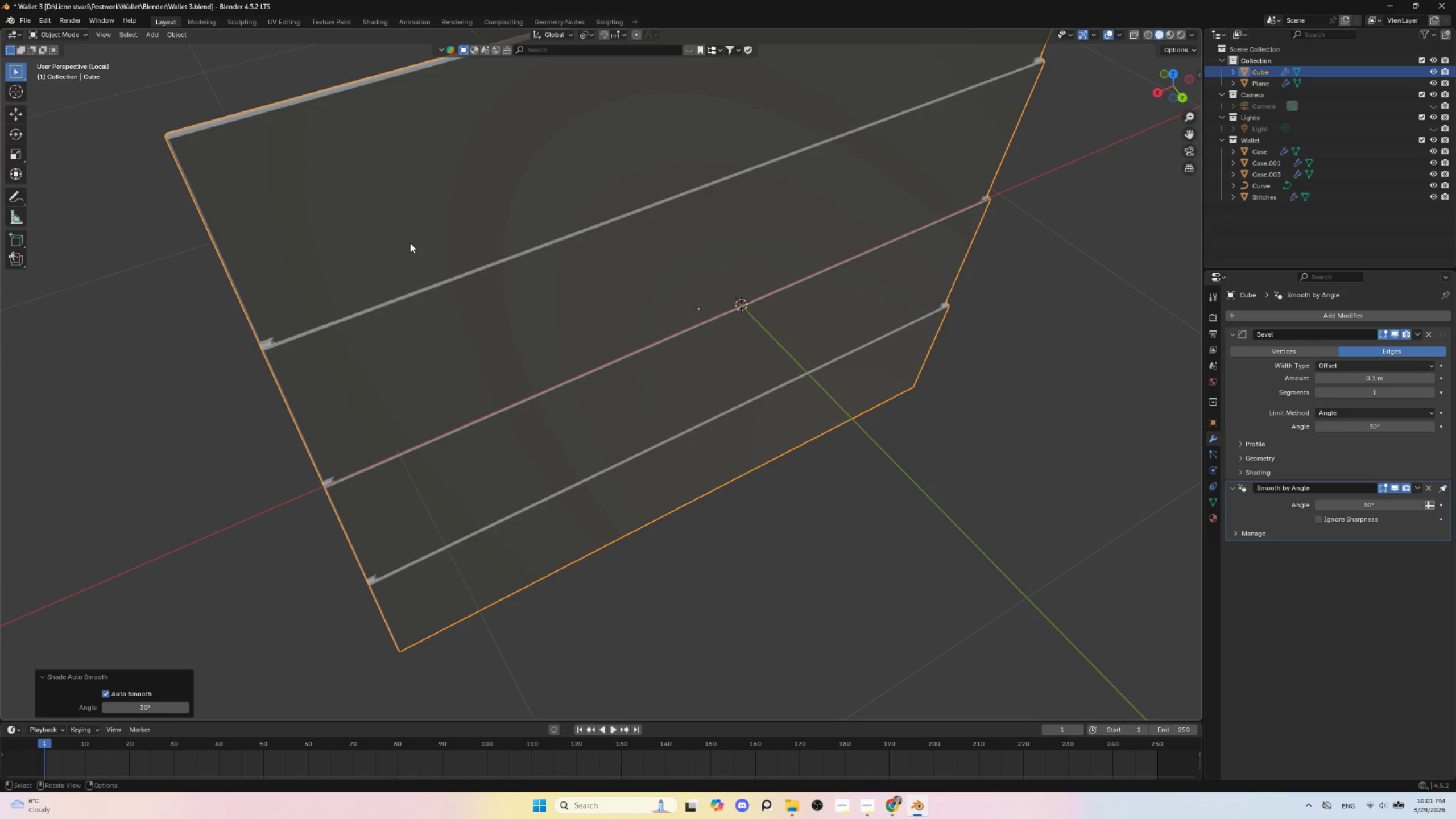 
right_click([410, 243])
 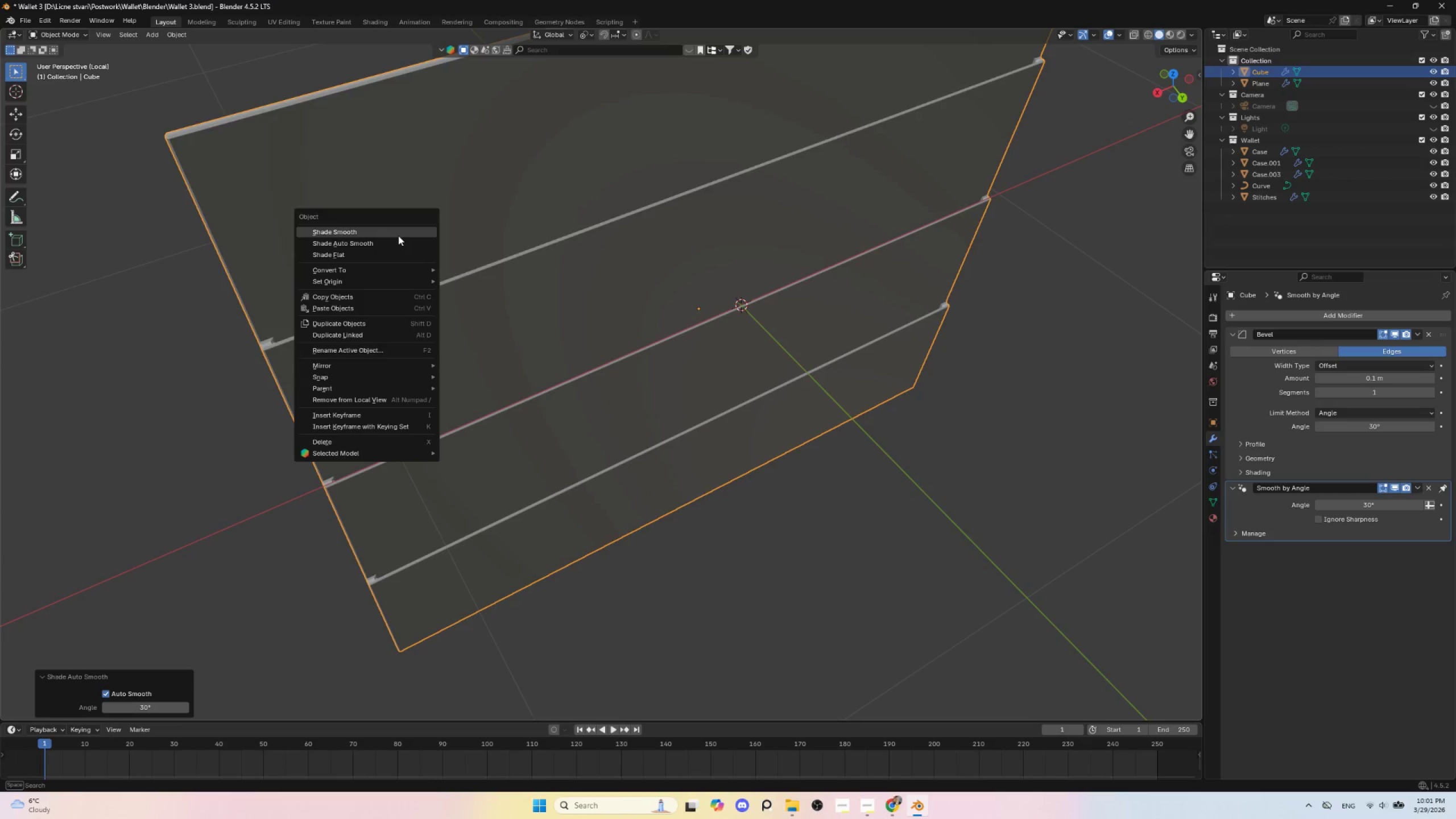 
left_click([398, 235])
 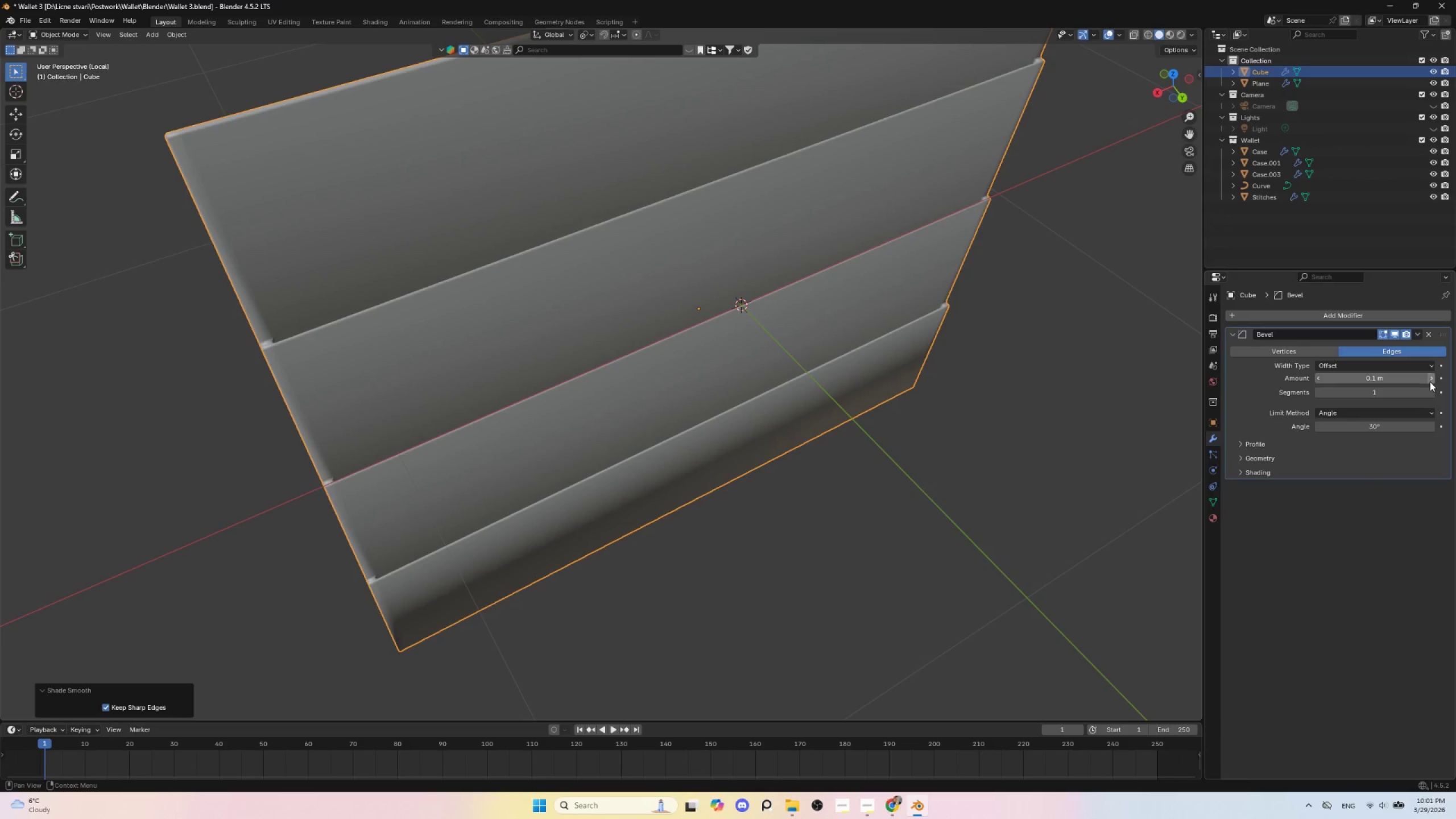 
left_click([1430, 392])
 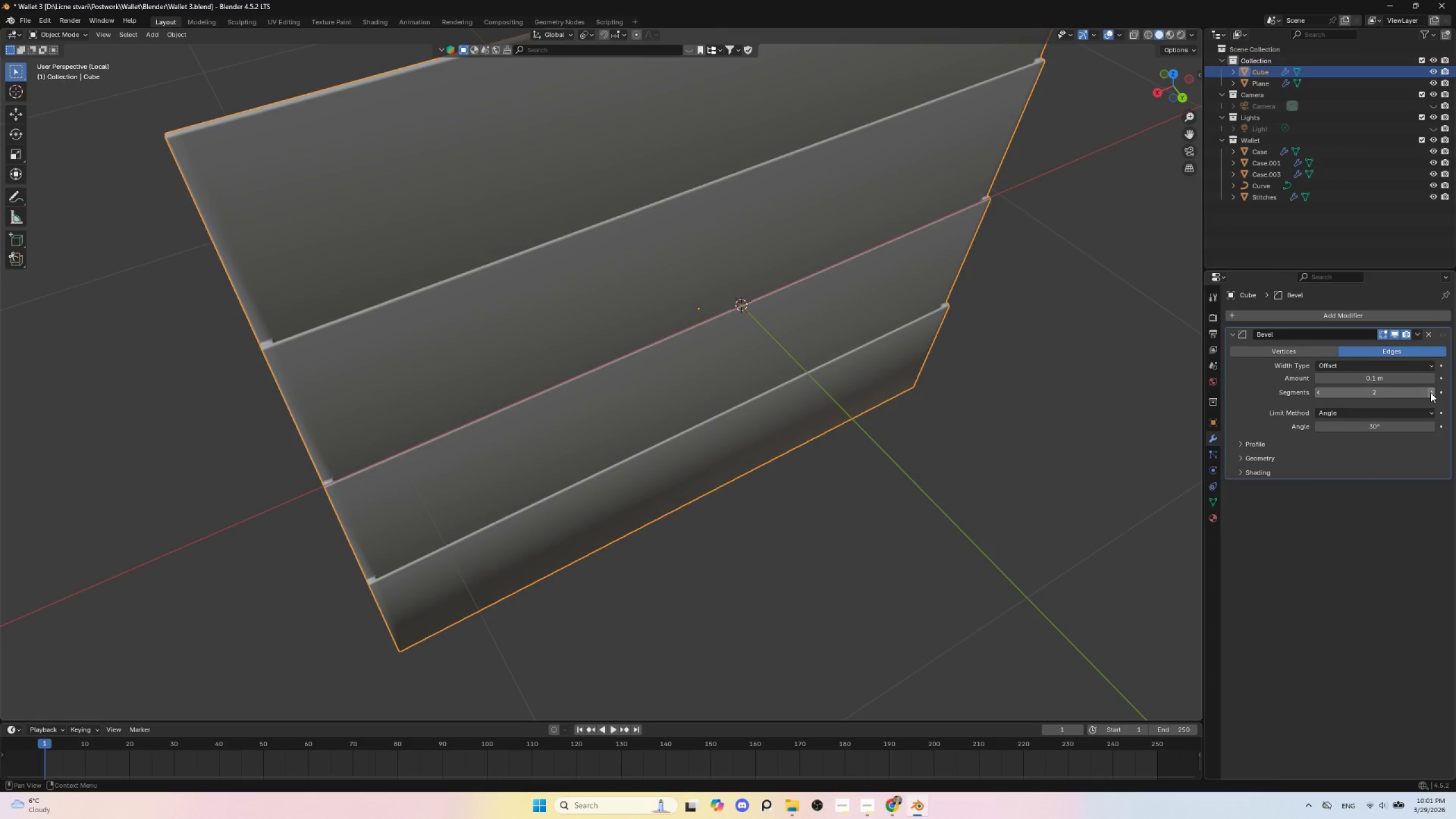 
left_click([1430, 392])
 